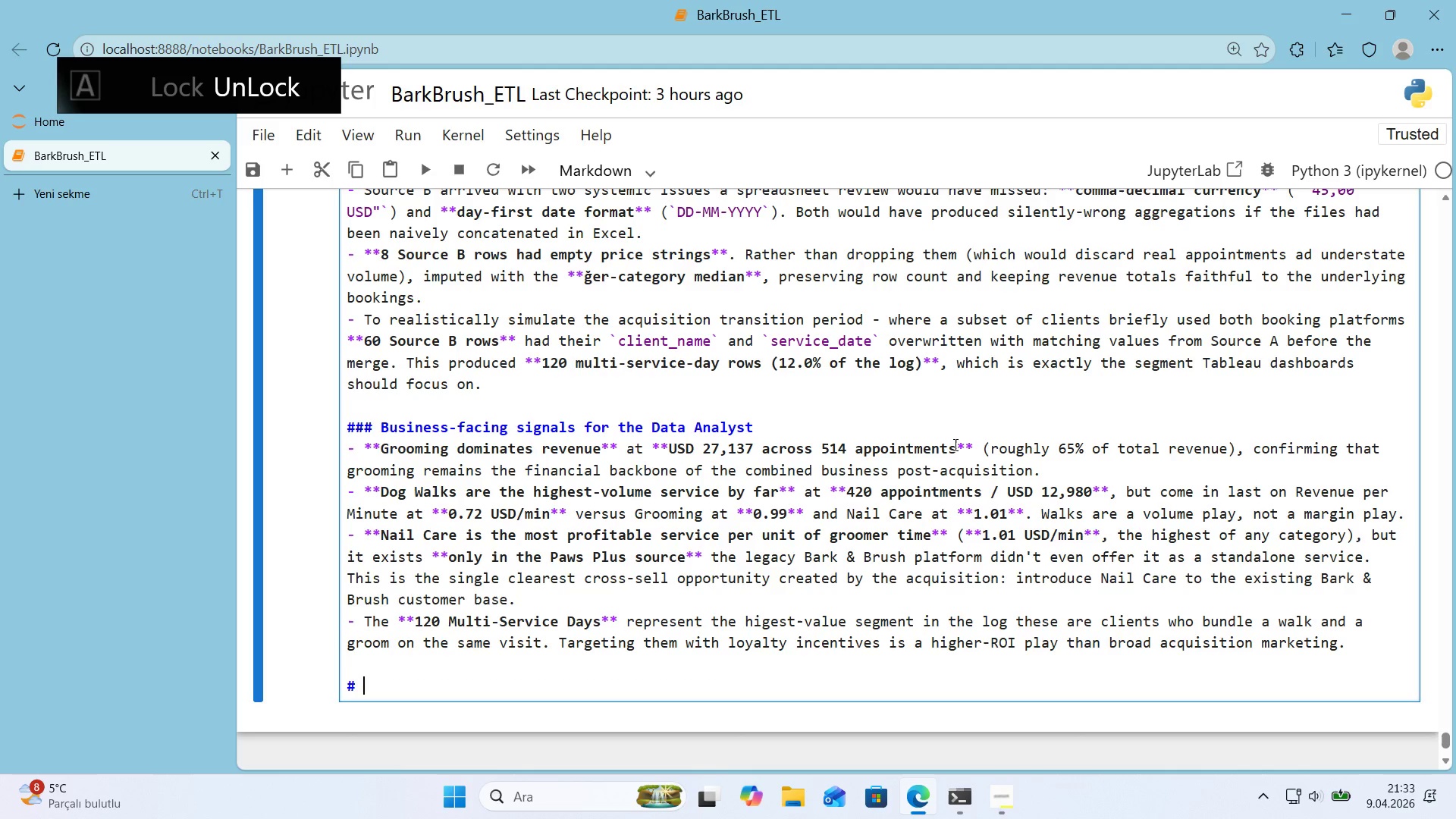 
key(Backspace)
 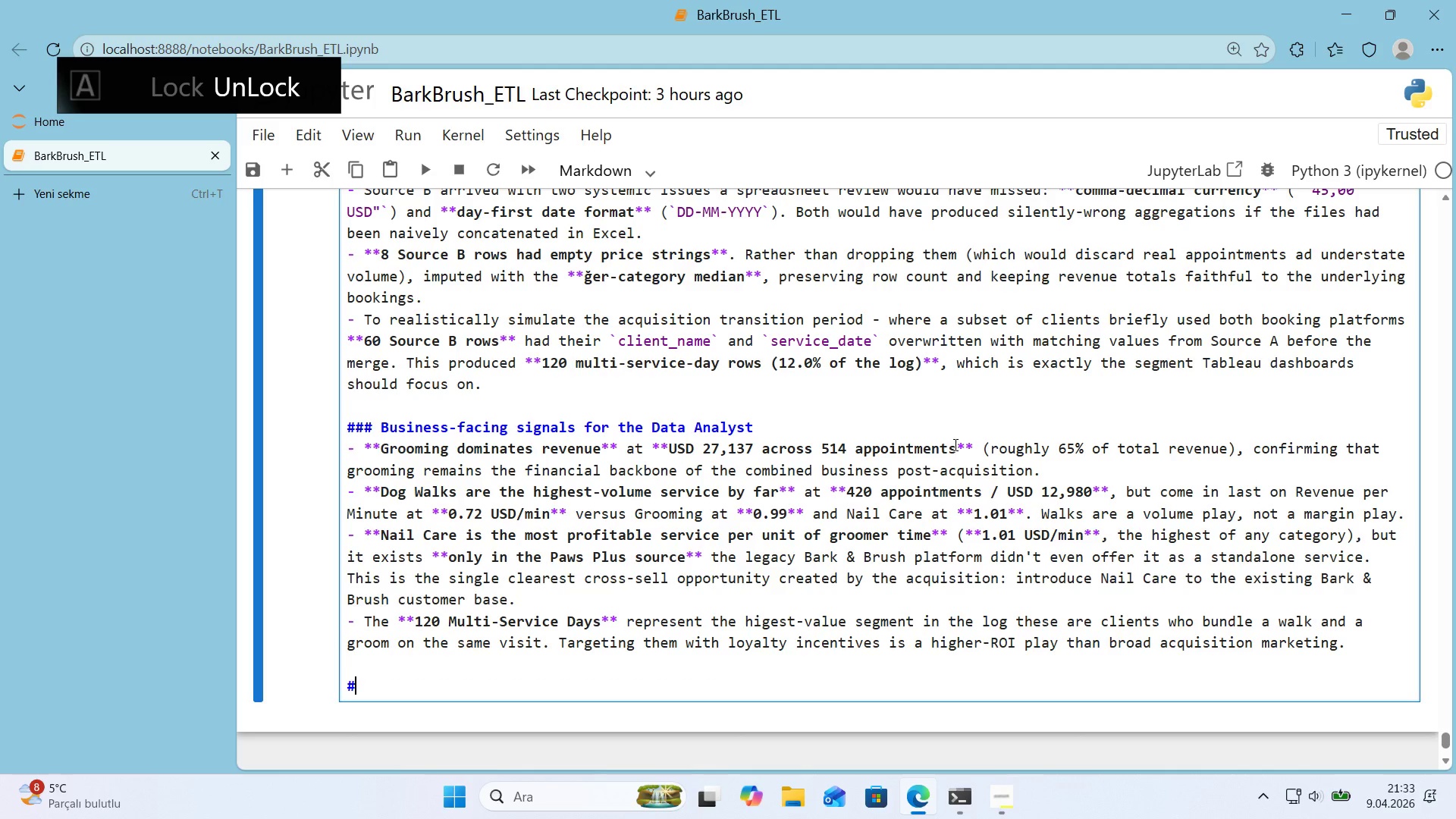 
key(Alt+Control+3)
 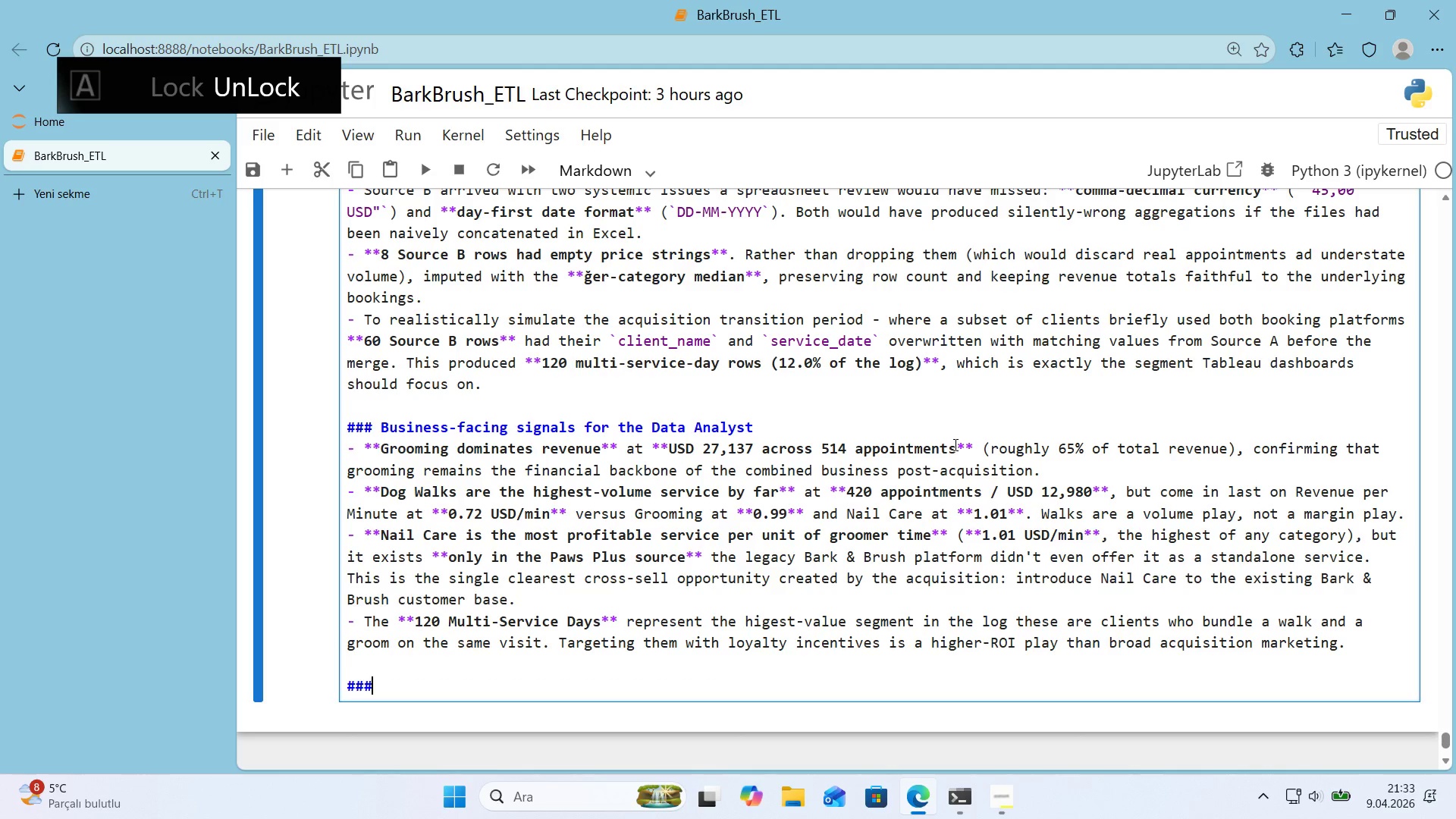 
key(Alt+Control+3)
 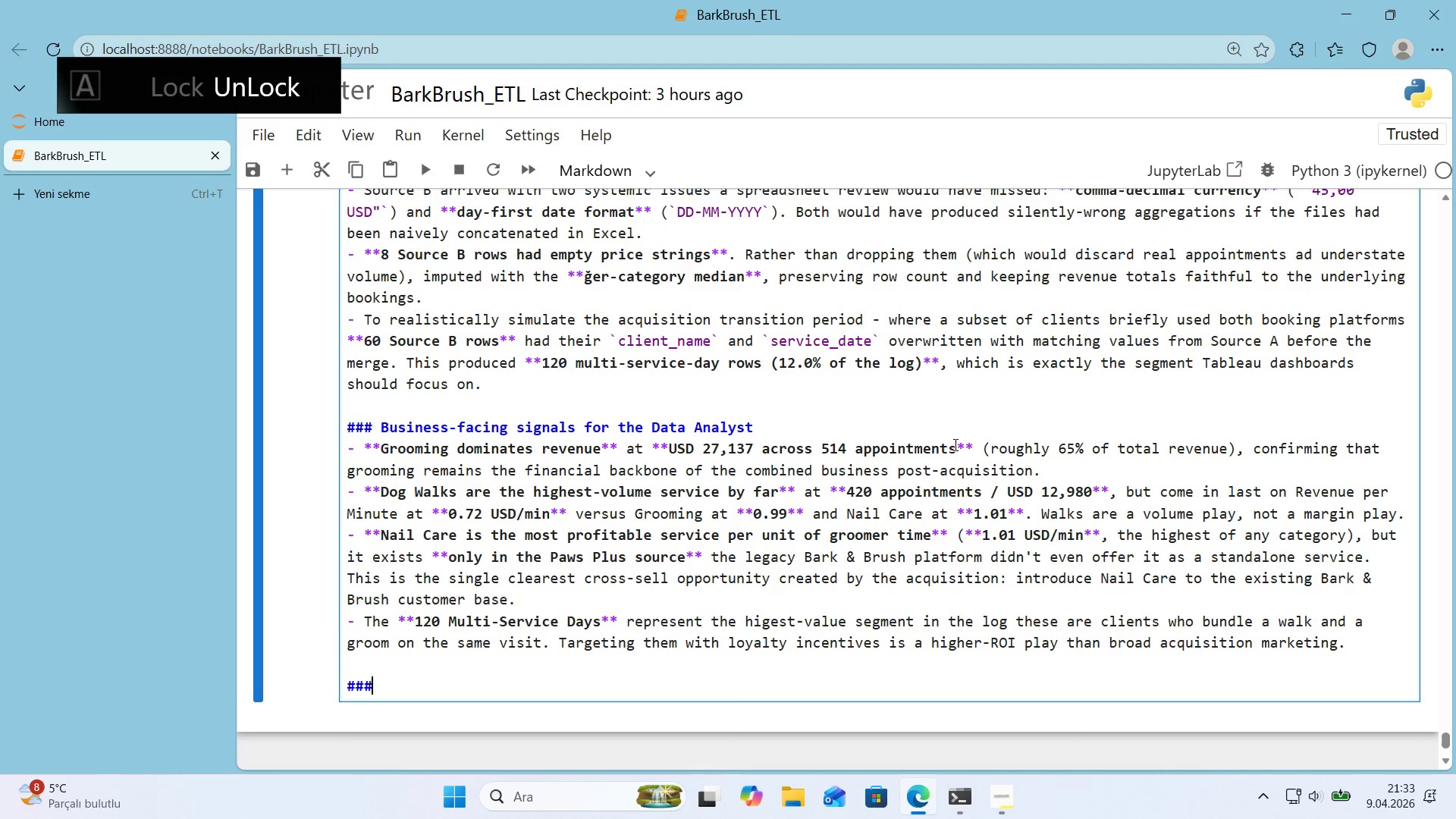 
type( Recommenda')
key(Backspace)
type(t'ons for the DATA)
key(Backspace)
key(Backspace)
key(Backspace)
type(ata Analyst)
 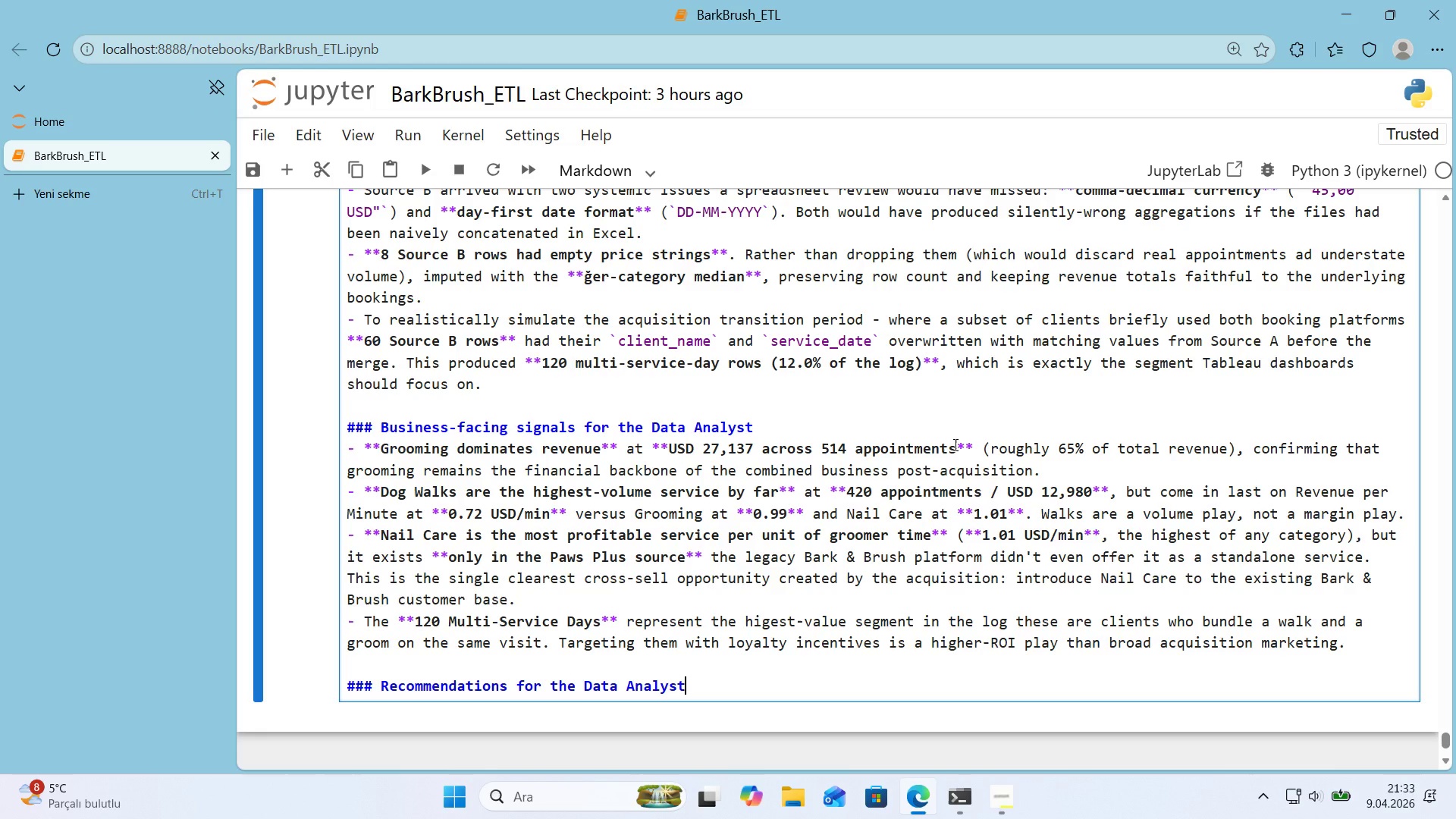 
key(Enter)
 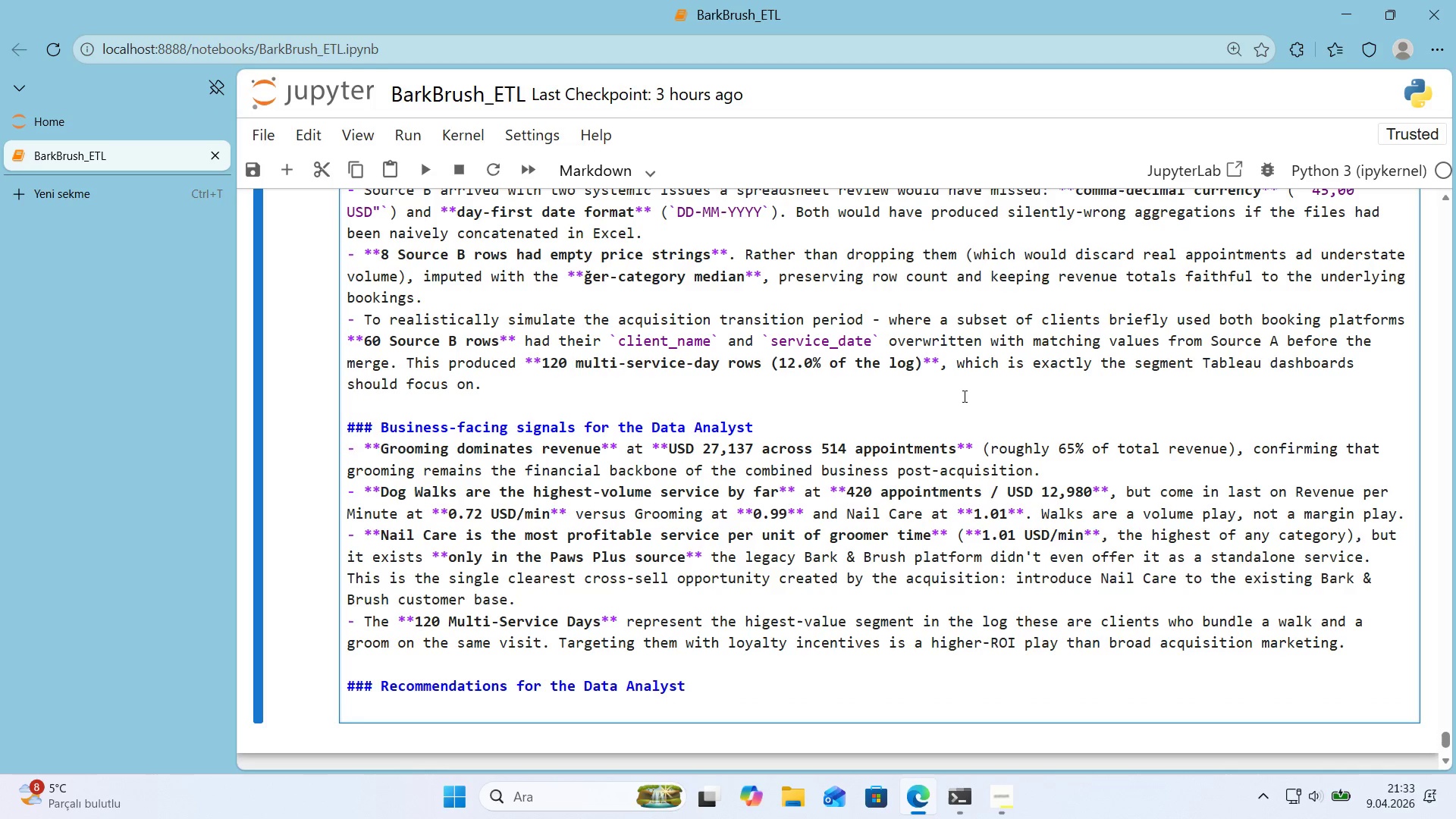 
scroll: coordinate [971, 387], scroll_direction: down, amount: 1.0
 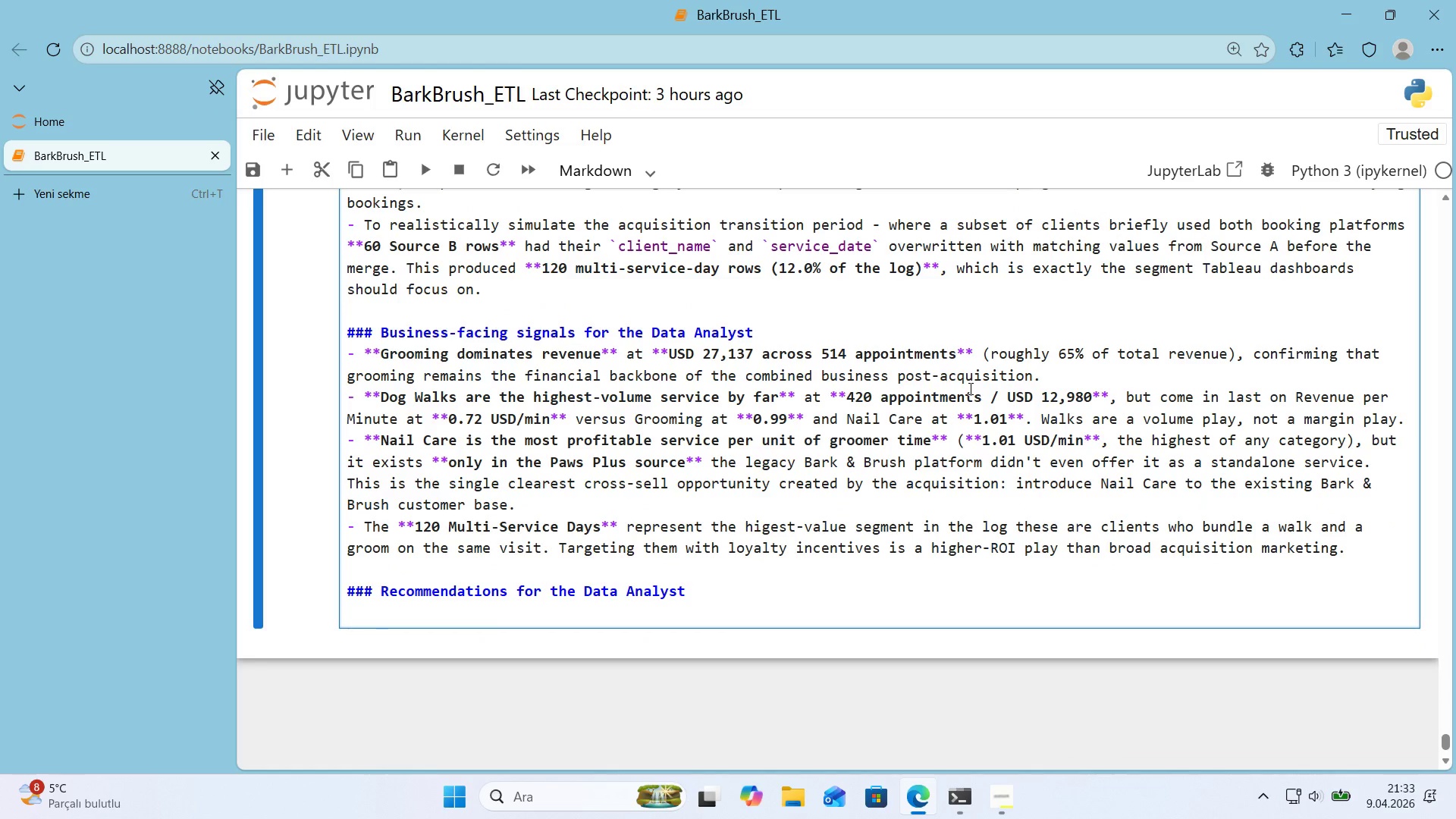 
type(1.**Connect Tableu d'rectly to )
 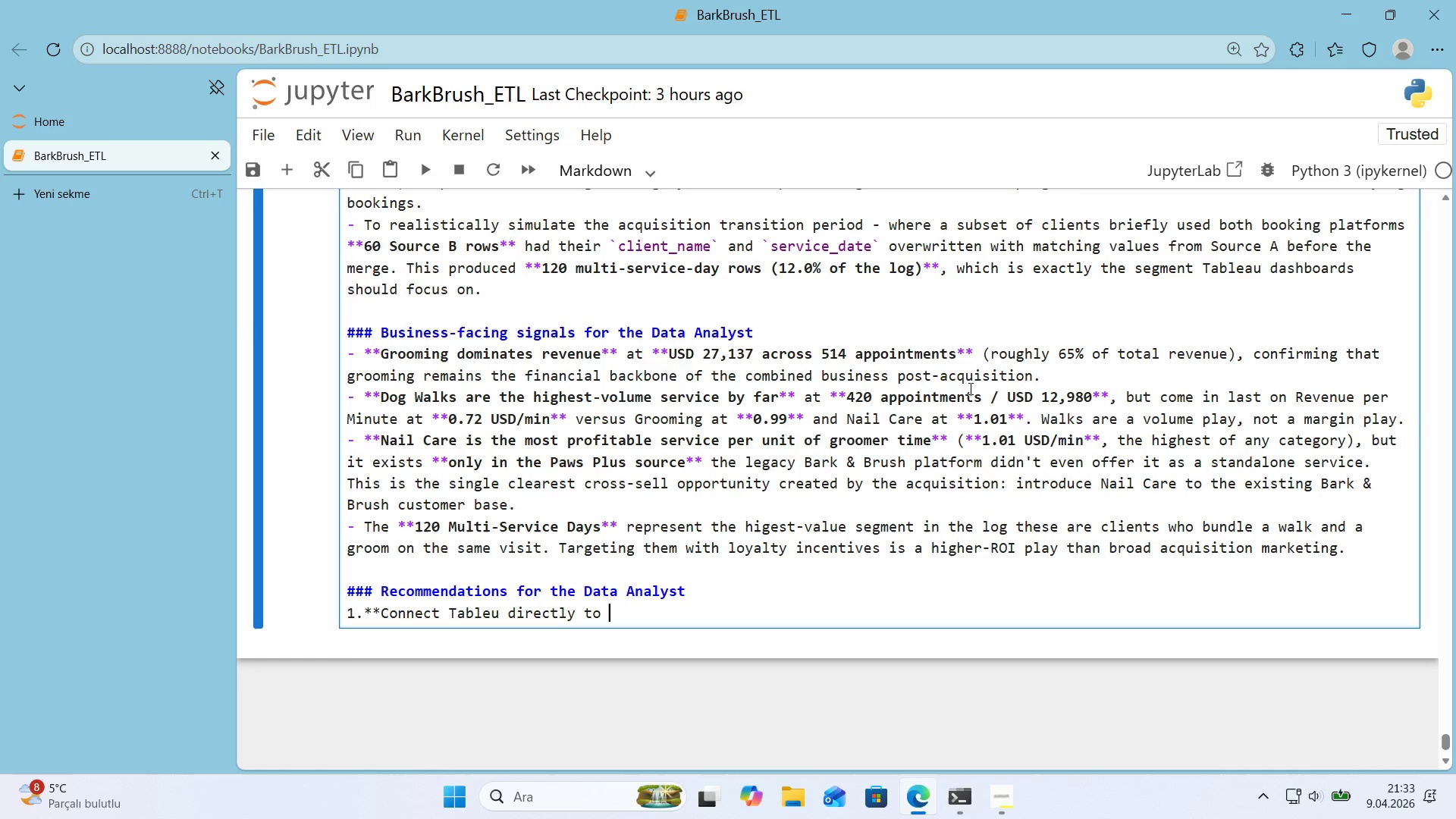 
key(Alt+Control+Comma)
 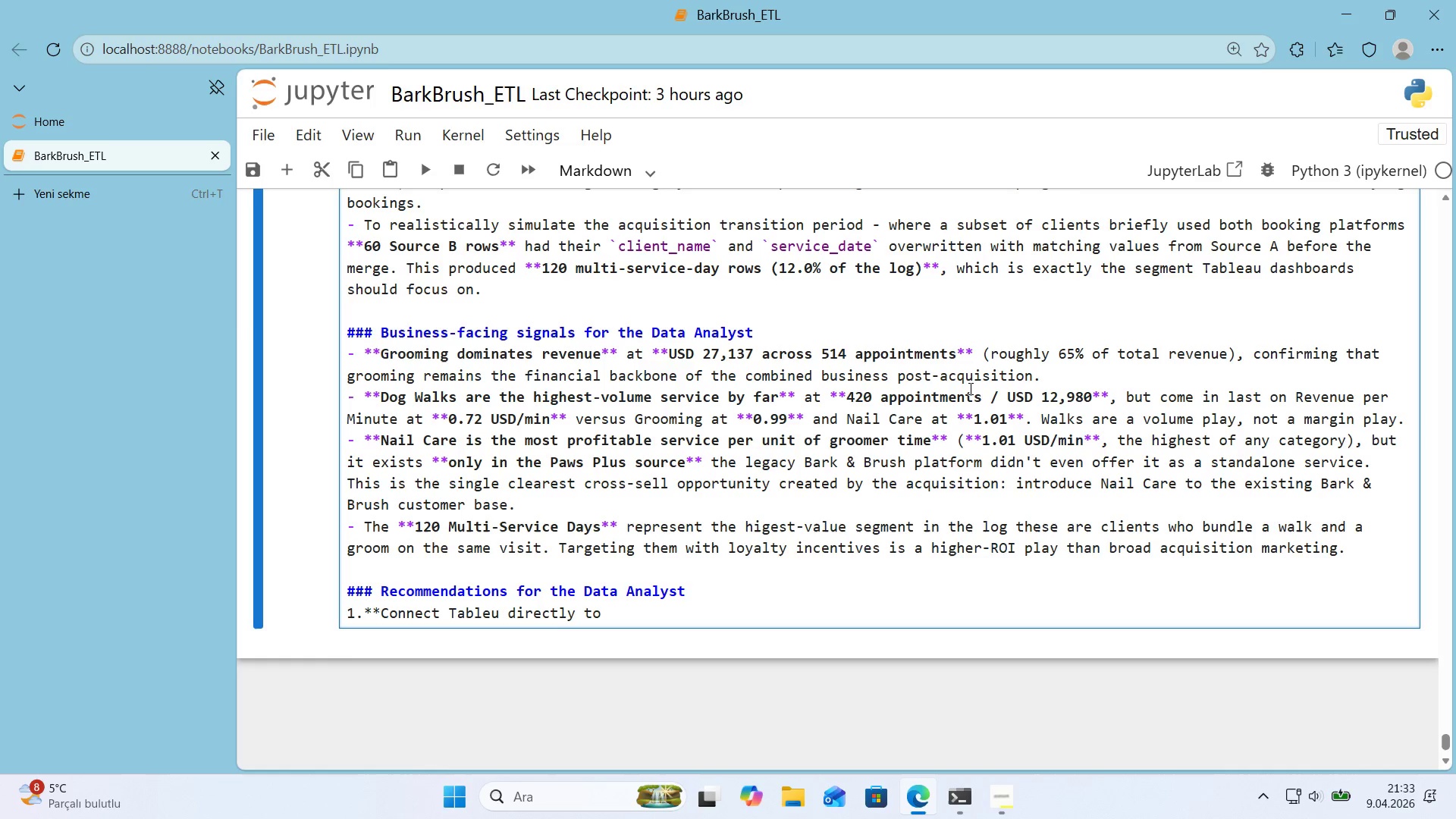 
key(Alt+Control+Comma)
 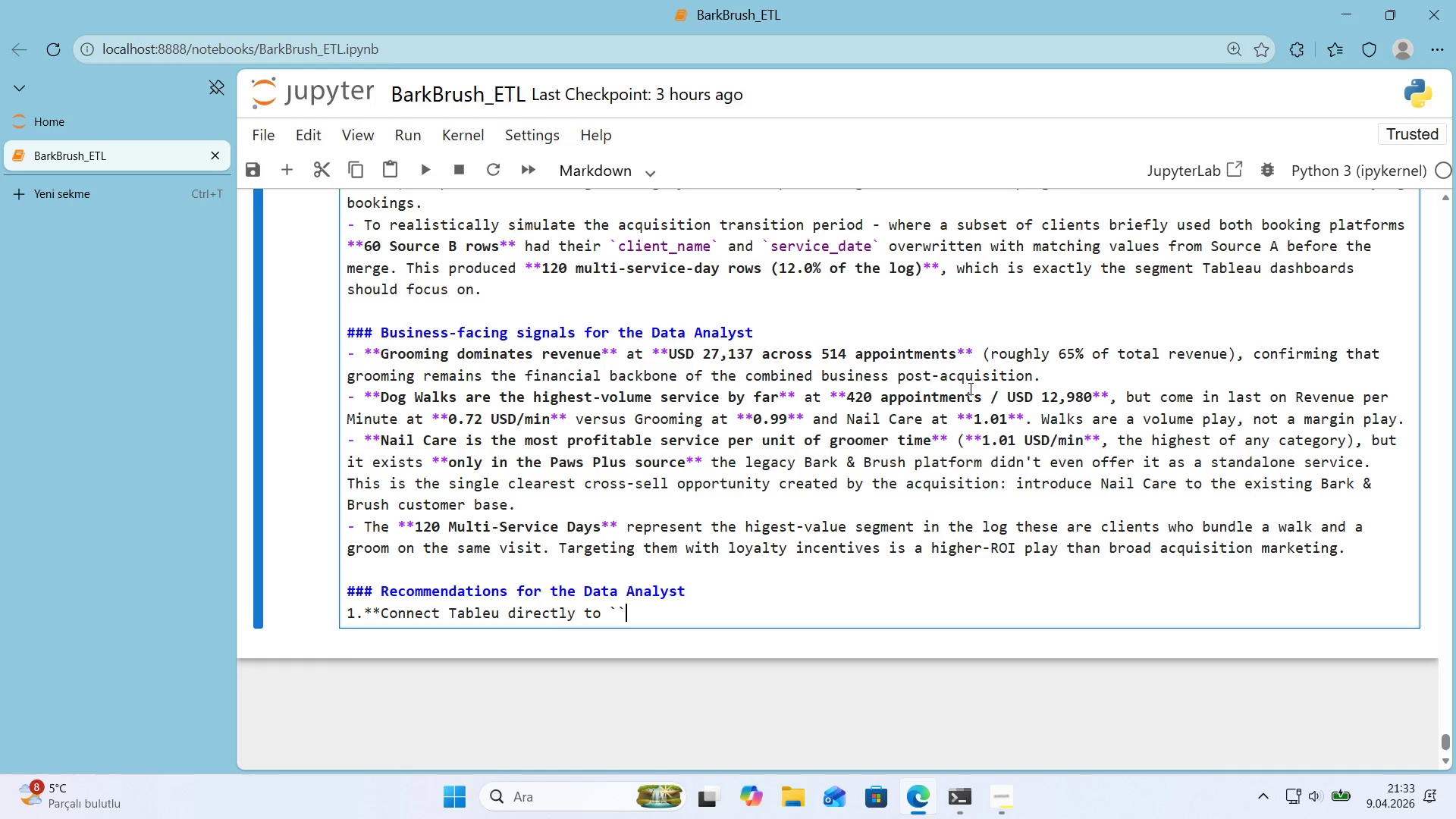 
key(ArrowLeft)
 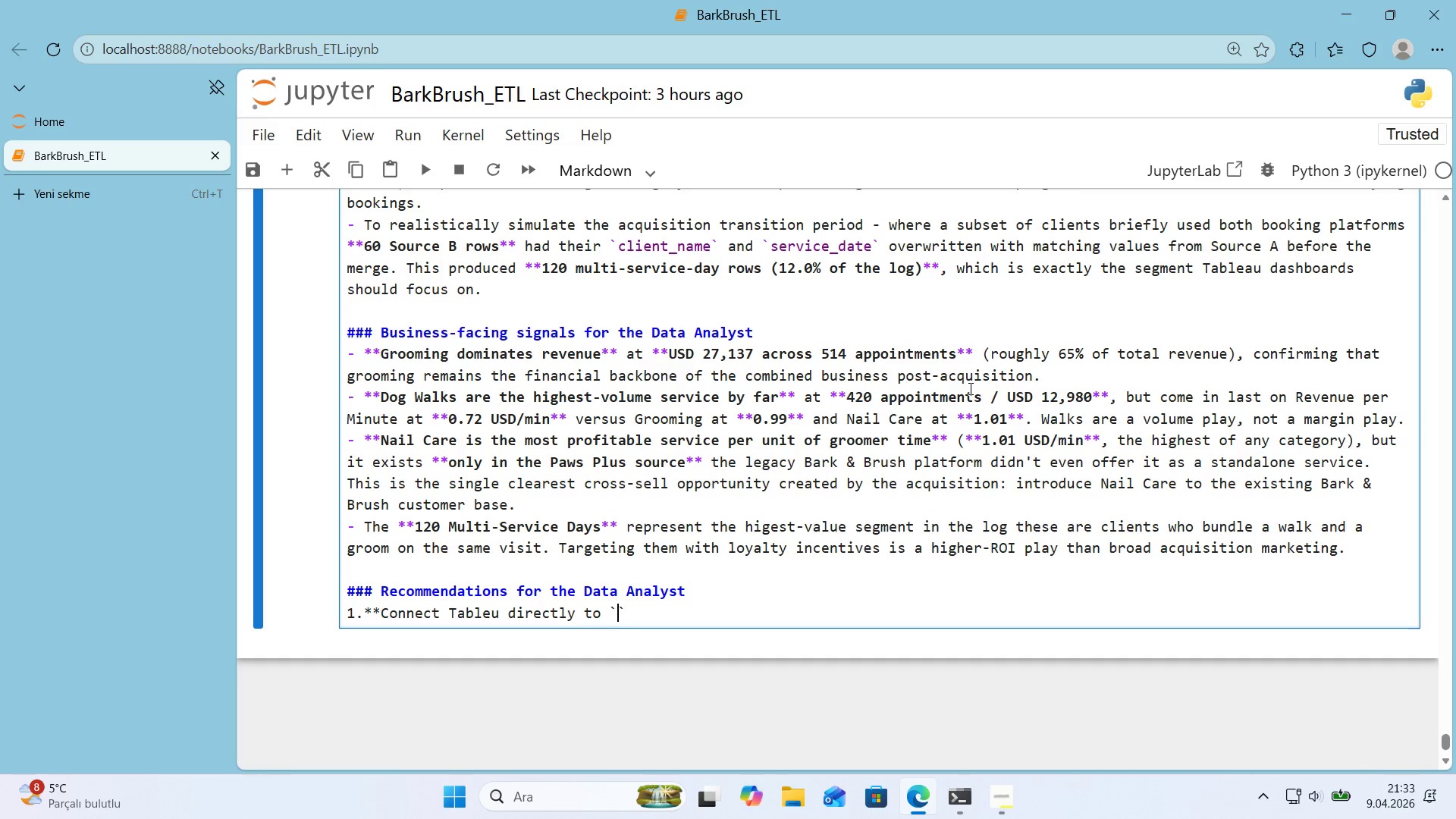 
type(masters)
key(Backspace)
type(_ac')
key(Backspace)
type(t'v'ty_log.csv)
 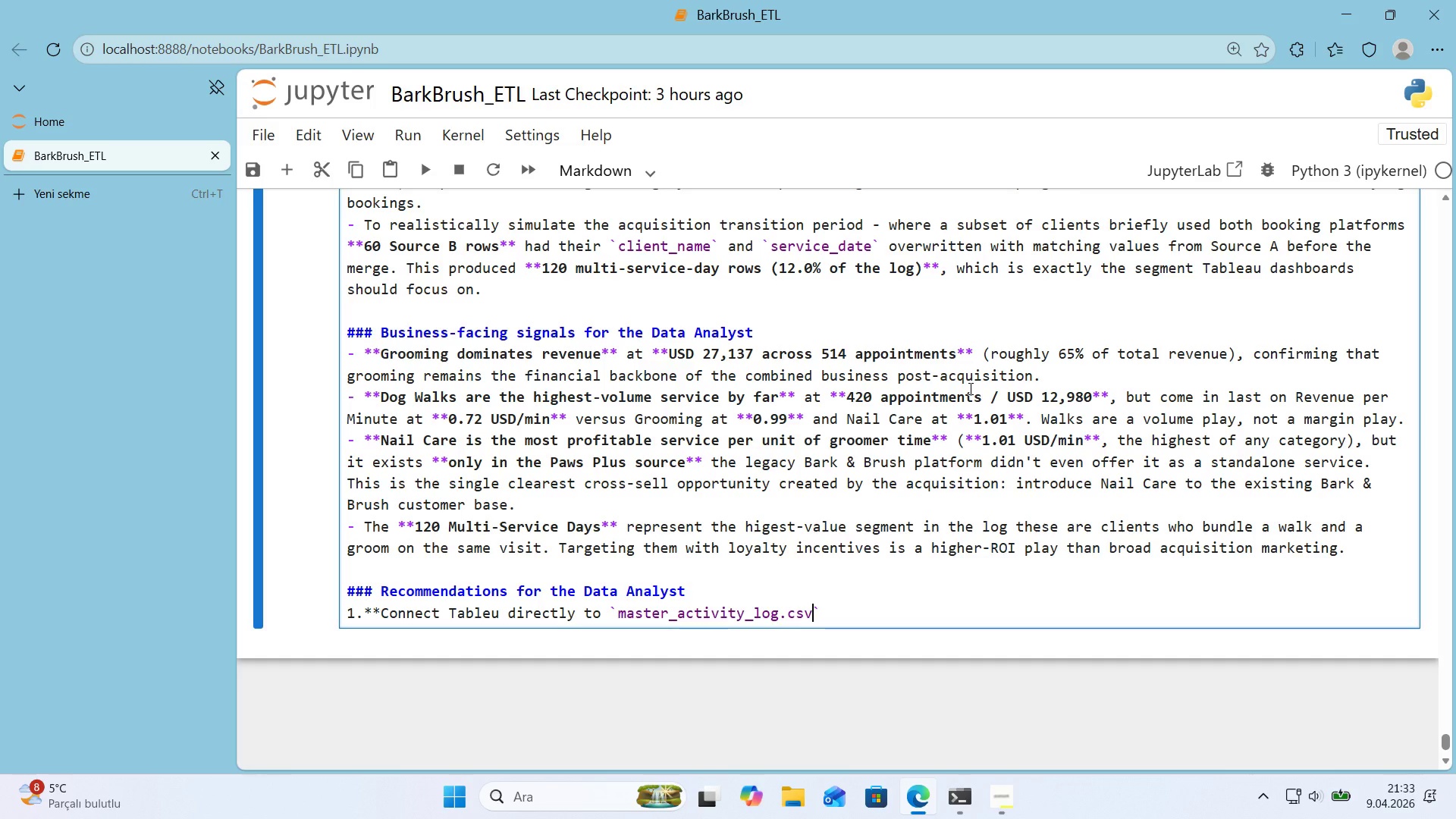 
key(ArrowRight)
 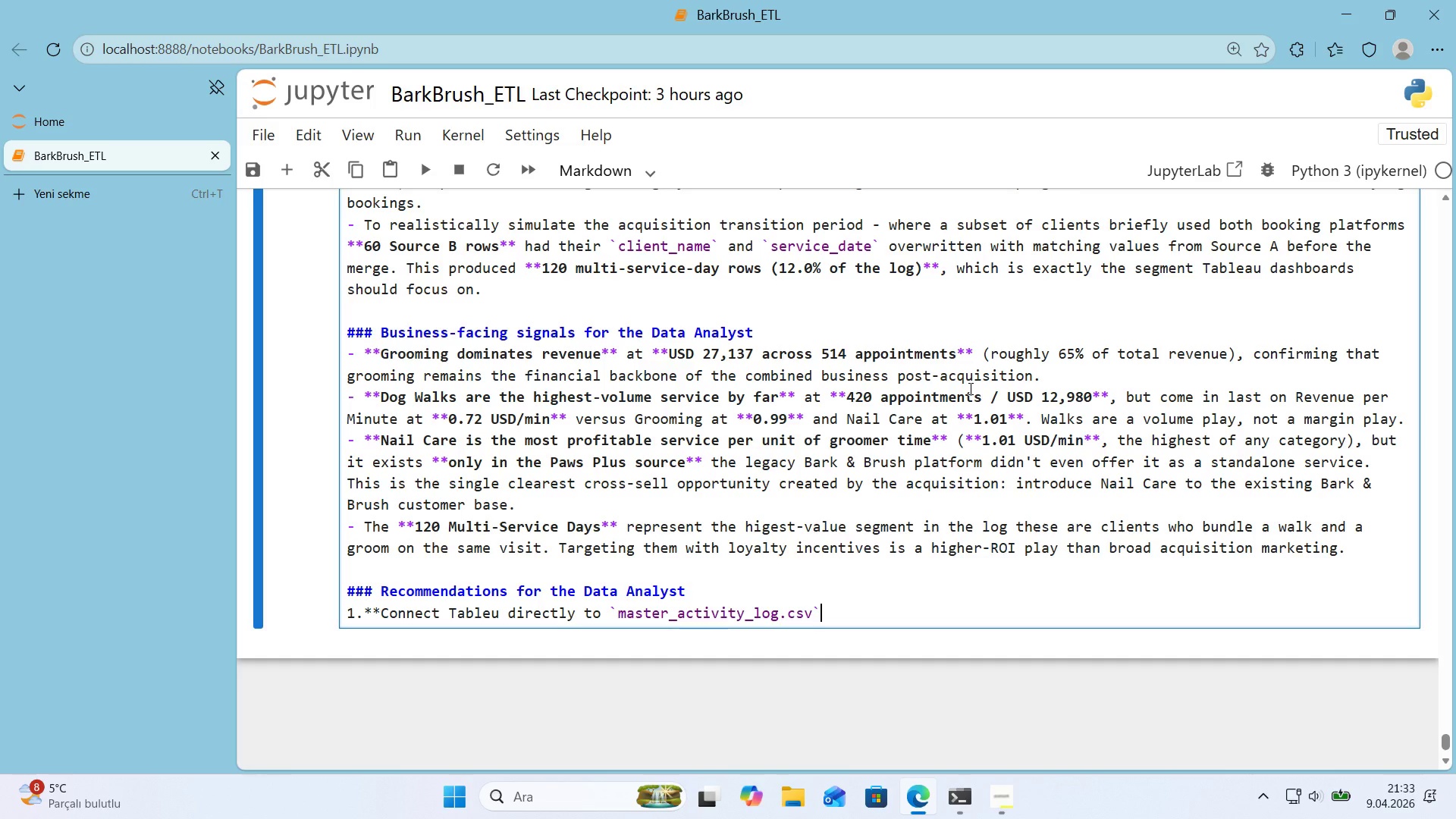 
type( )
key(Backspace)
type(** alldt)
key(Backspace)
key(Backspace)
type( dtypes are already correct, no Tble)
key(Backspace)
key(Backspace)
key(Backspace)
type(ableau-s'de cast'ng needed.)
 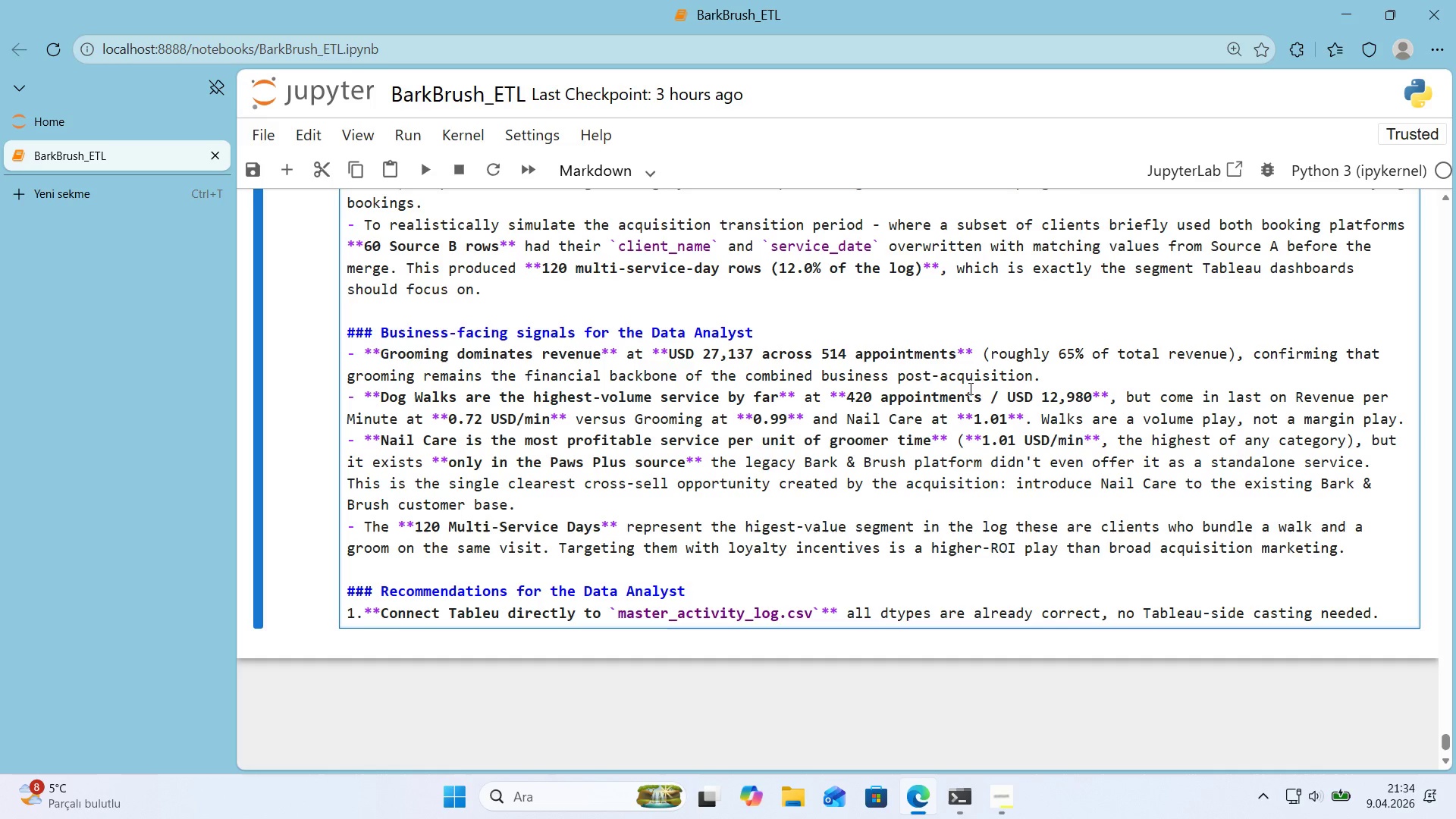 
key(Enter)
 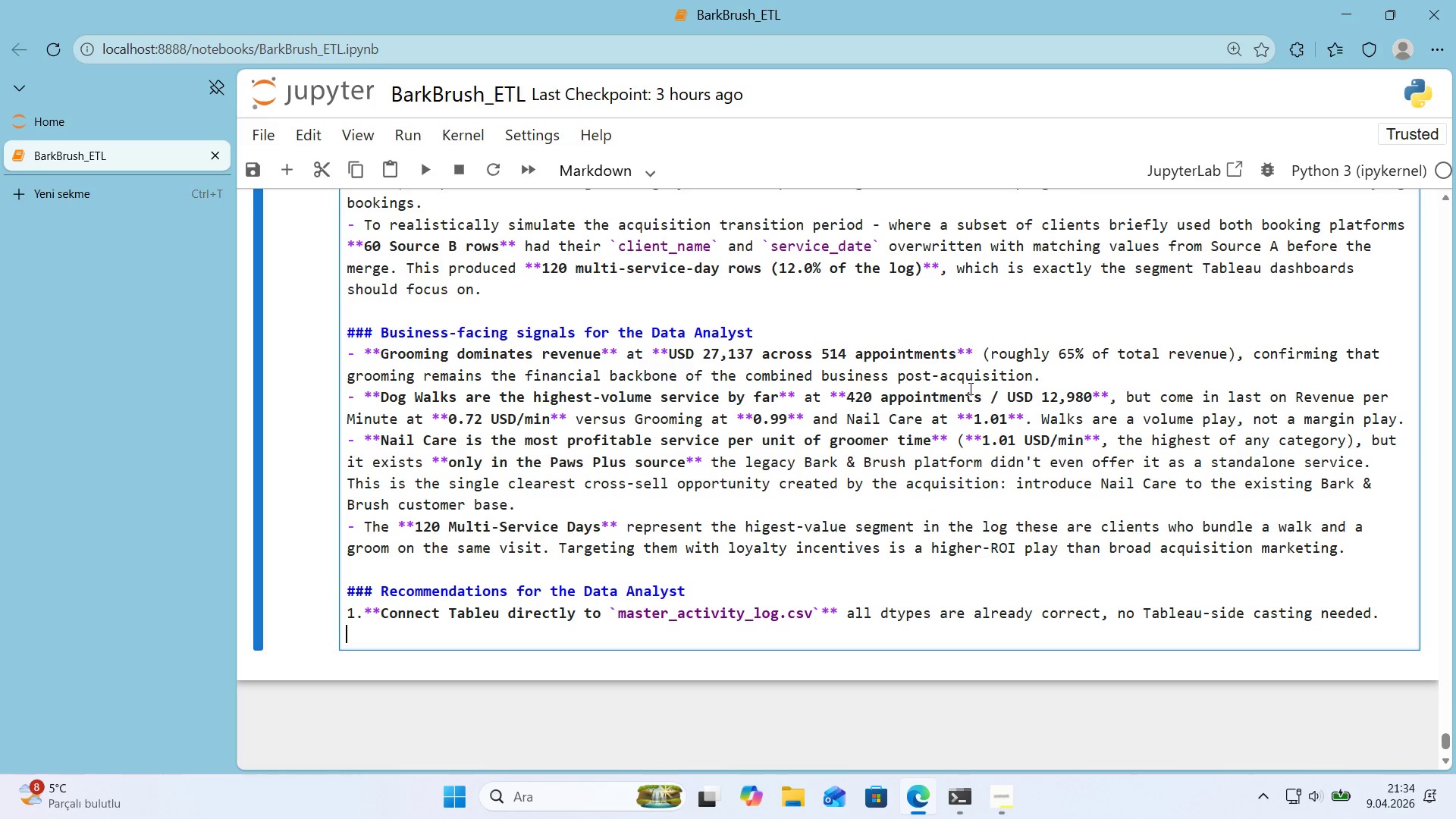 
type(2.**Bu'ld the f'rst dashboard around )
 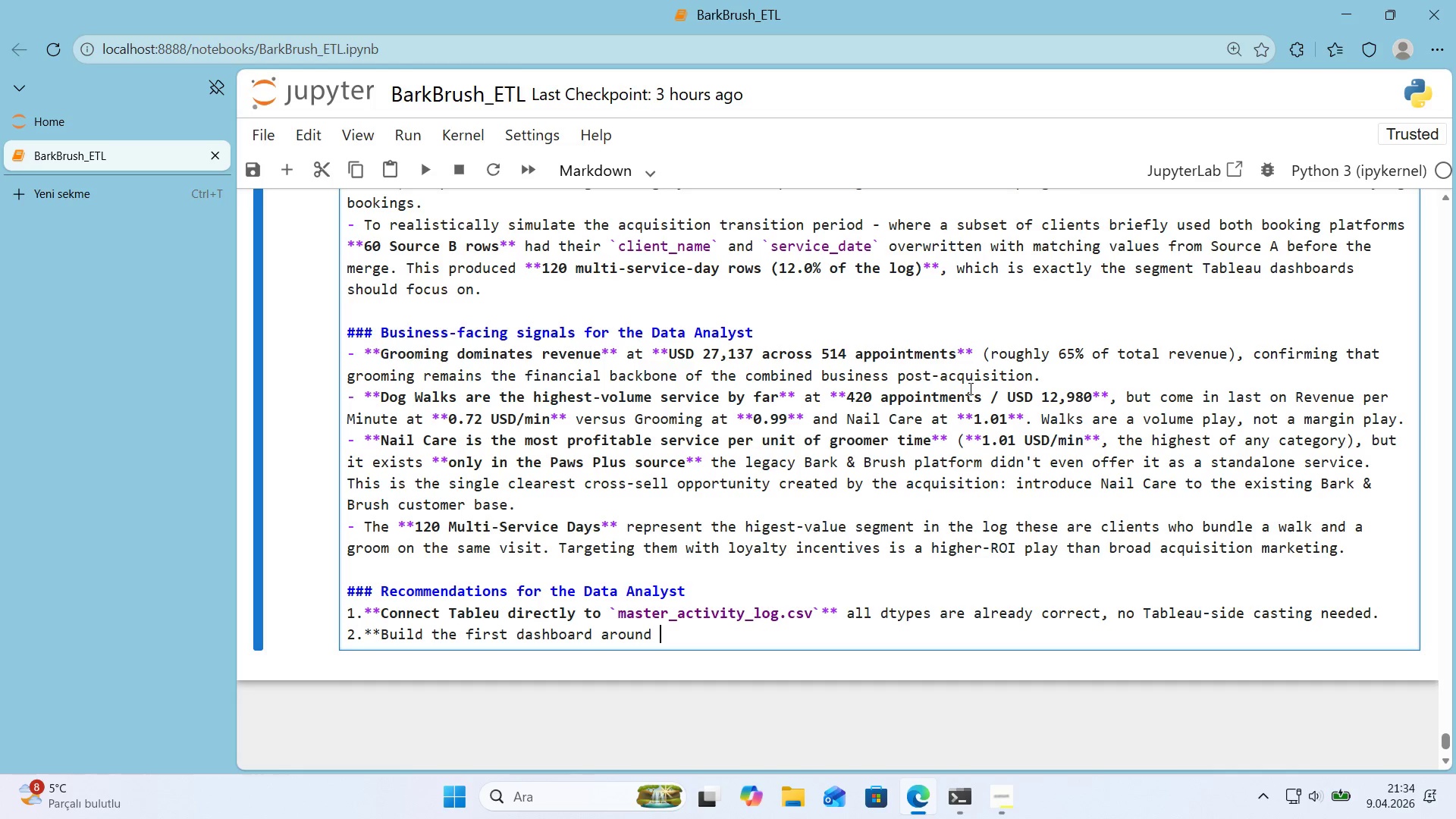 
key(Alt+Control+Comma)
 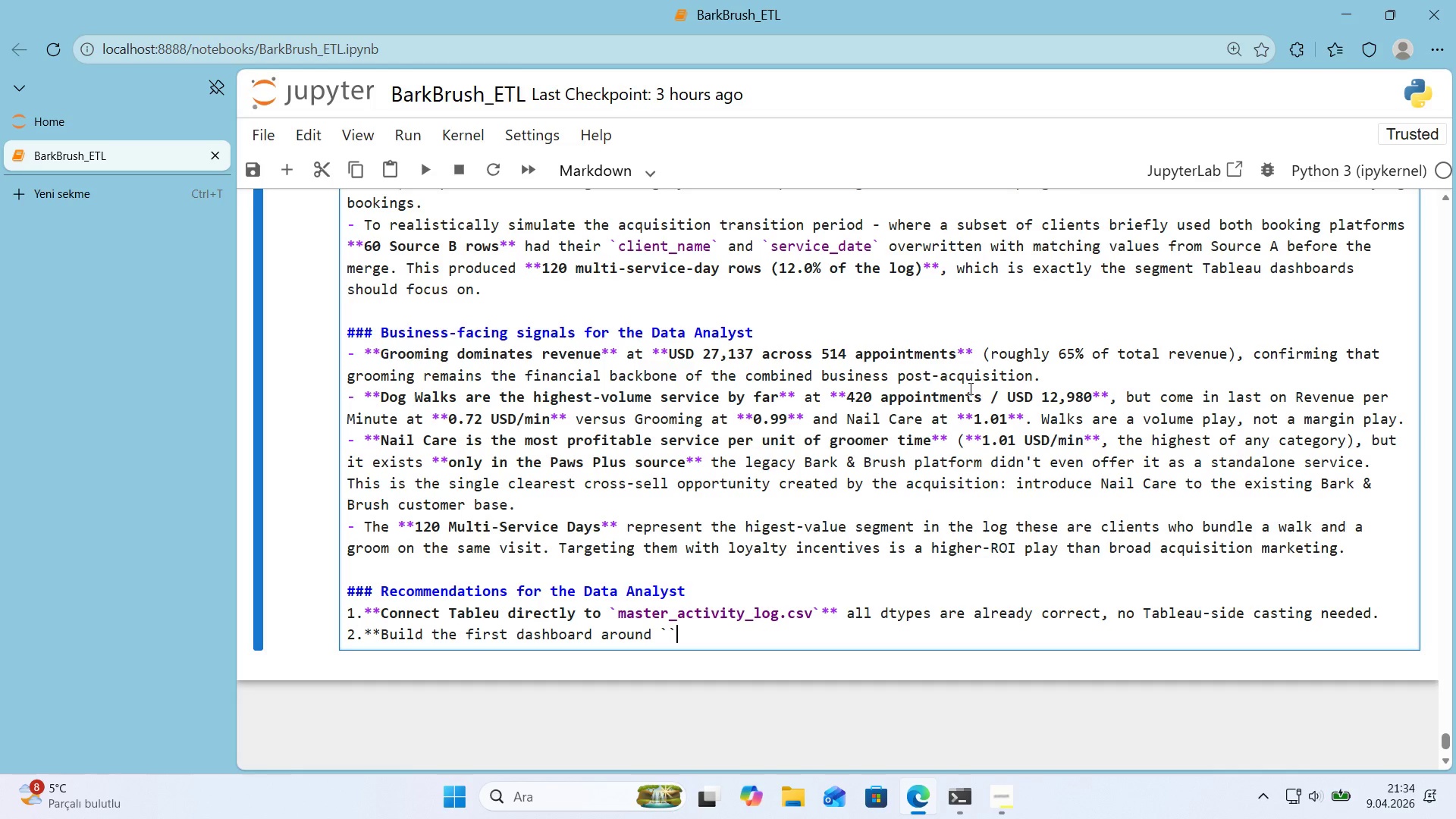 
key(Alt+Control+Comma)
 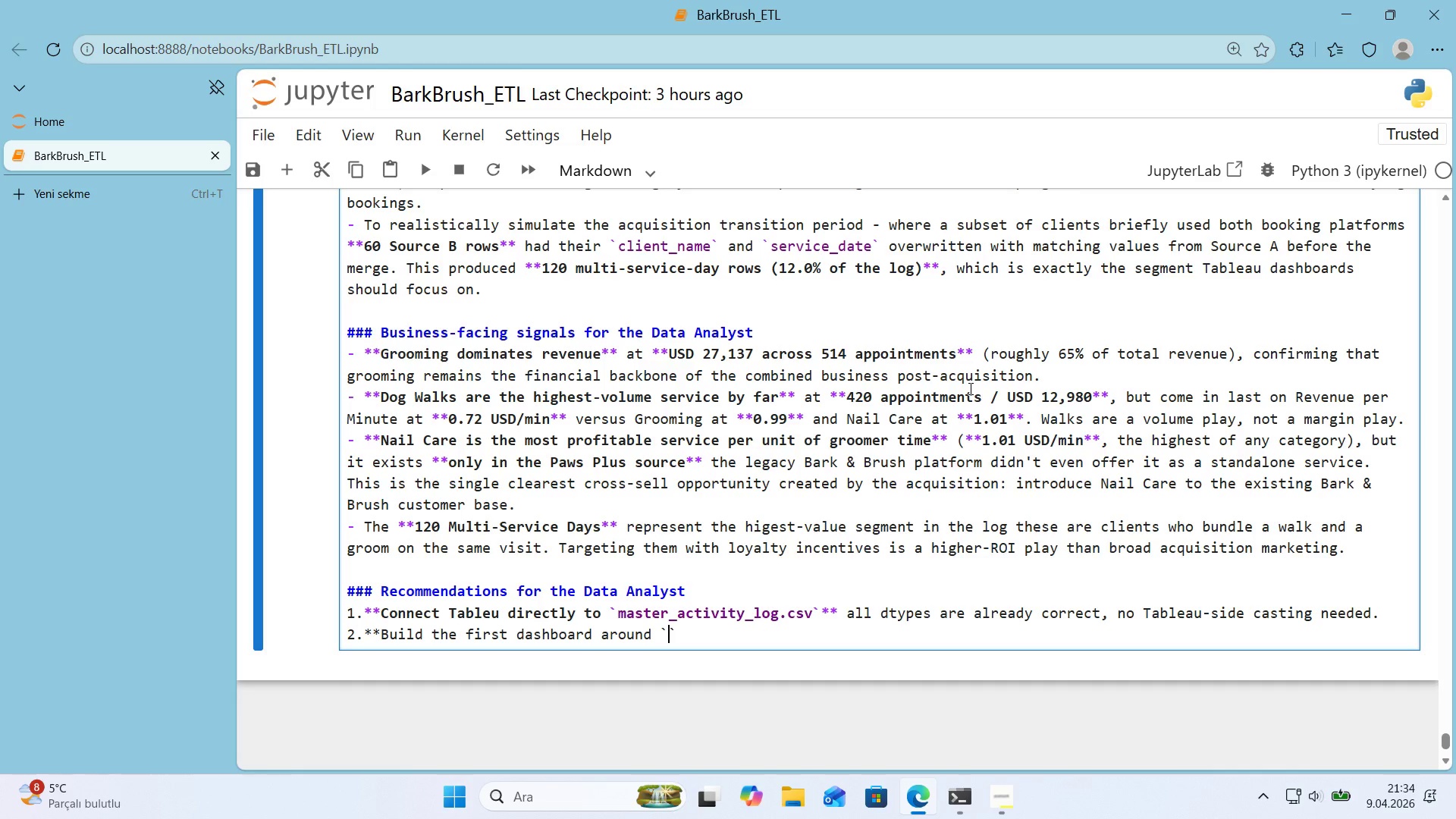 
key(ArrowLeft)
 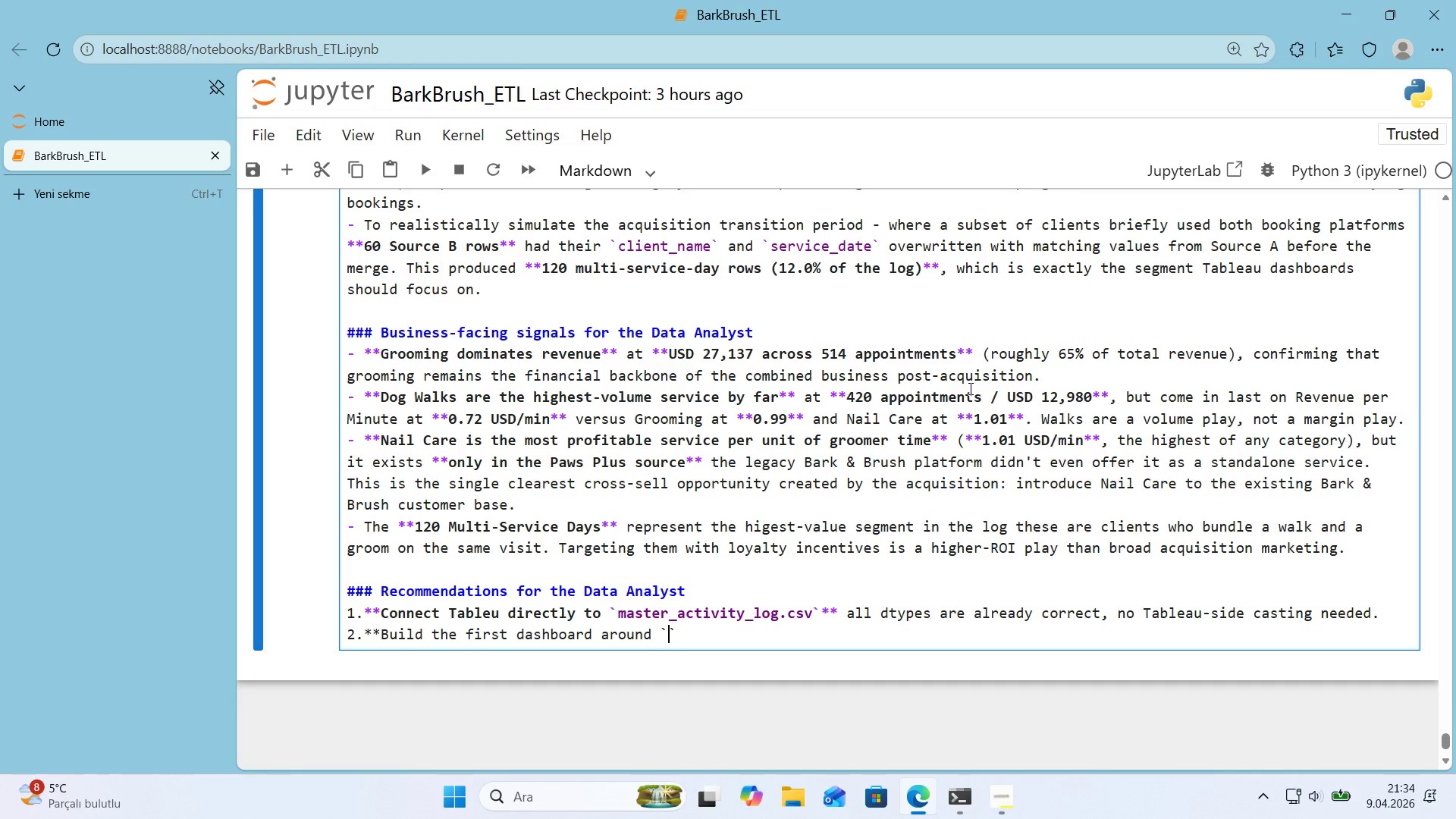 
type(mult'_serb')
key(Backspace)
key(Backspace)
type(v'ce_day ) True)
 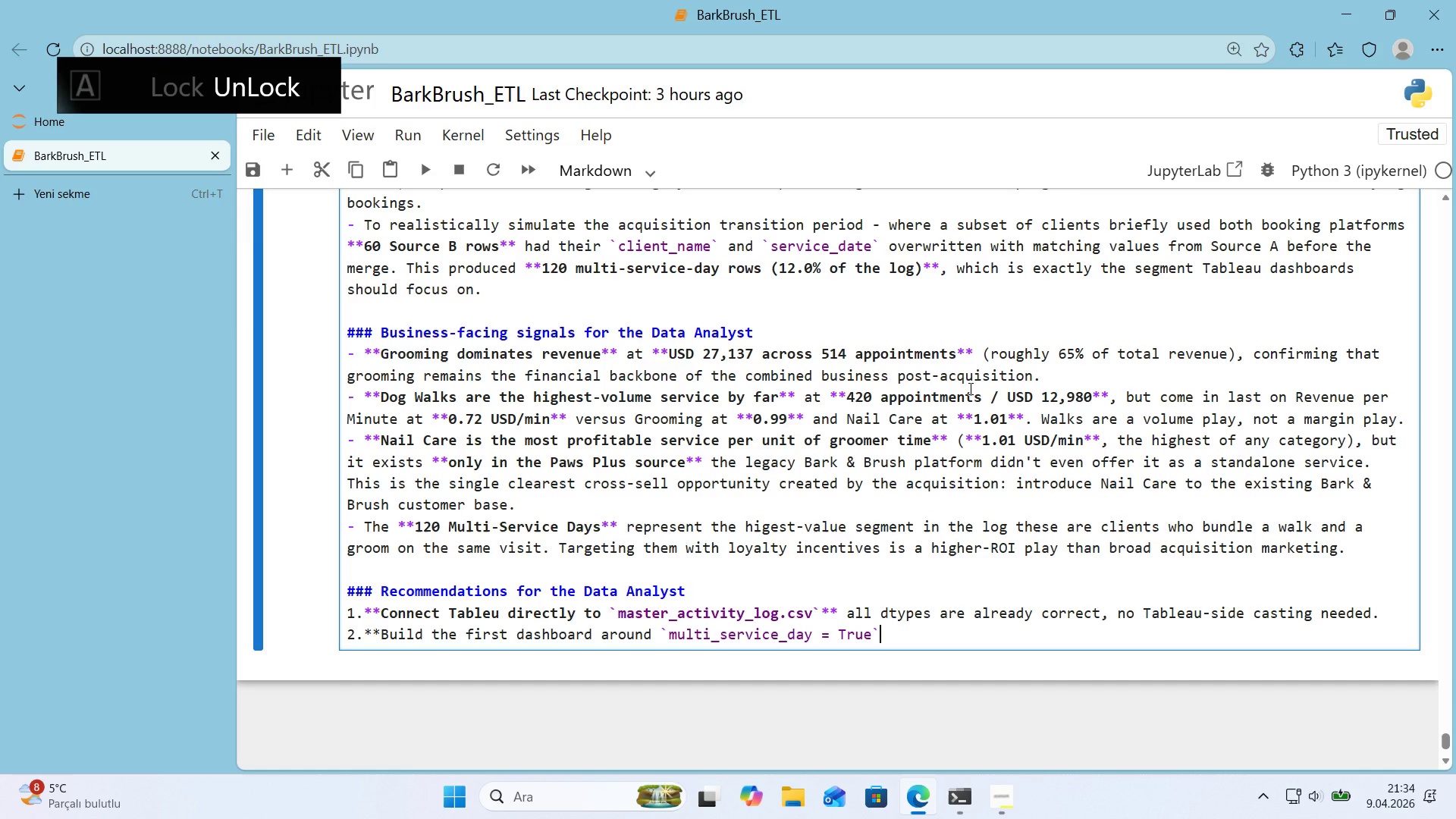 
 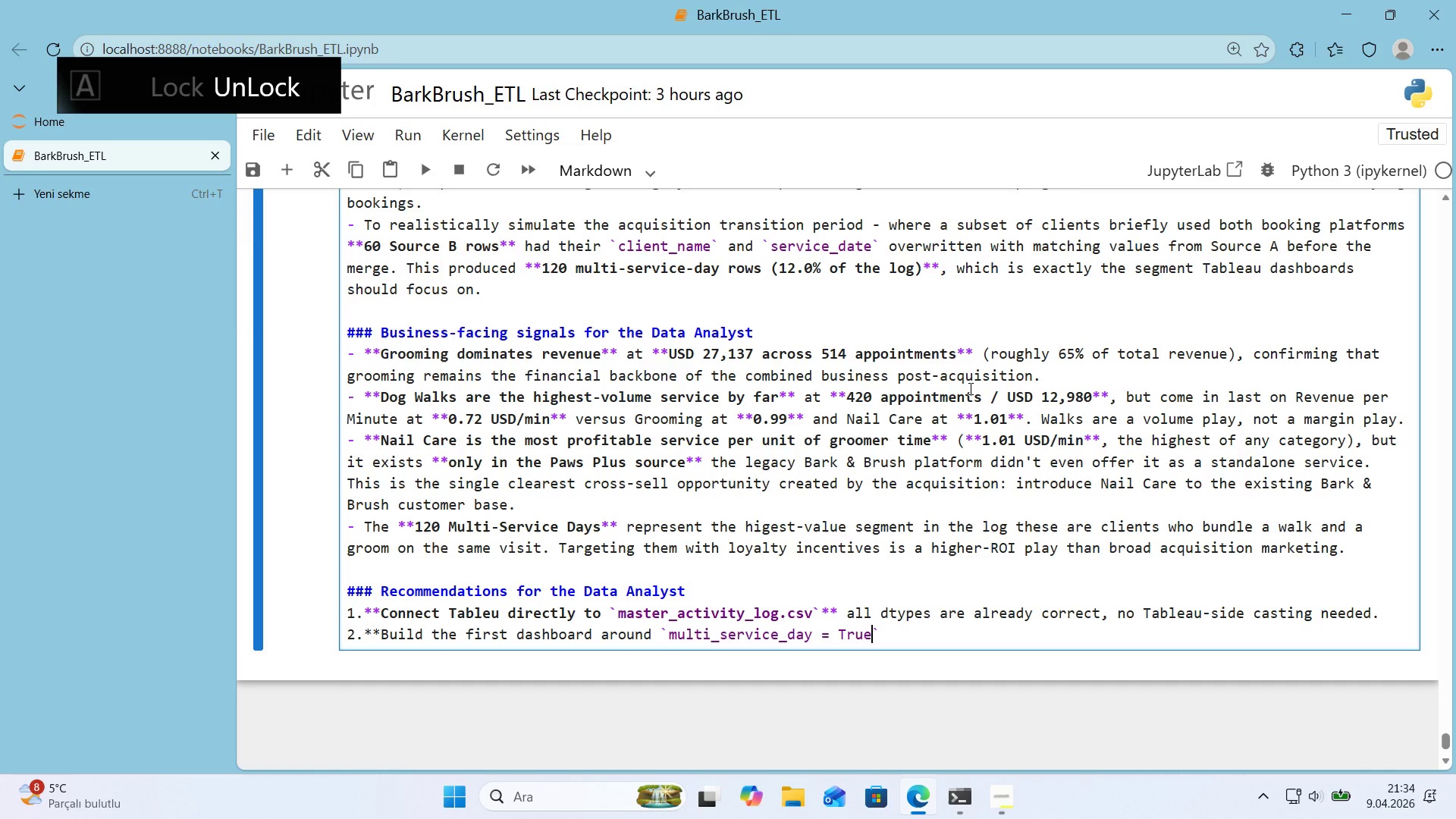 
key(ArrowRight)
 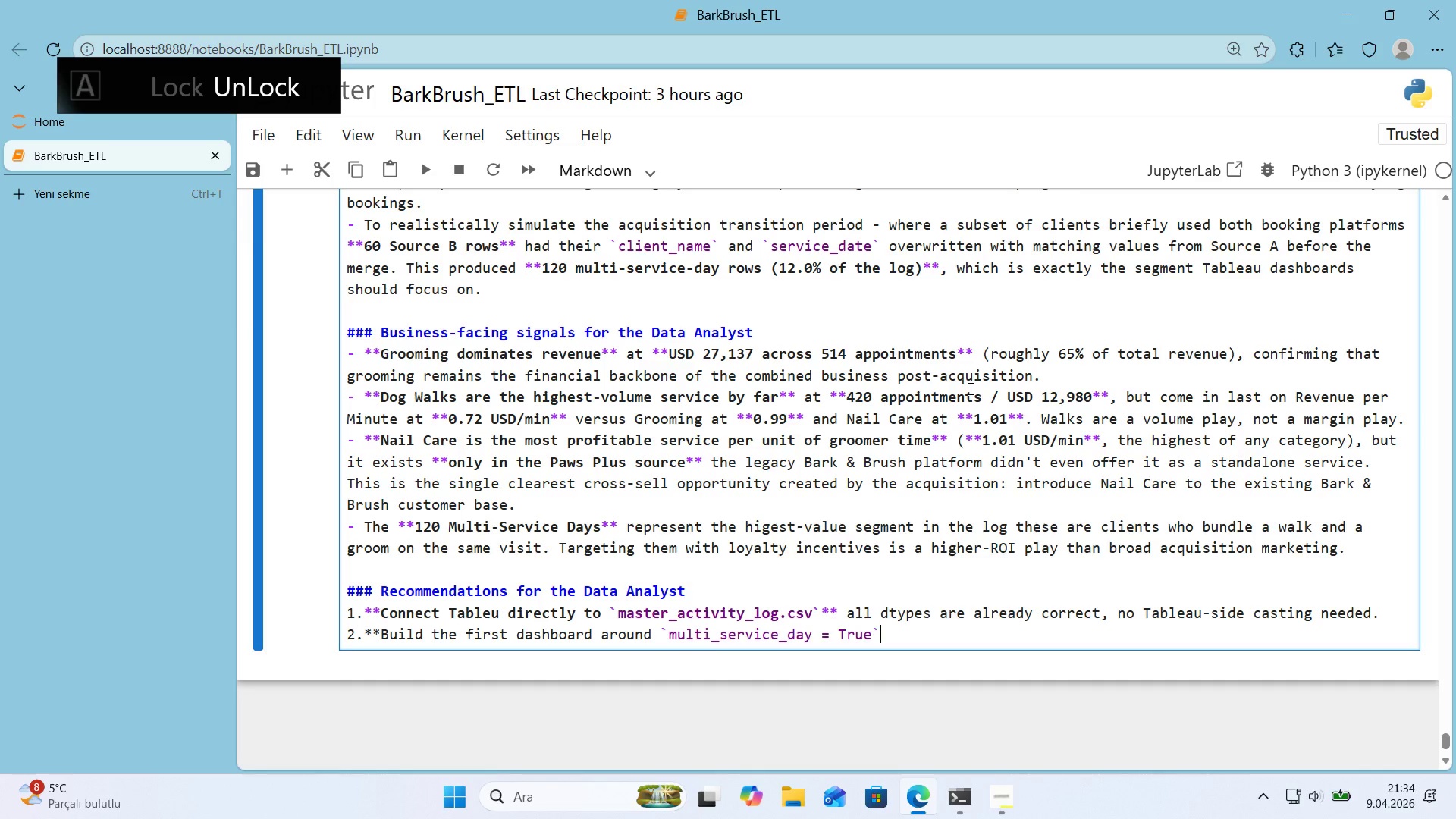 
type( )
key(Backspace)
type(** that s;,ce)
key(Backspace)
key(Backspace)
key(Backspace)
key(Backspace)
type(l'ce)
 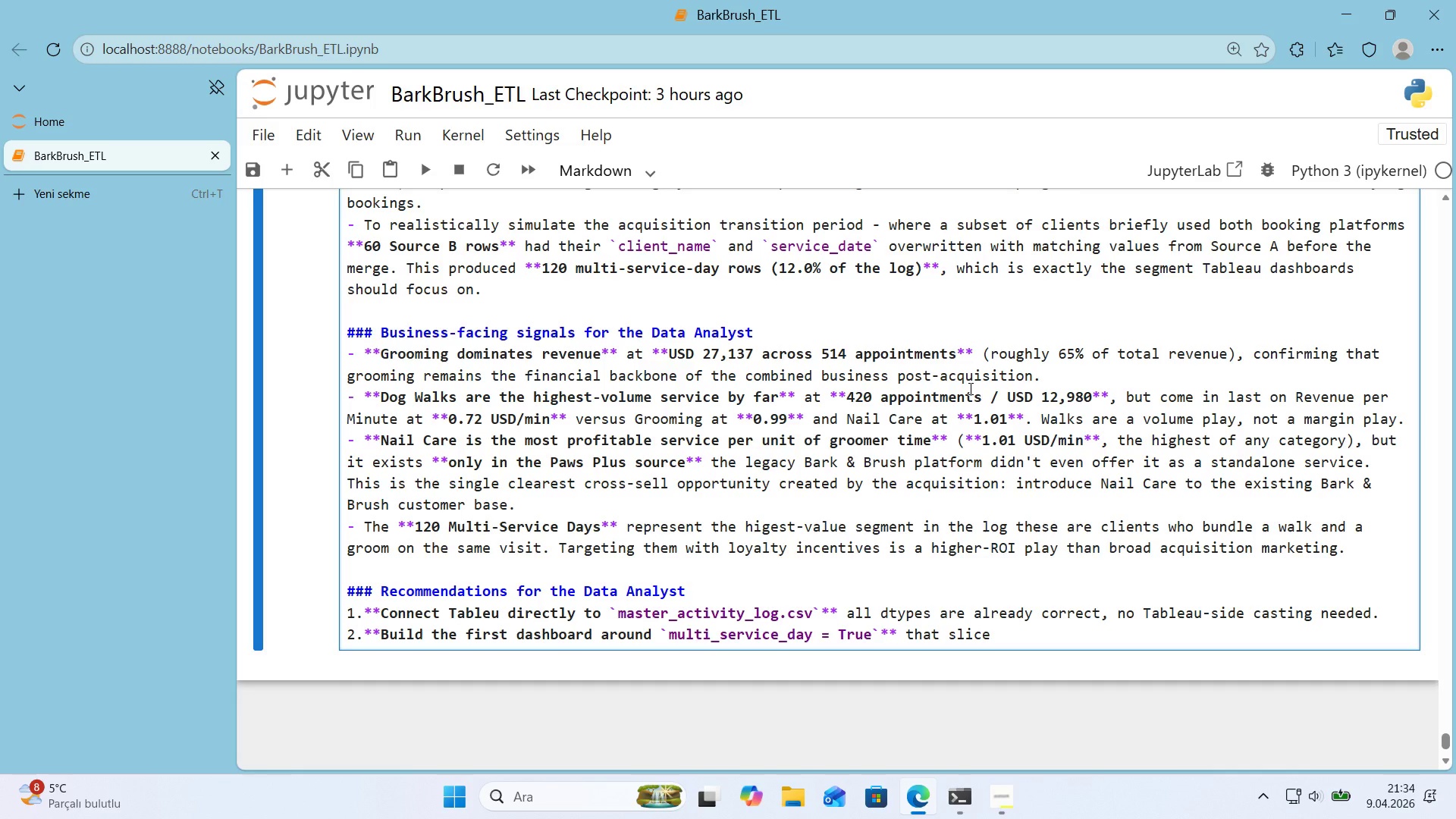 
wait(9.56)
 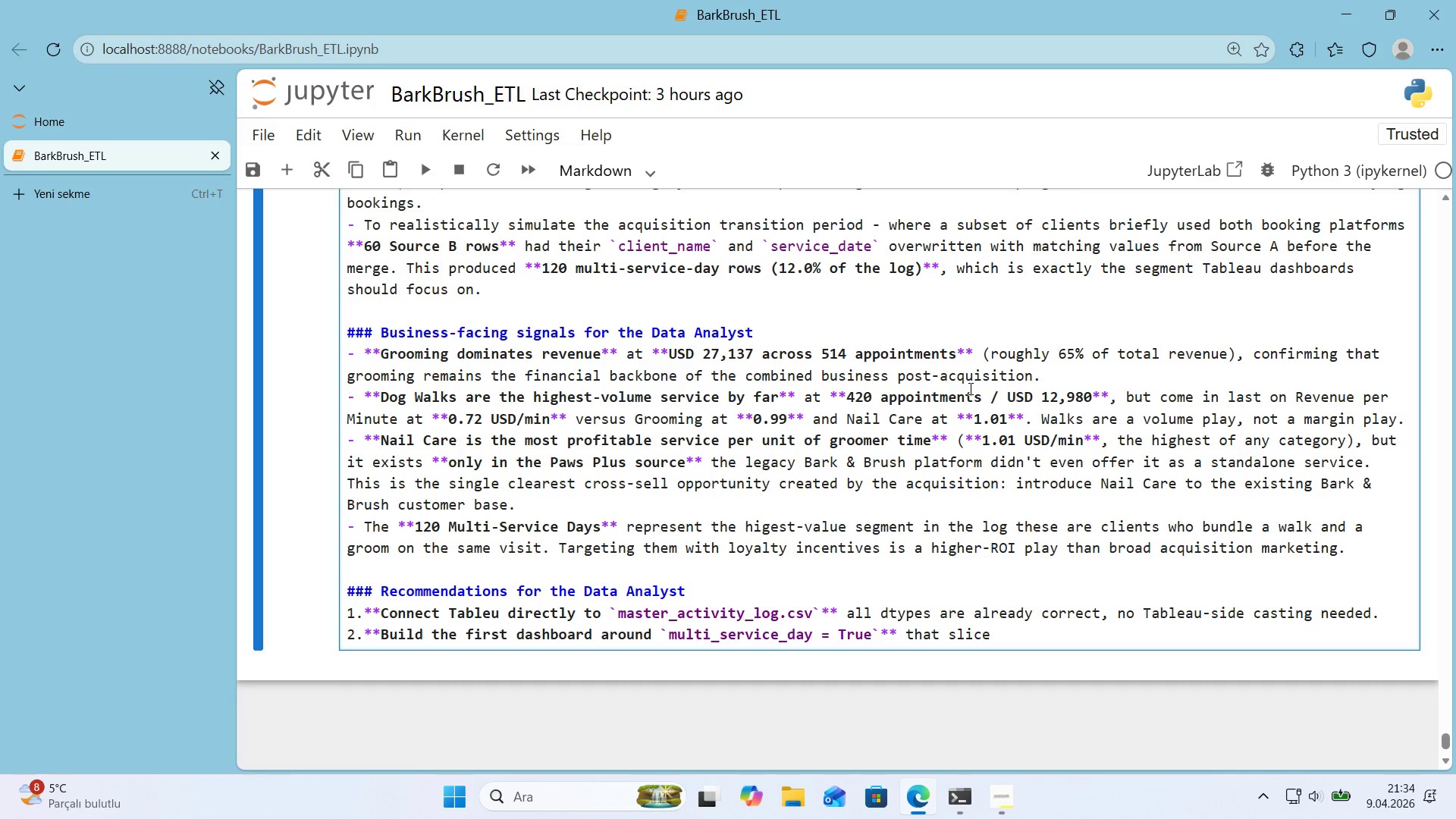 
type(alo)
key(Backspace)
key(Backspace)
key(Backspace)
type( alone expla'ns the posta)
key(Backspace)
type(-acqu's't'on cross-sell opportun'y.)
key(Backspace)
key(Backspace)
key(Backspace)
type('ty.)
 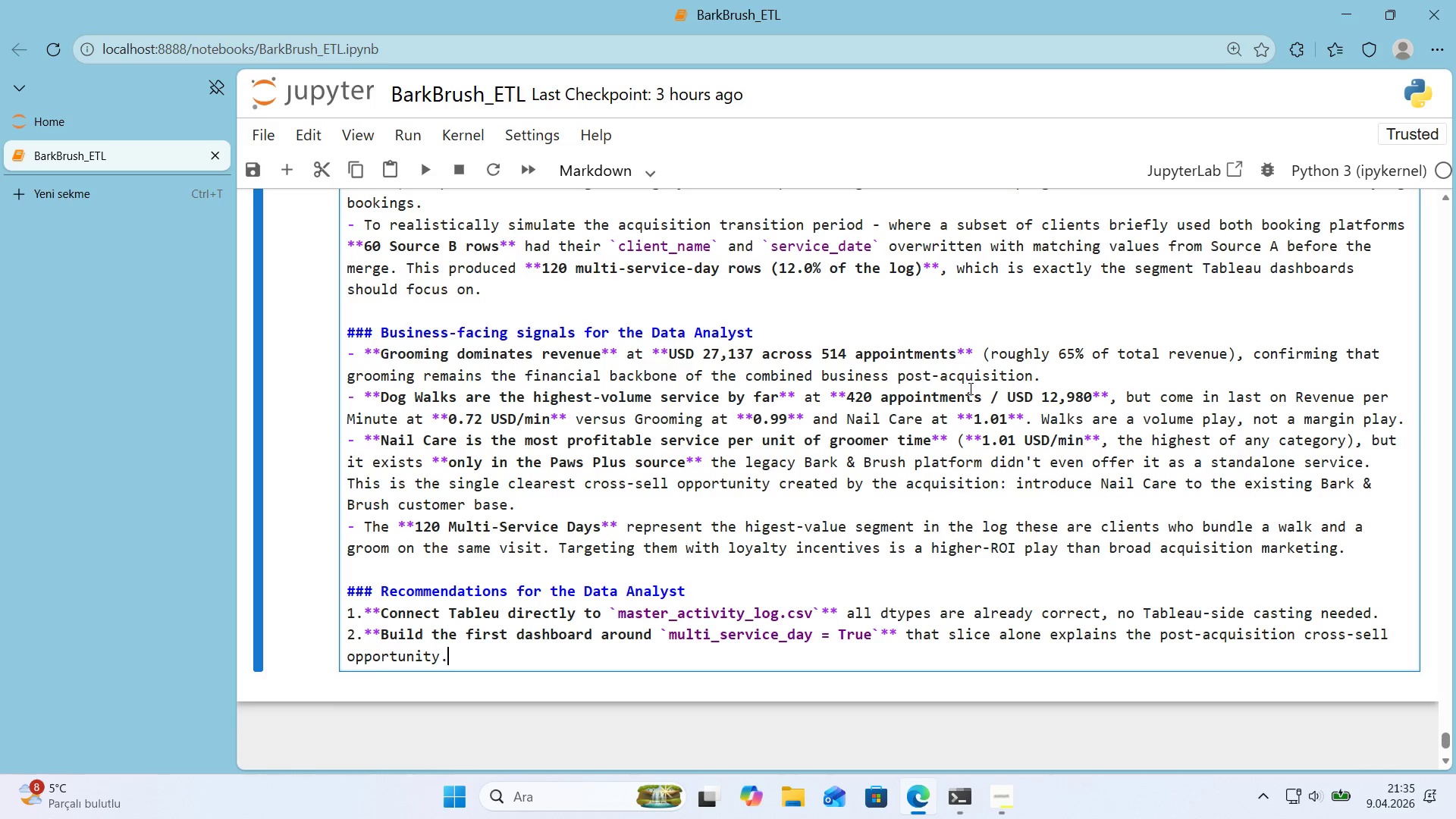 
key(Enter)
 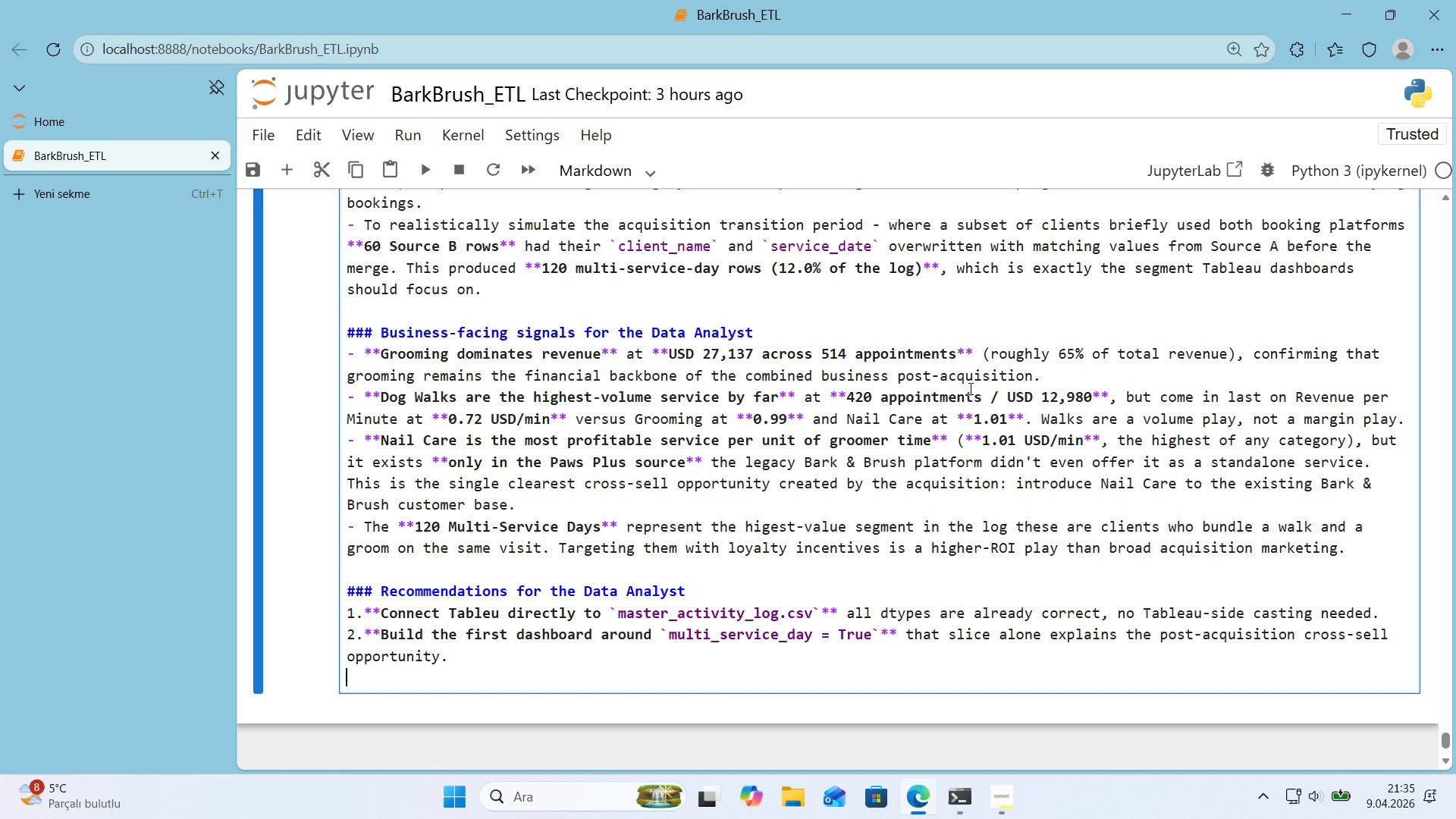 
type(3.**Pr'or't'ze 'ntroduc'ng Na'l Care 'nto the legacy Bark ^ Bur)
key(Backspace)
key(Backspace)
type(rush customer base** 't@s the h'ghest revenue )
key(Backspace)
type(-per-m'nute category and 's currently exclus've to the acqu'red platform.)
 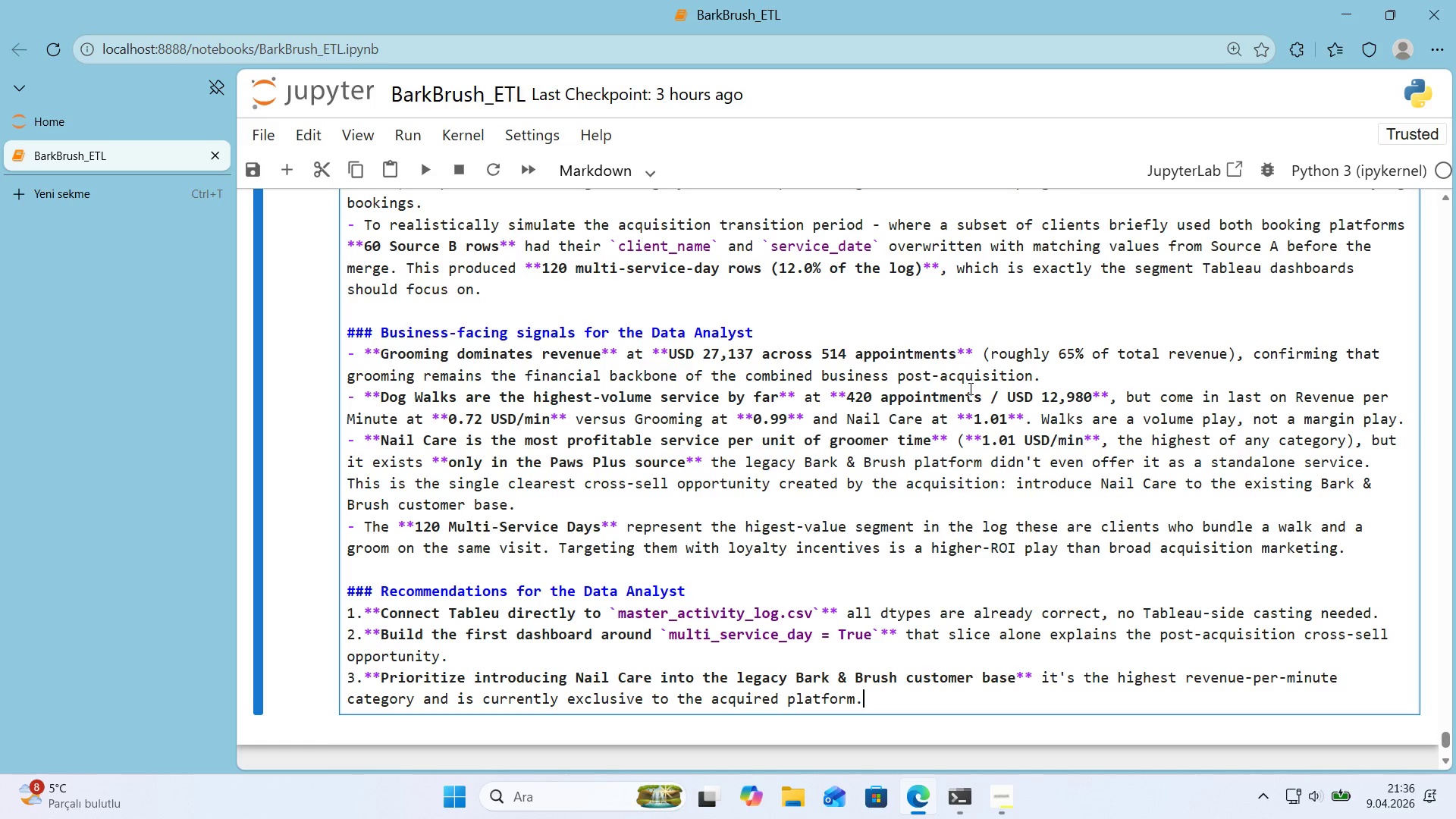 
key(Enter)
 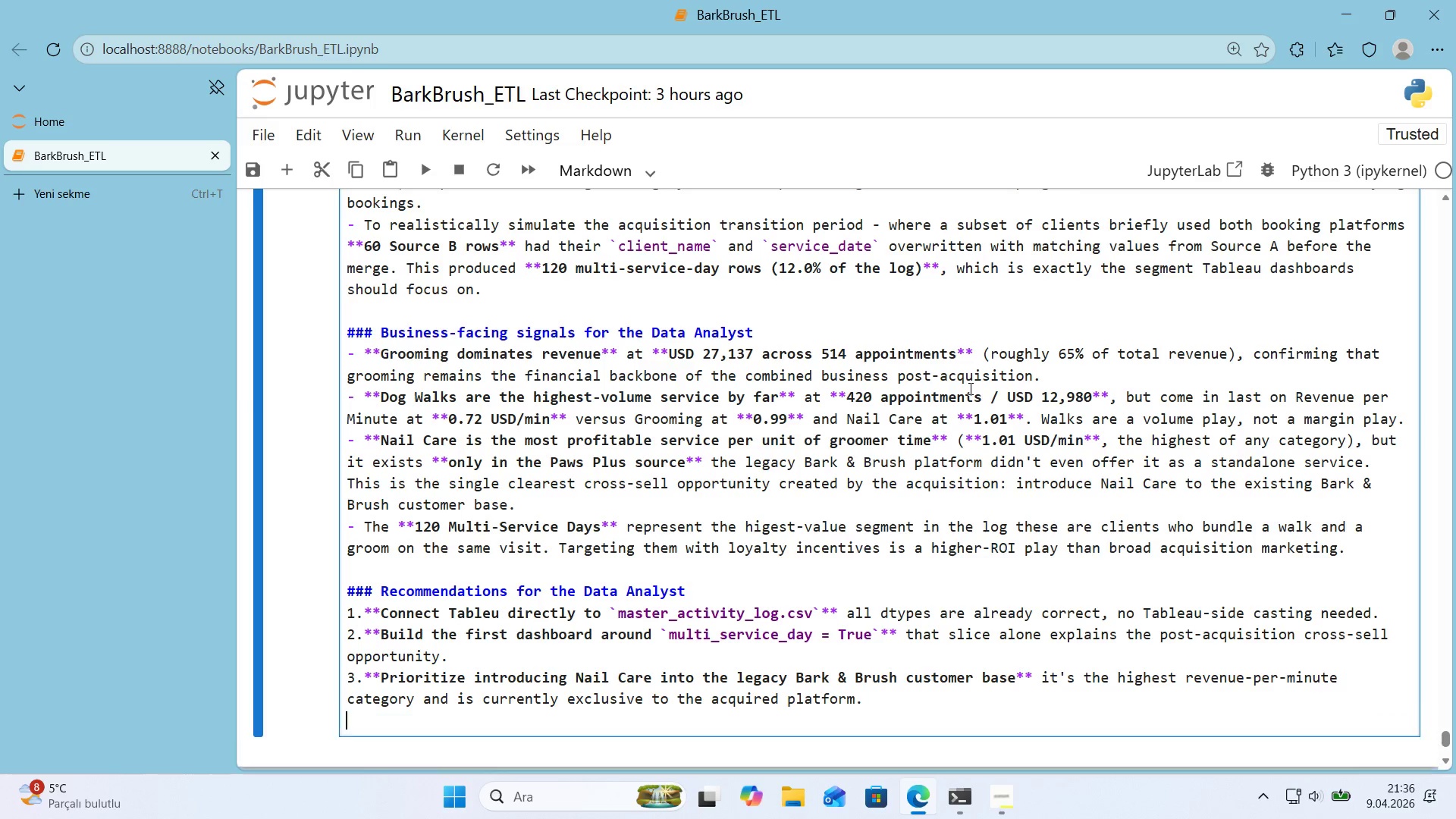 
key(4)
 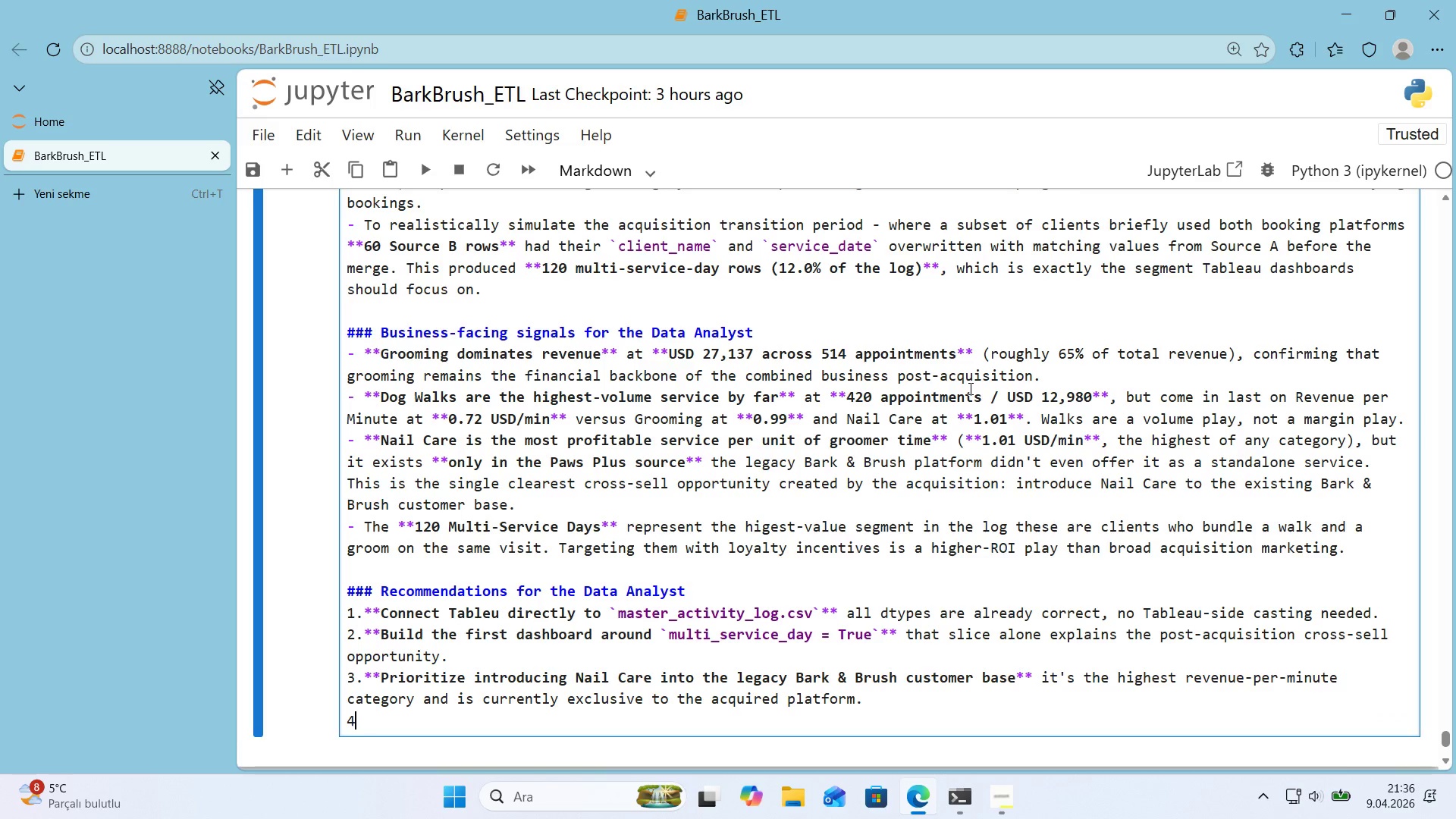 
key(Period)
 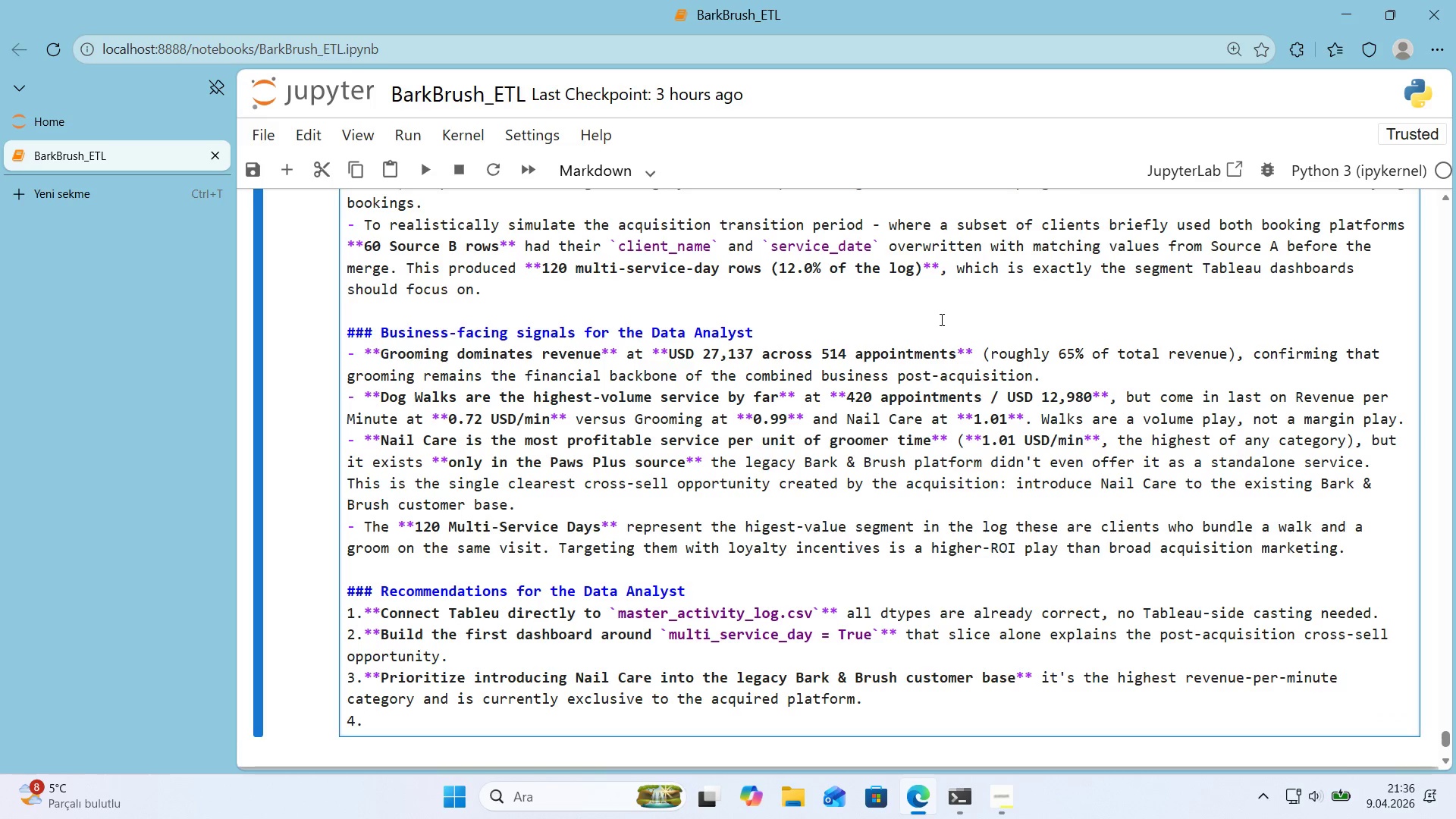 
scroll: coordinate [915, 330], scroll_direction: down, amount: 1.0
 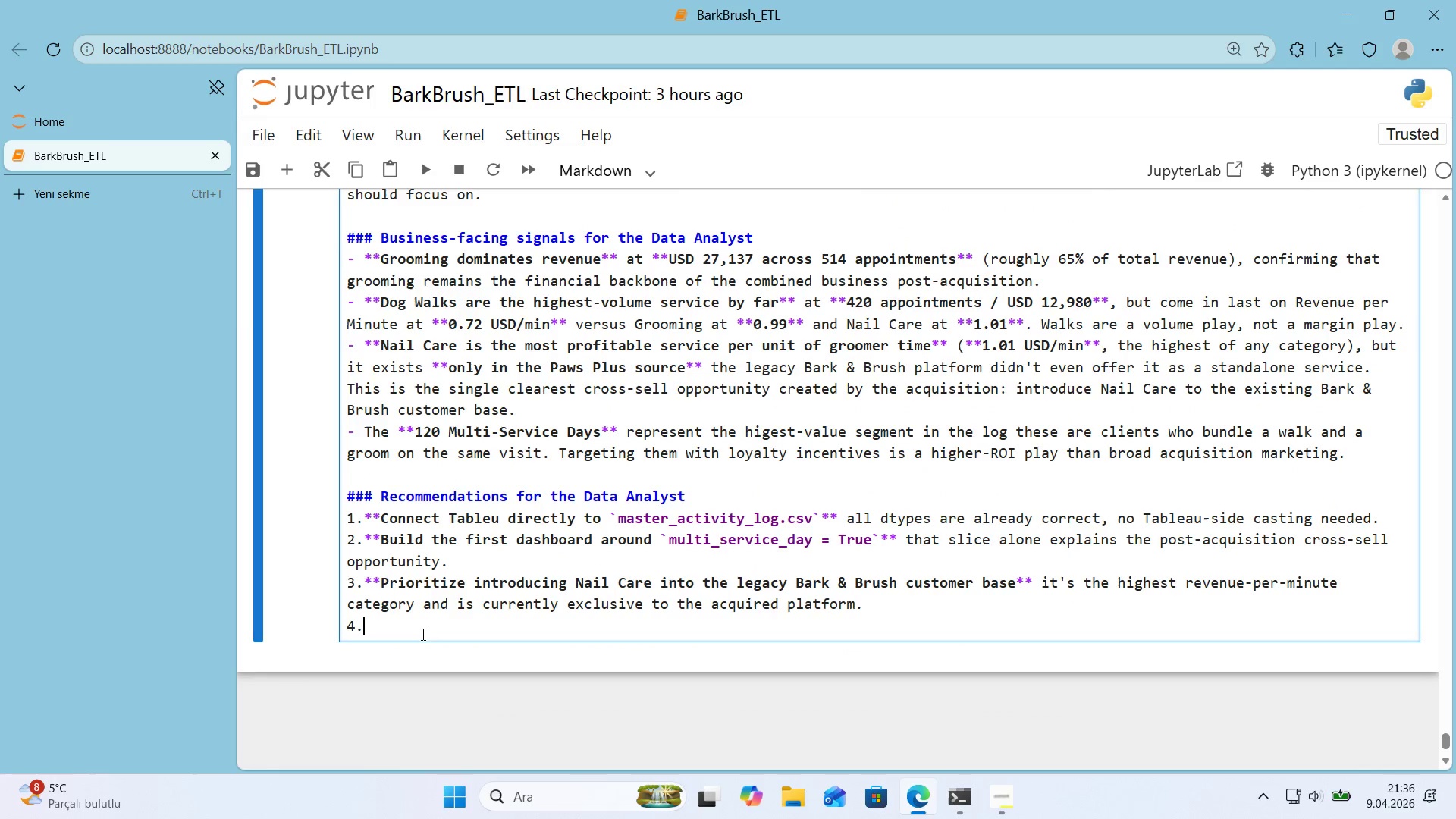 
left_click([419, 623])
 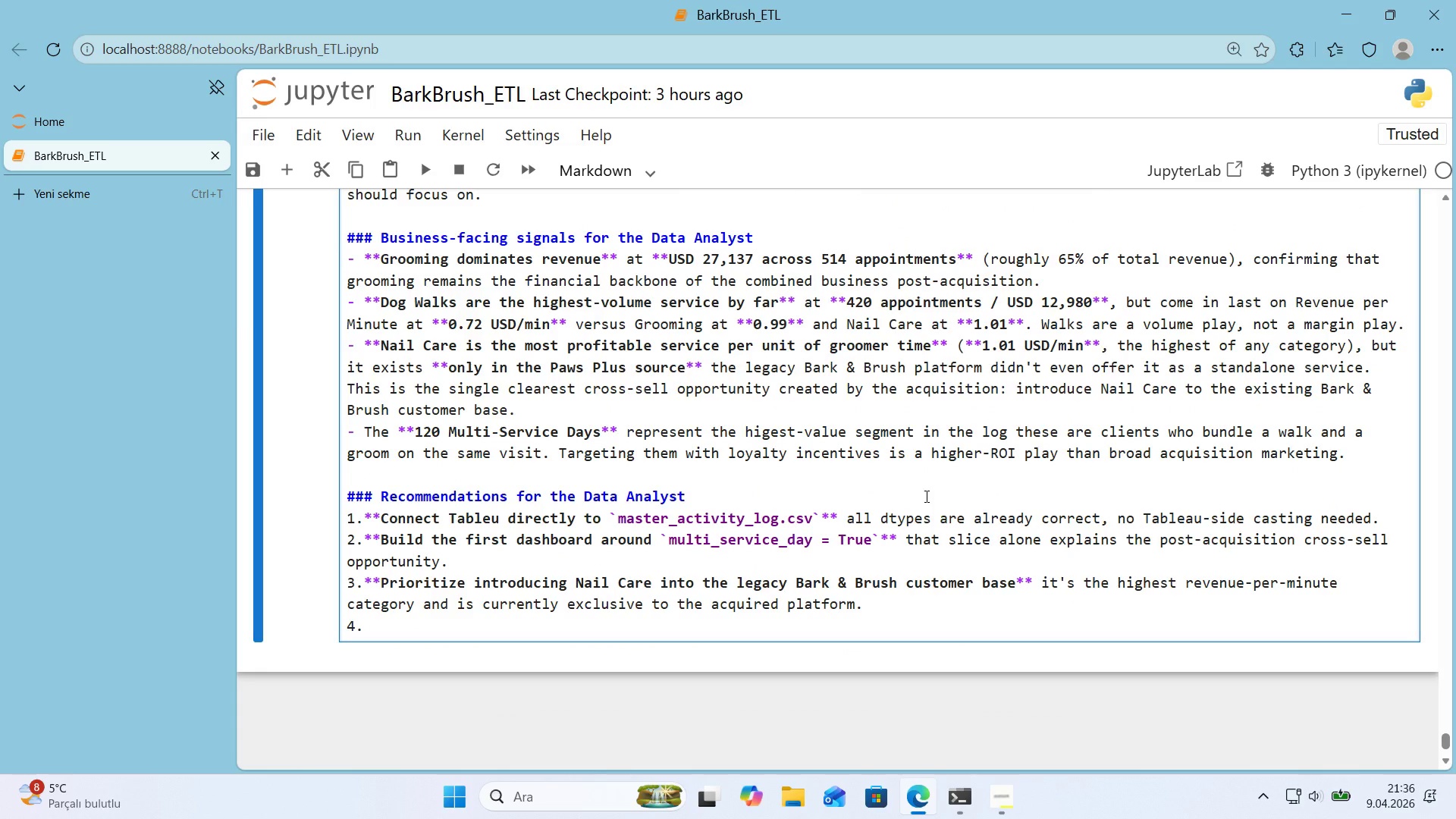 
type(**Re-run the ETL monthly** the p'pel'ne 's 'dempotent *()
 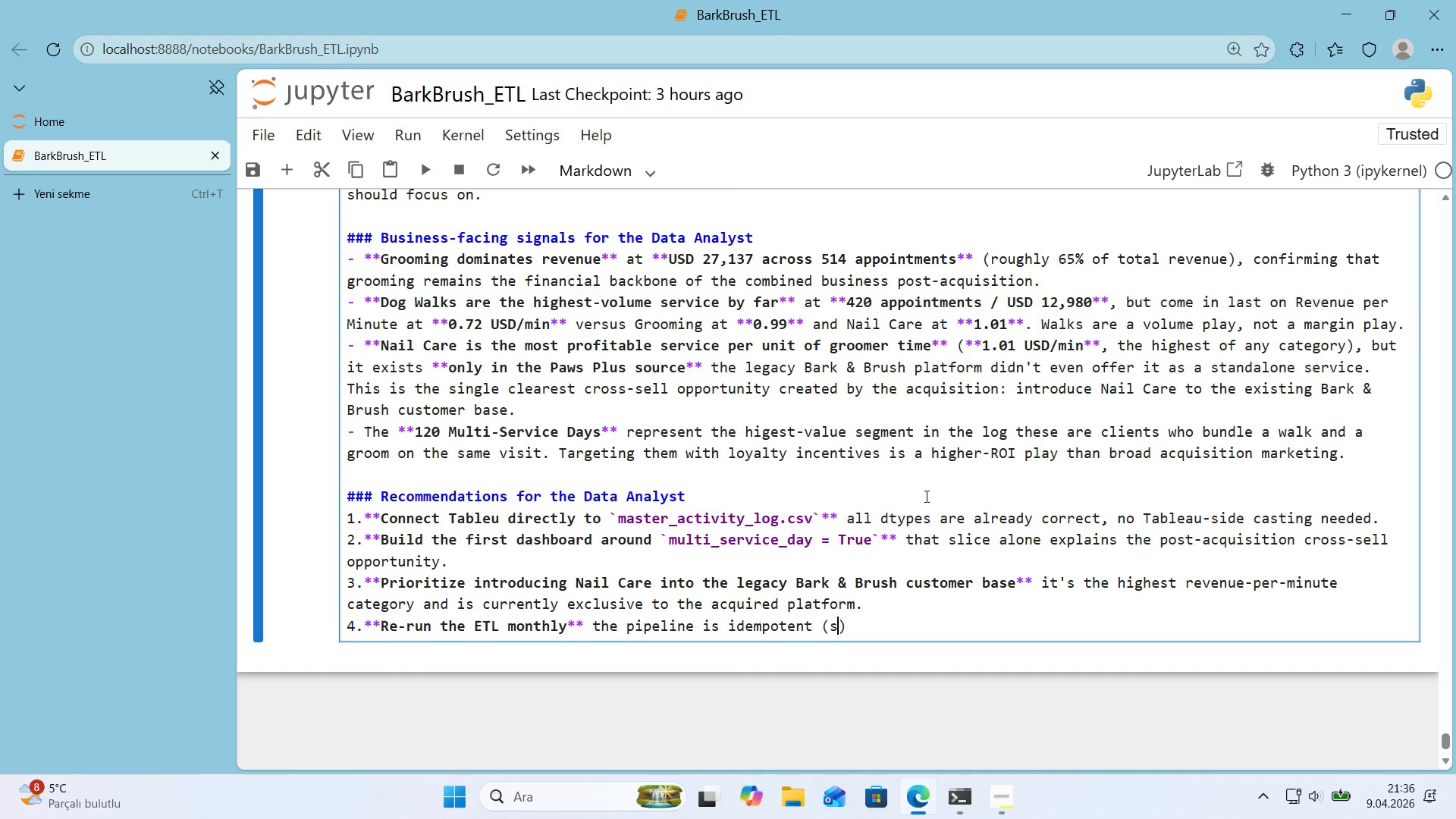 
 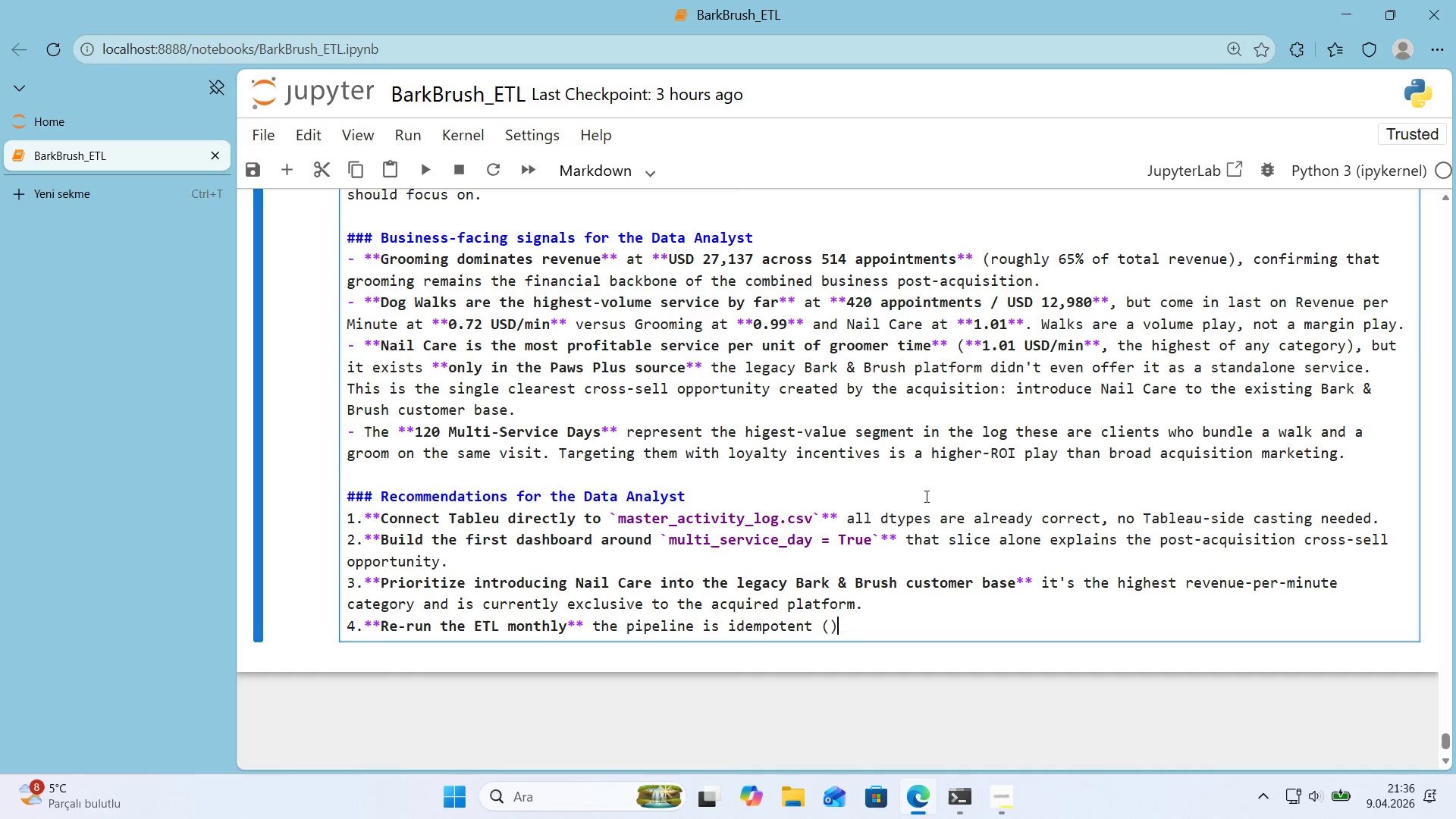 
key(ArrowLeft)
 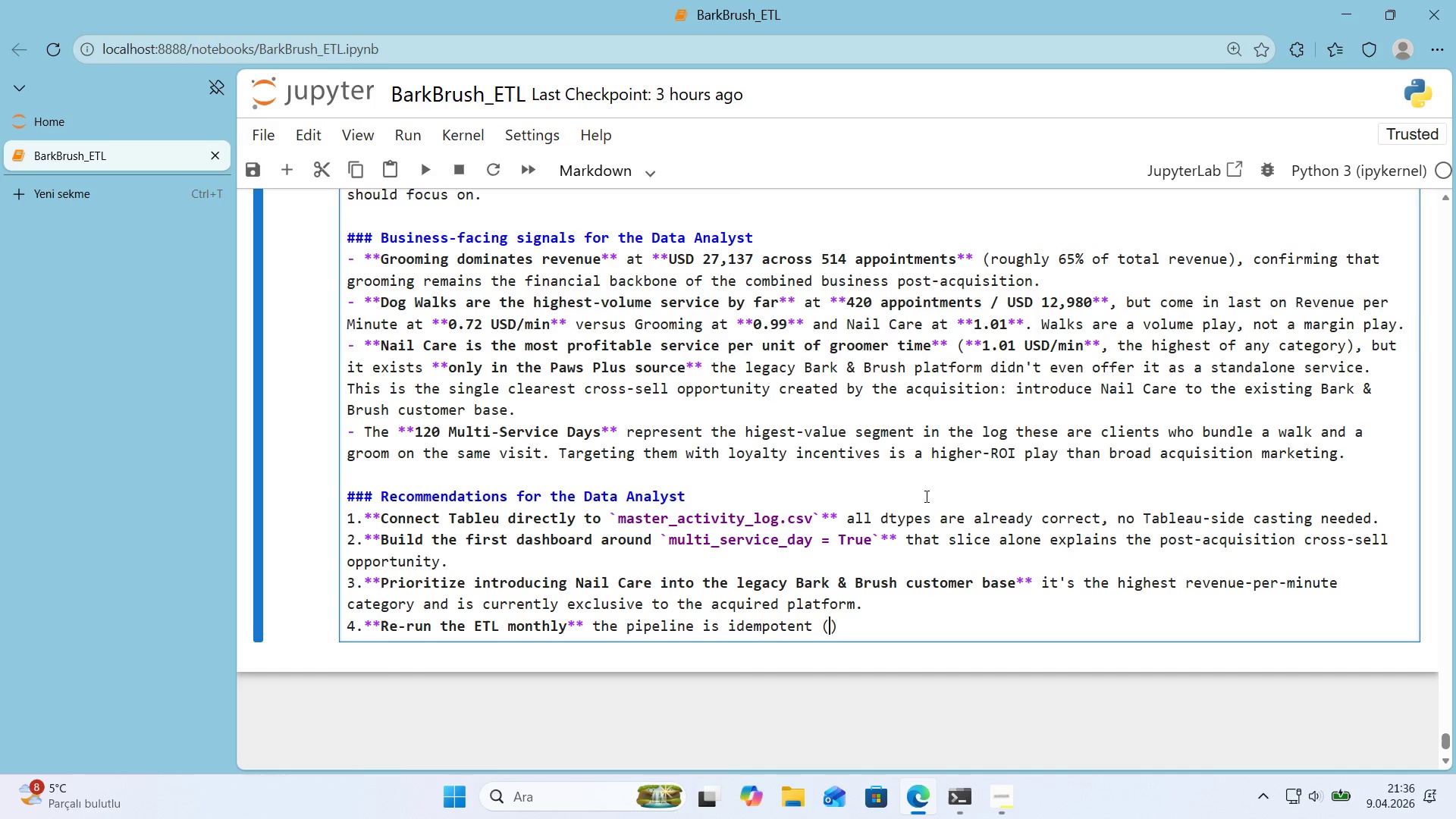 
type(ssed)
key(Backspace)
key(Backspace)
key(Backspace)
type(eeded, determ'n'st'c clean'ng, hard asserts)
 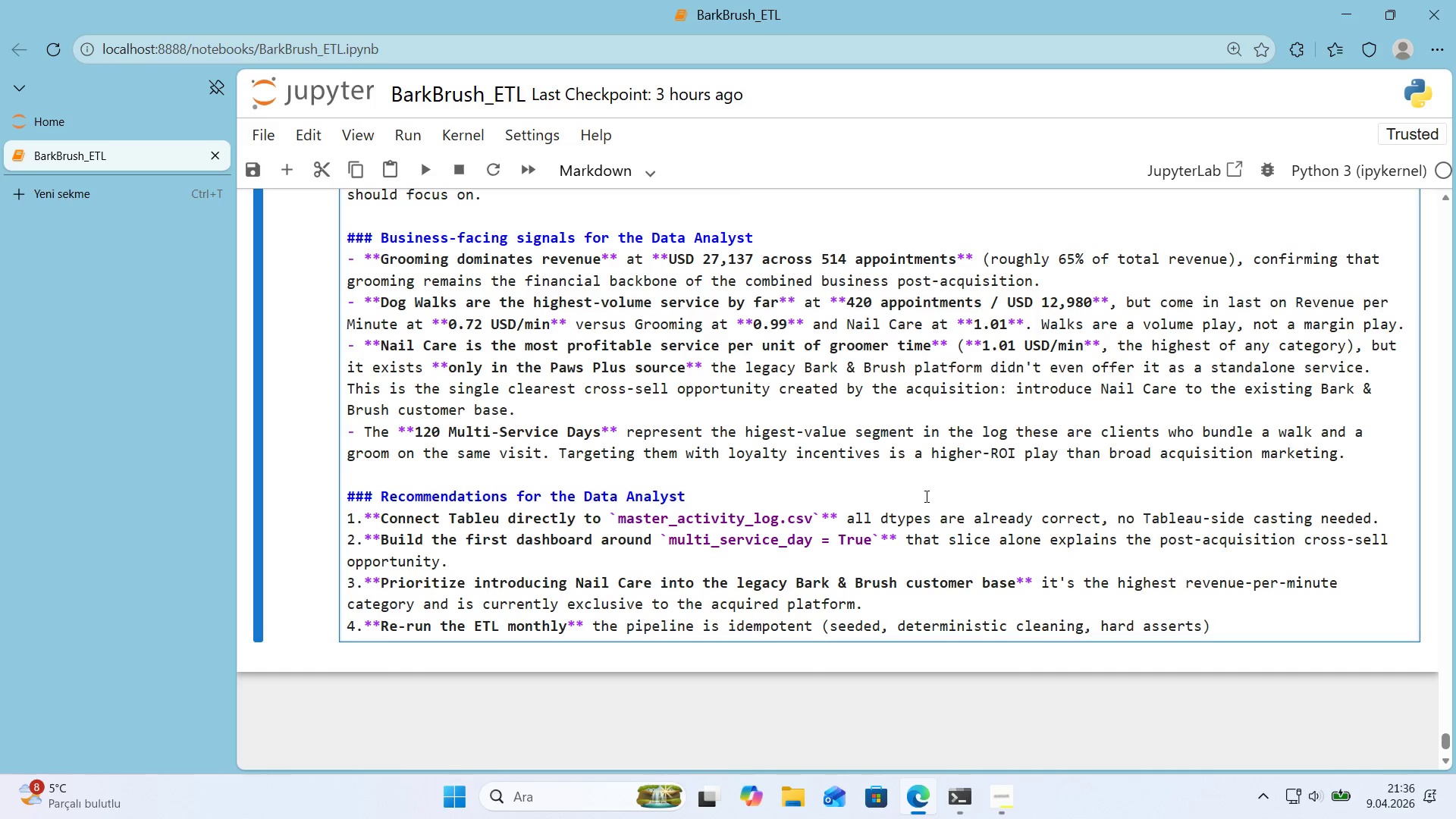 
key(ArrowRight)
 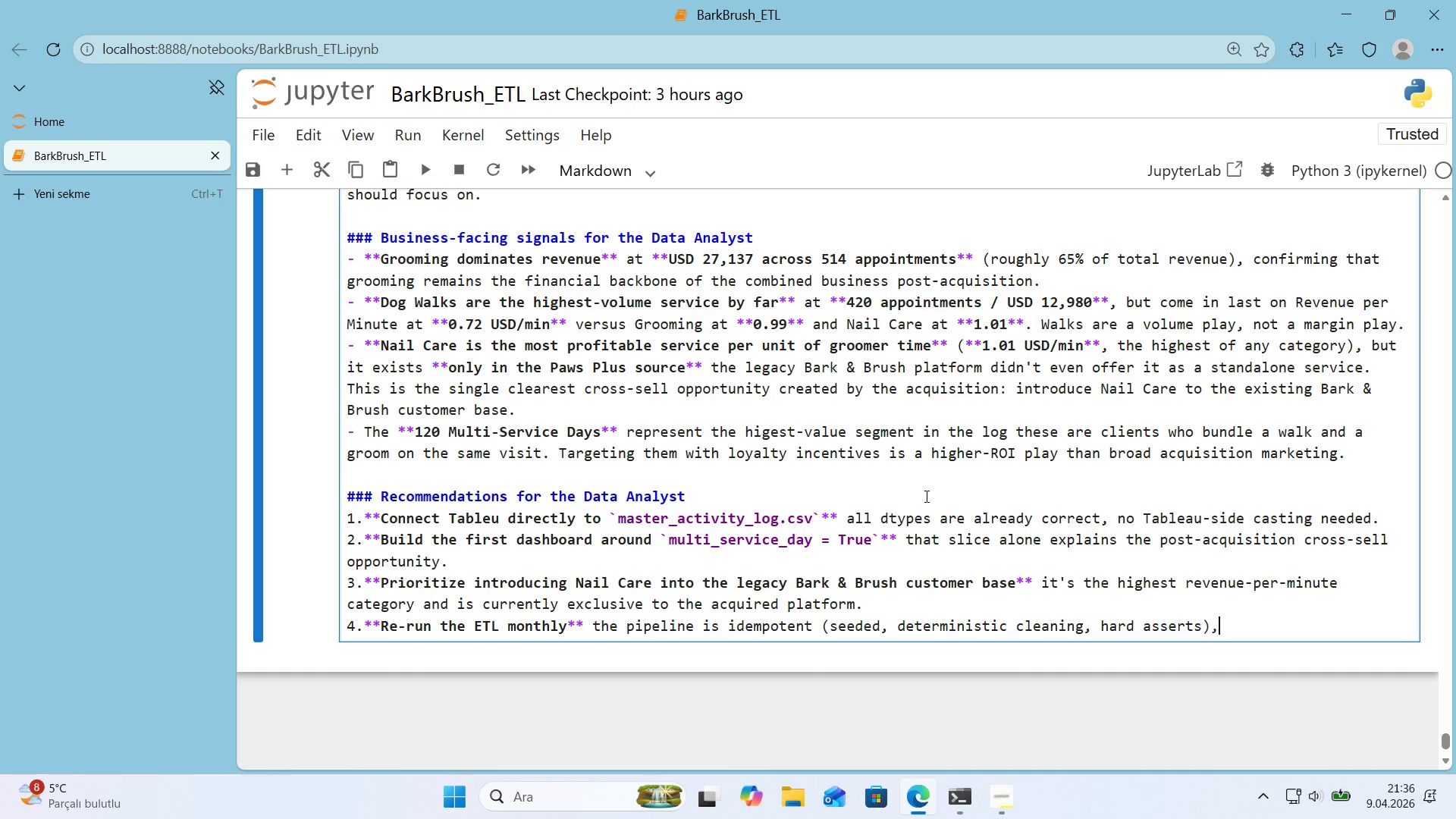 
type(, so schedul'ng 't 's safe.)
 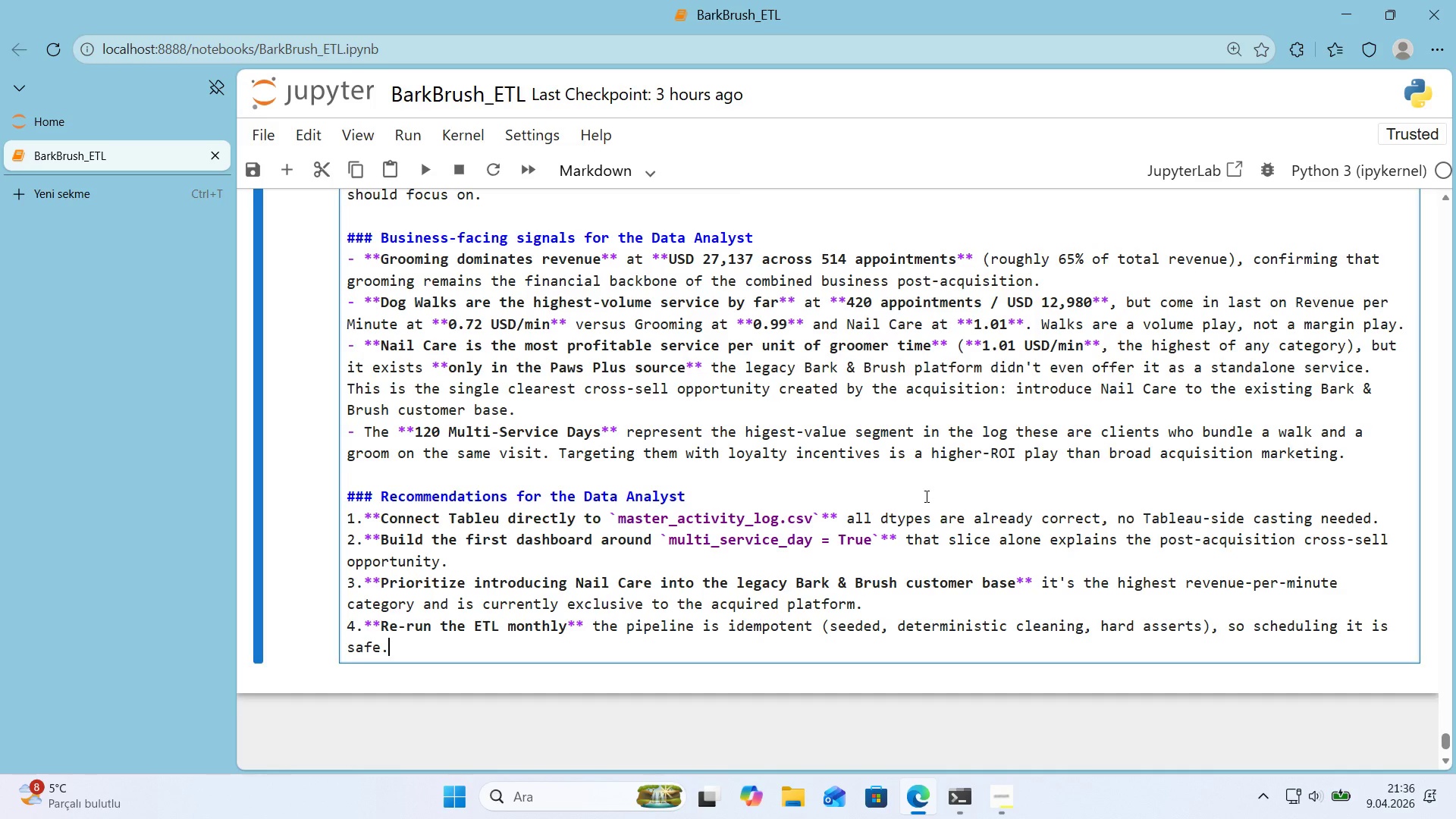 
key(Enter)
 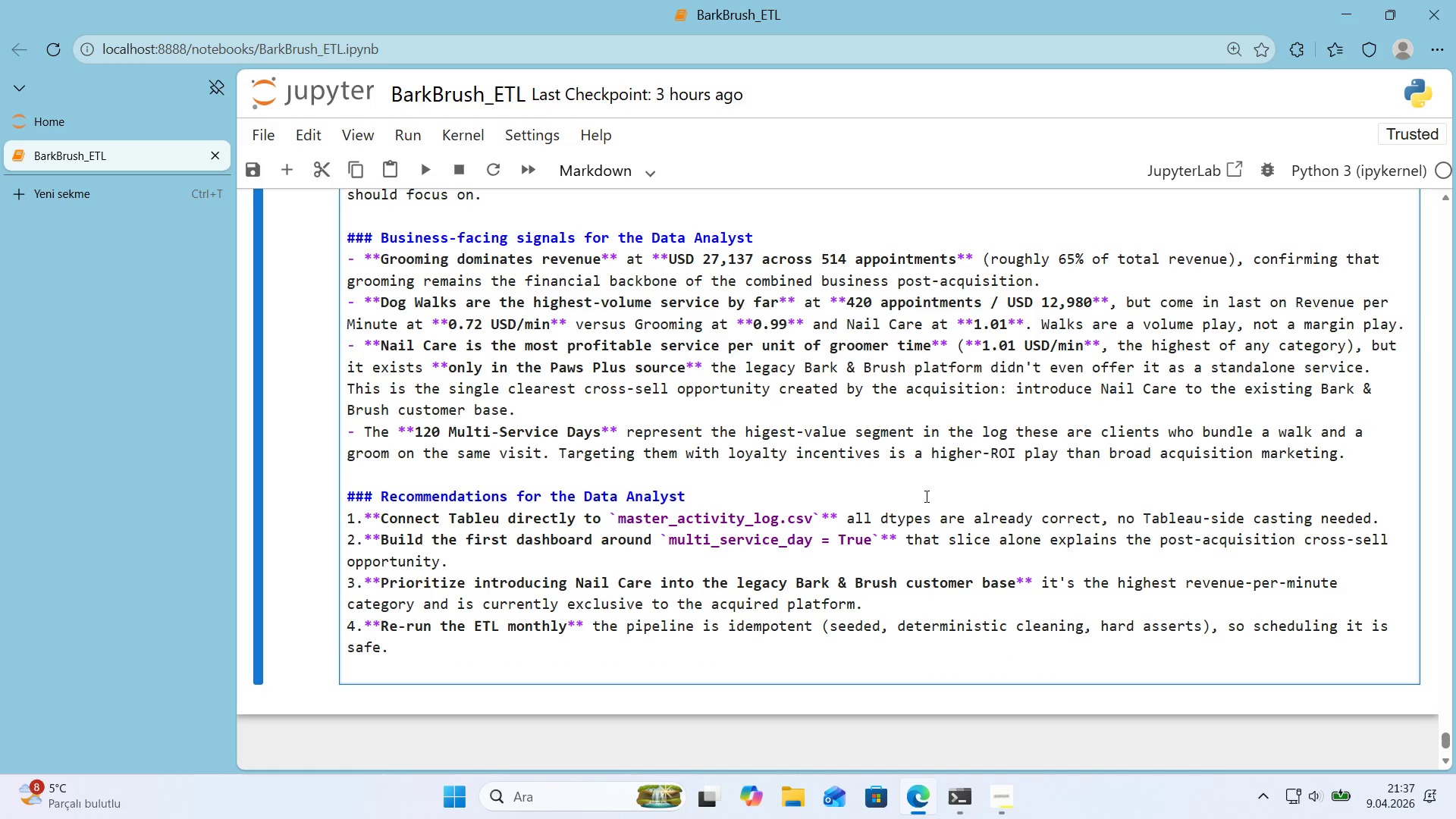 
key(Enter)
 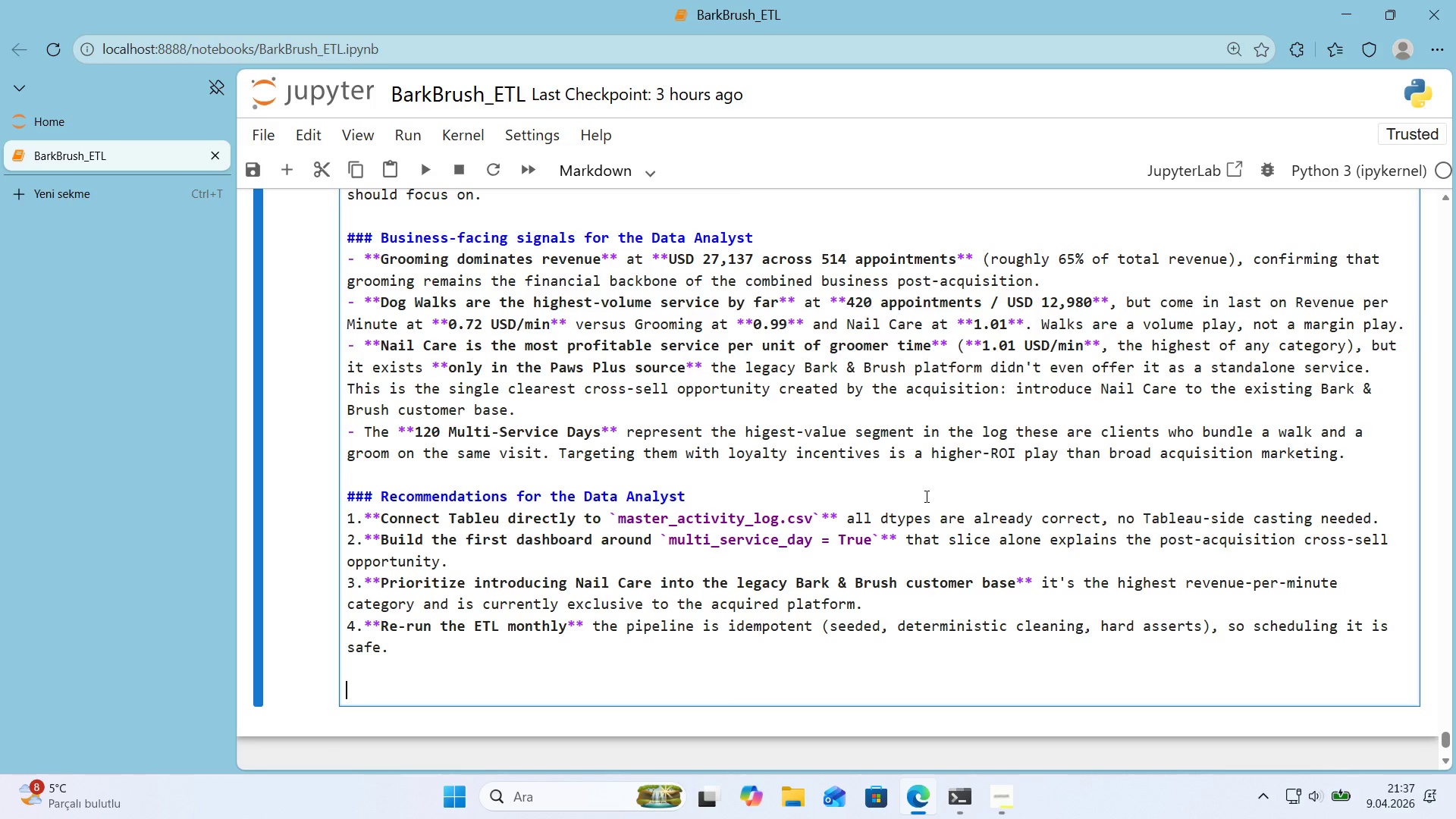 
wait(20.72)
 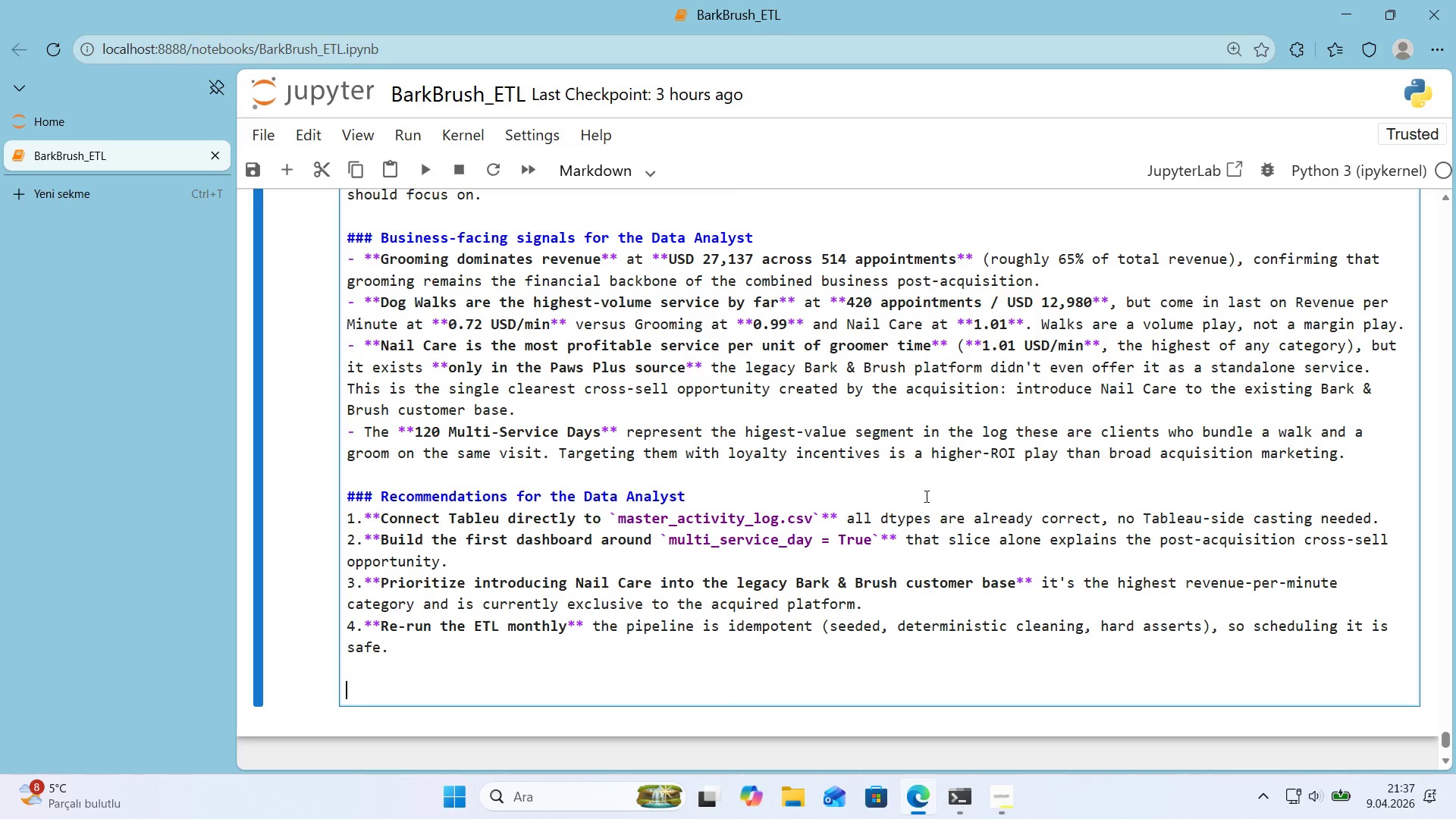 
key(Backspace)
 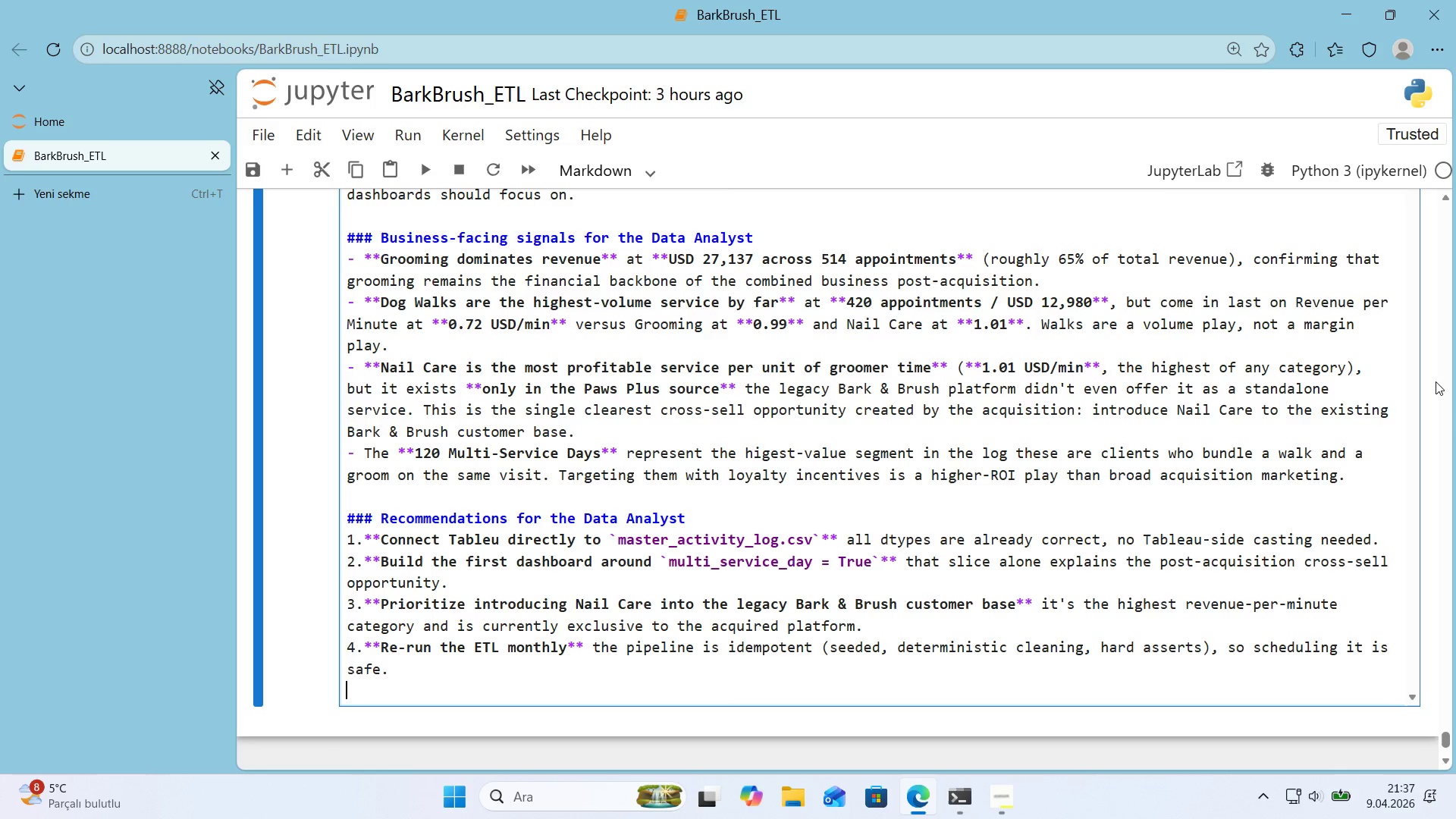 
wait(26.89)
 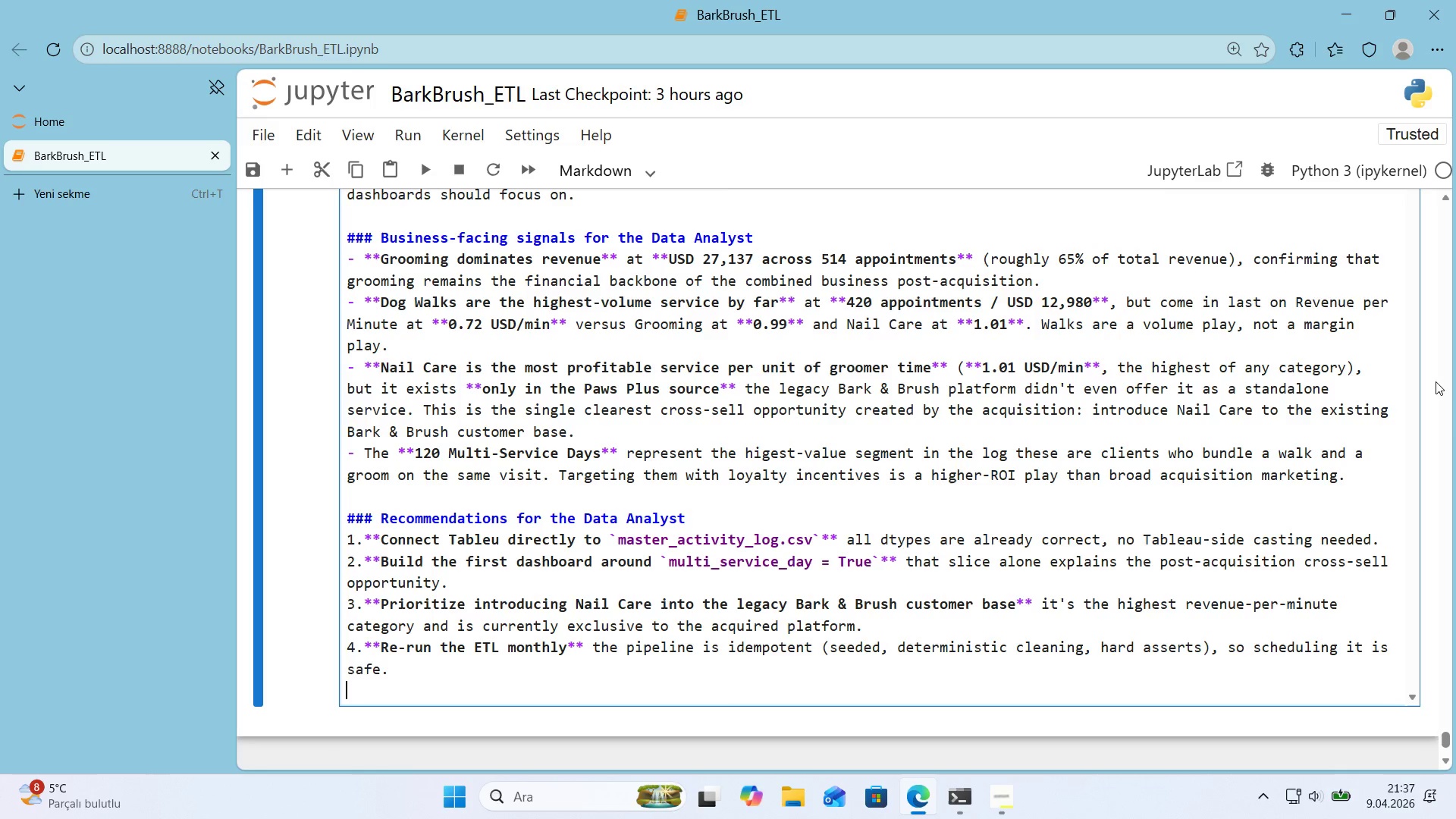 
scroll: coordinate [1451, 384], scroll_direction: up, amount: 4.0
 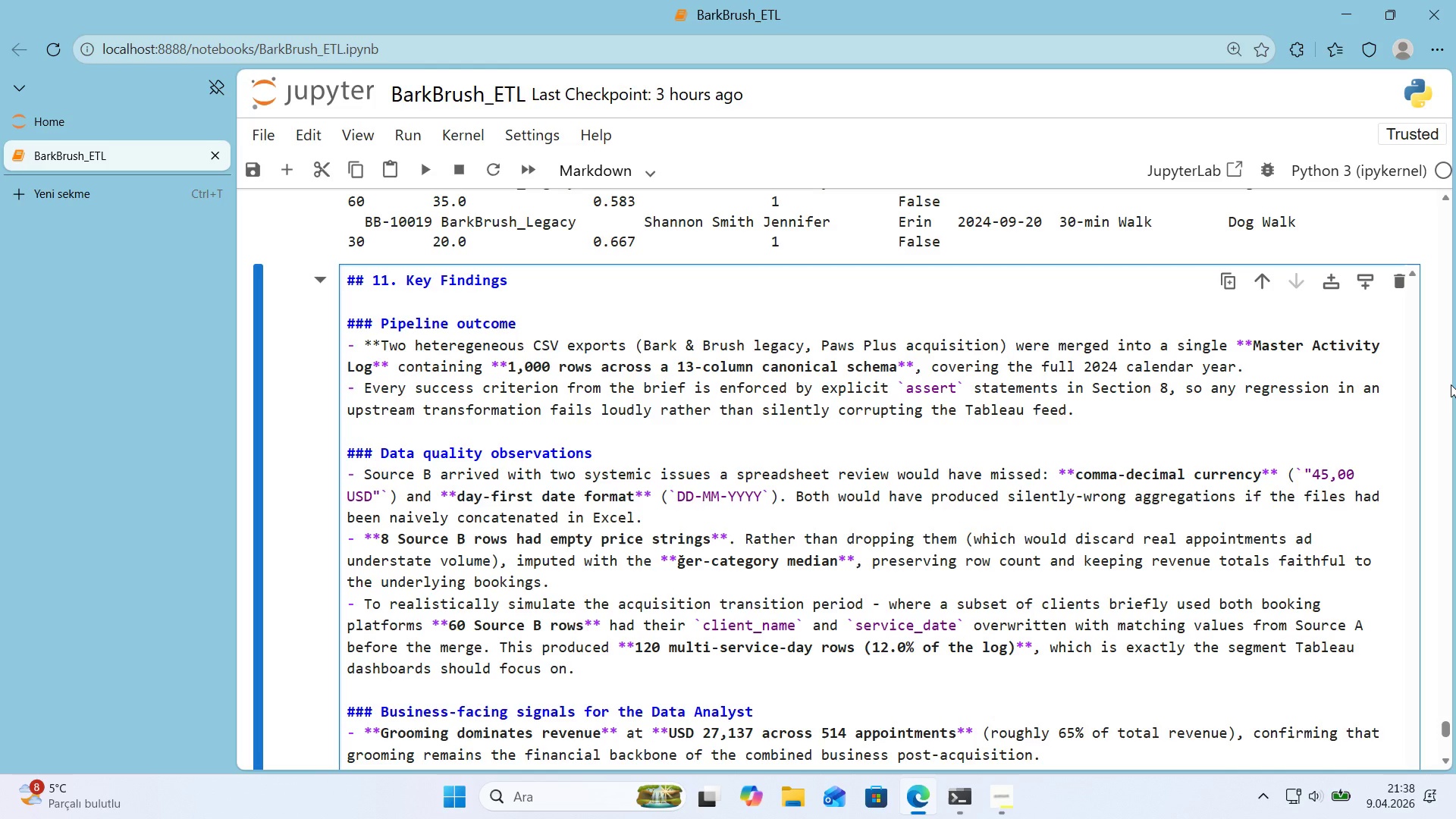 
wait(17.17)
 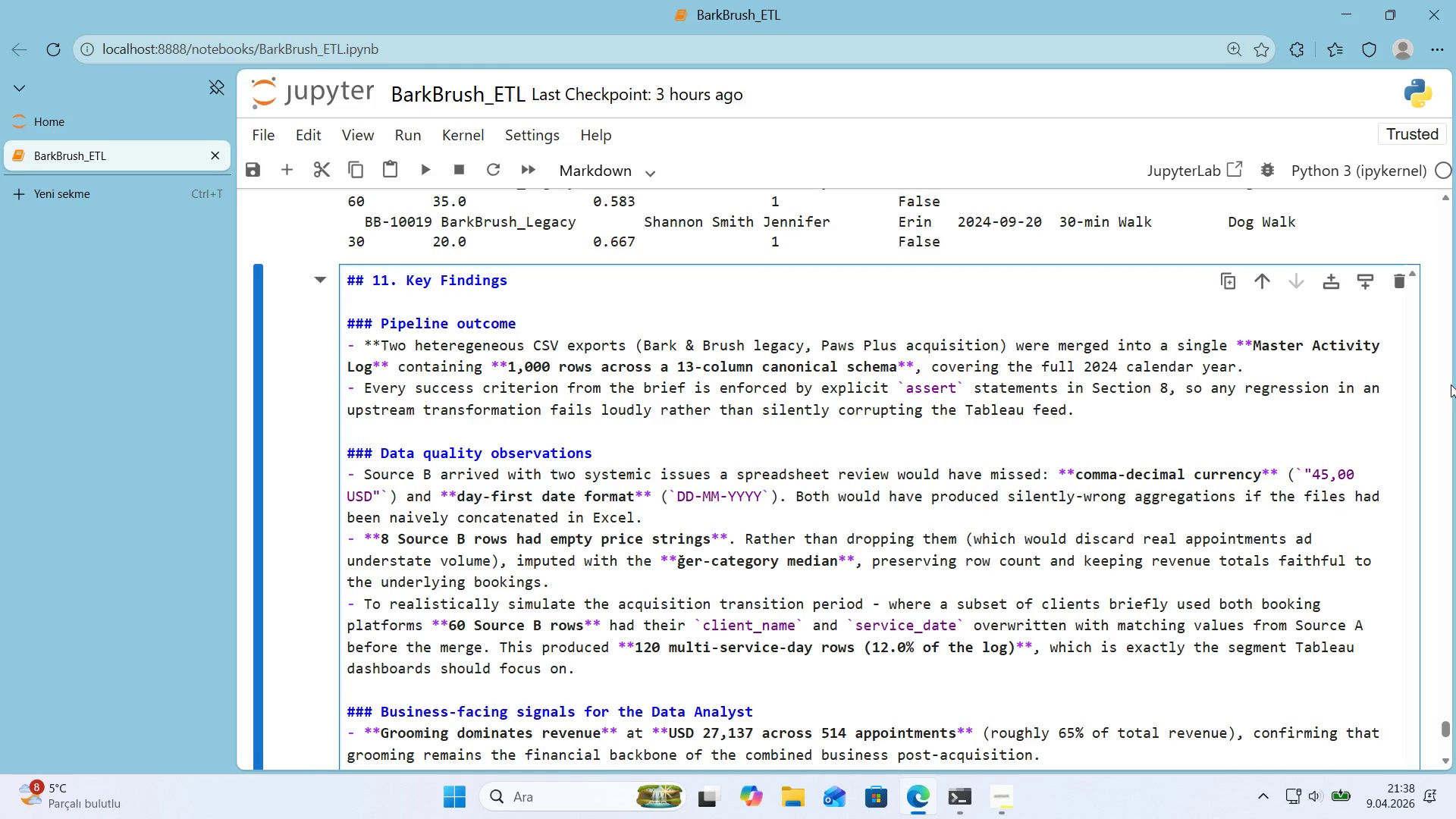 
scroll: coordinate [972, 380], scroll_direction: down, amount: 4.0
 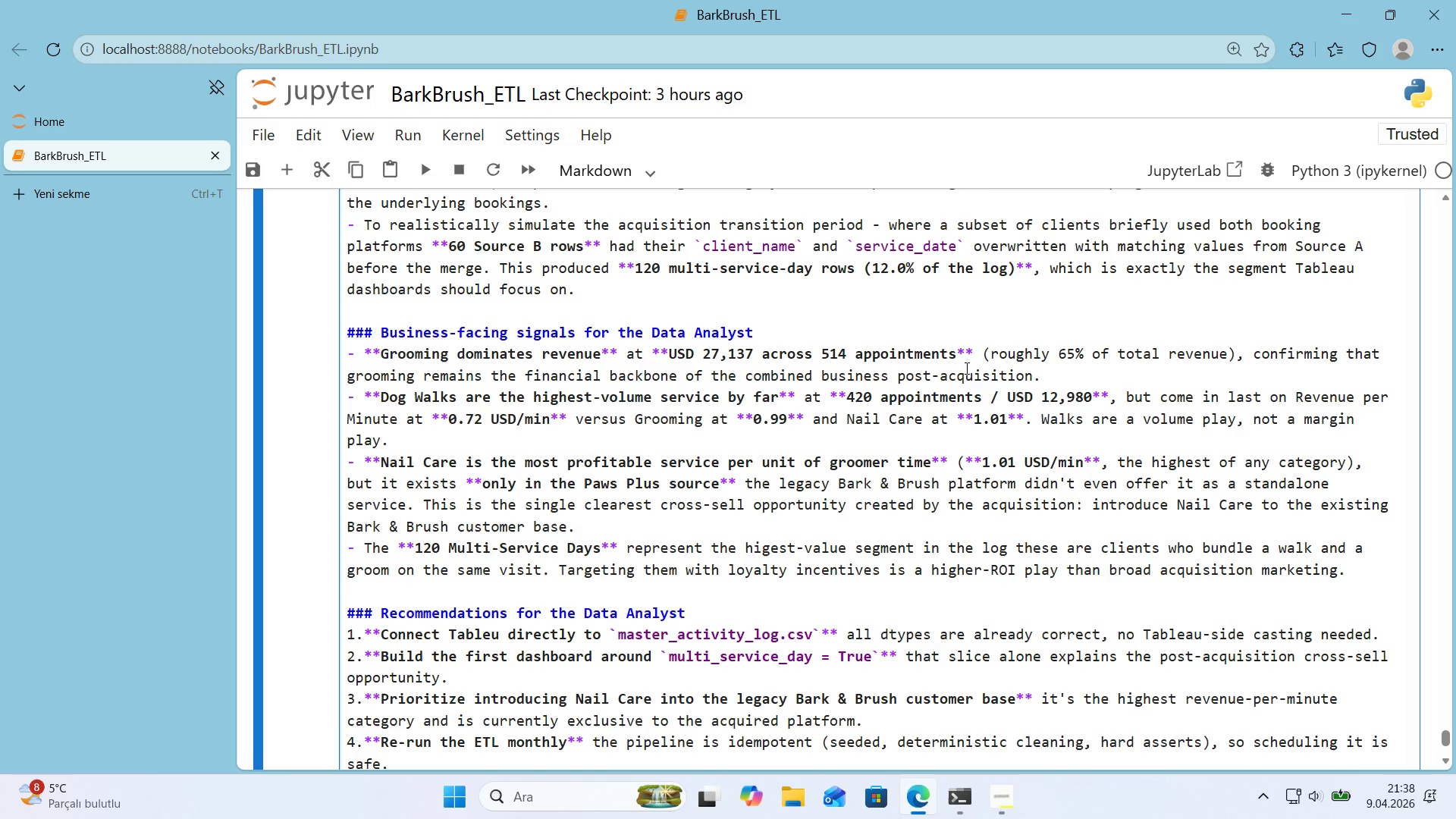 
wait(33.55)
 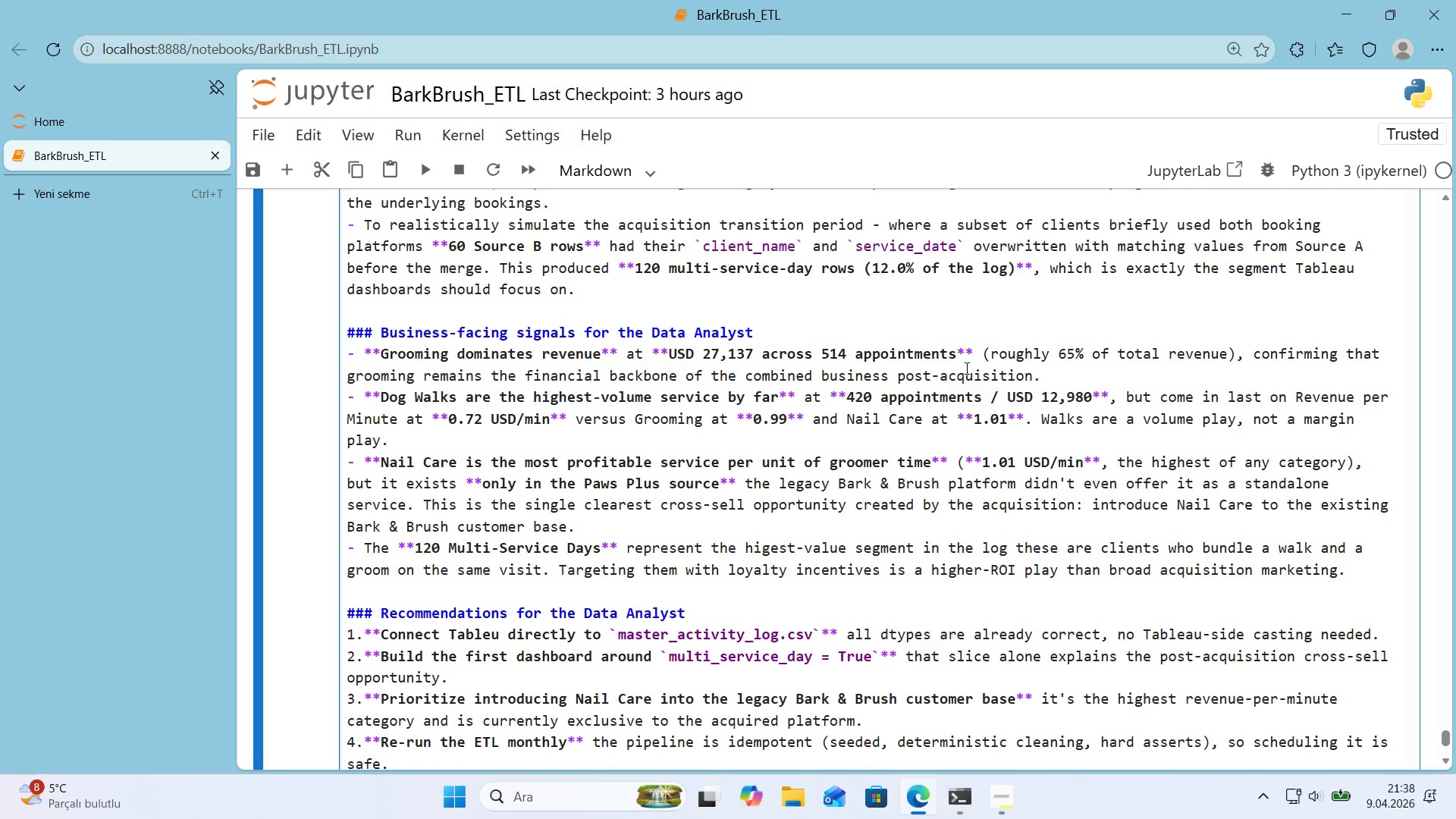 
key(Shift+Enter)
 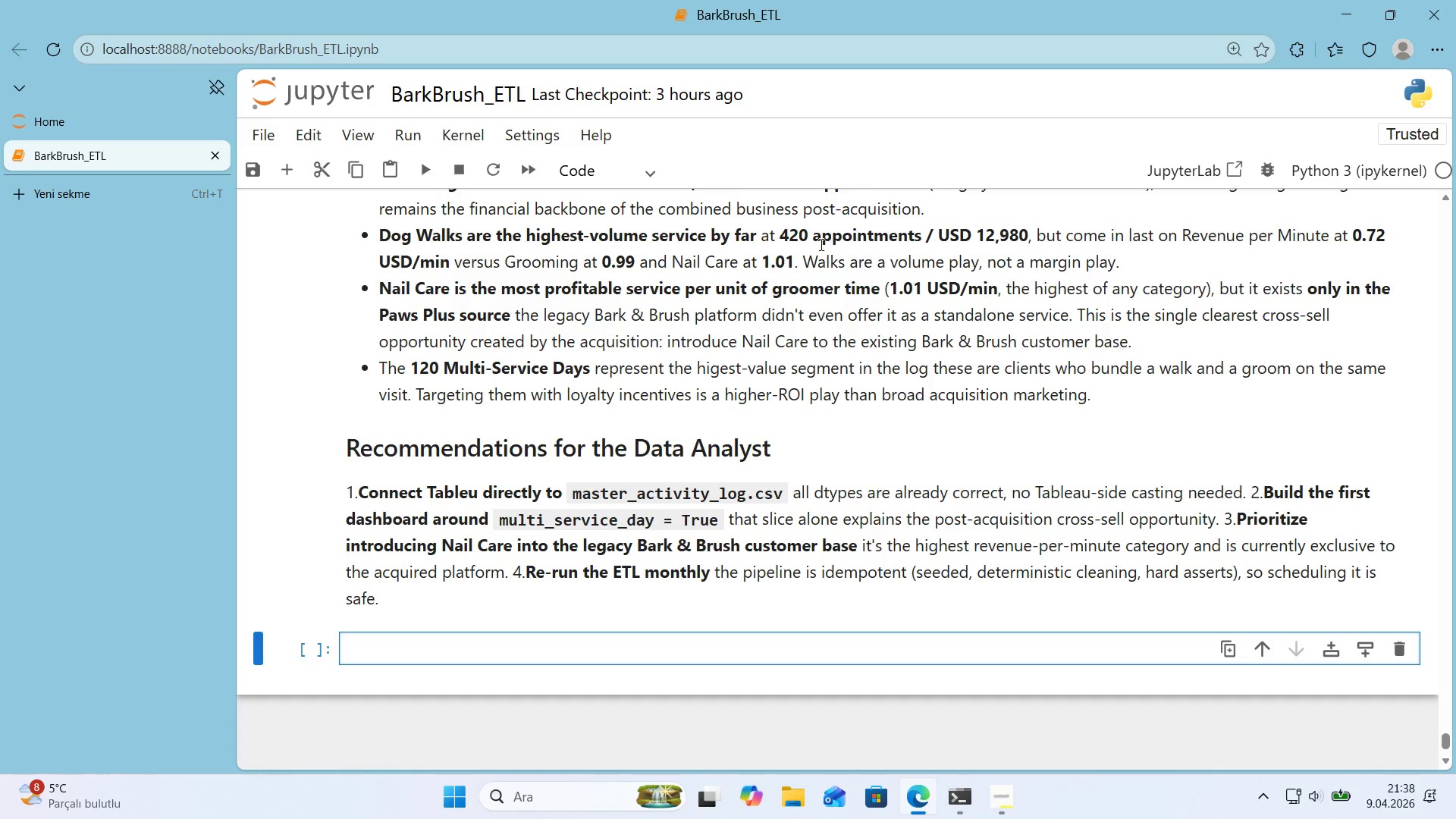 
double_click([620, 507])
 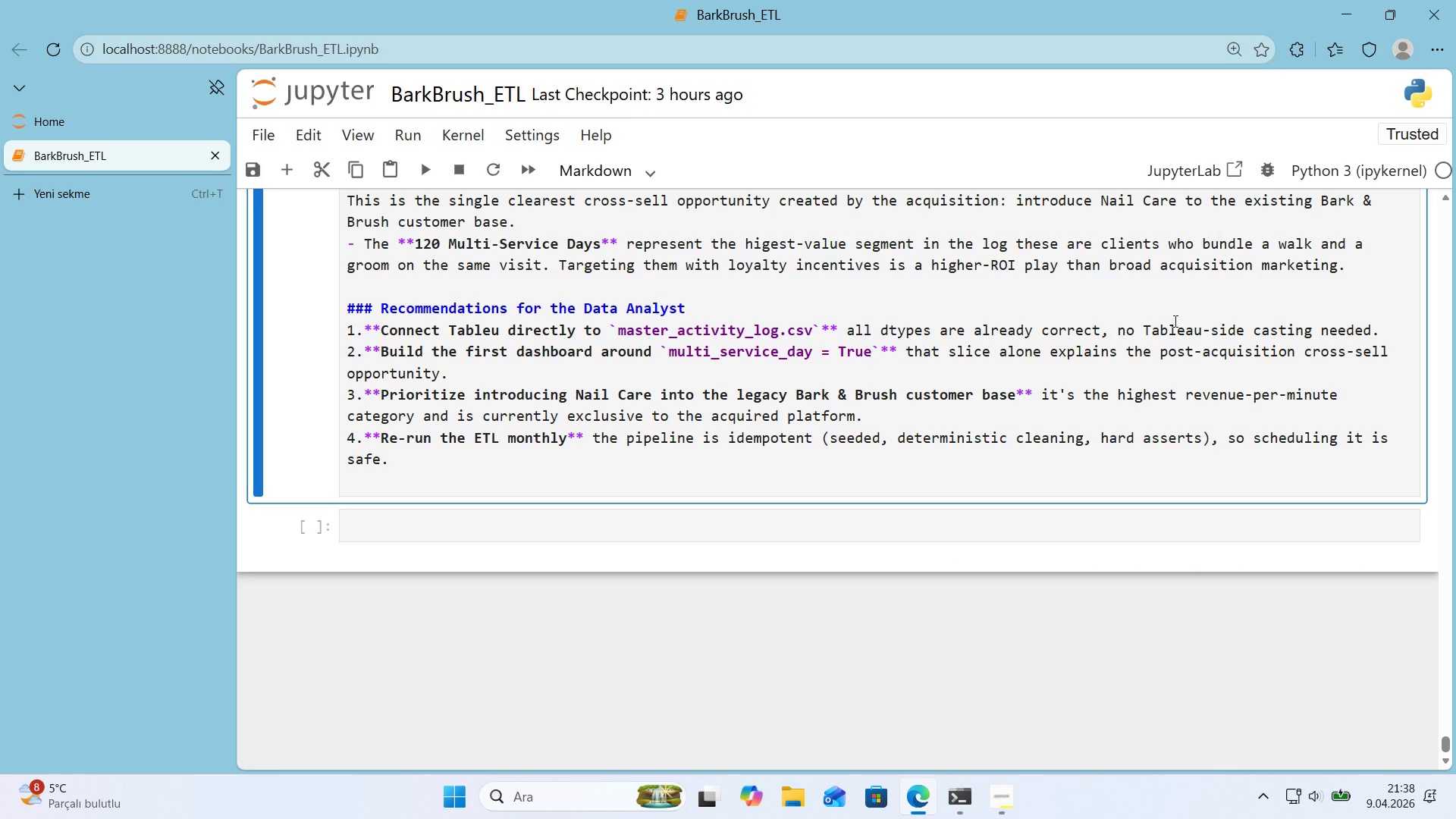 
left_click([1385, 334])
 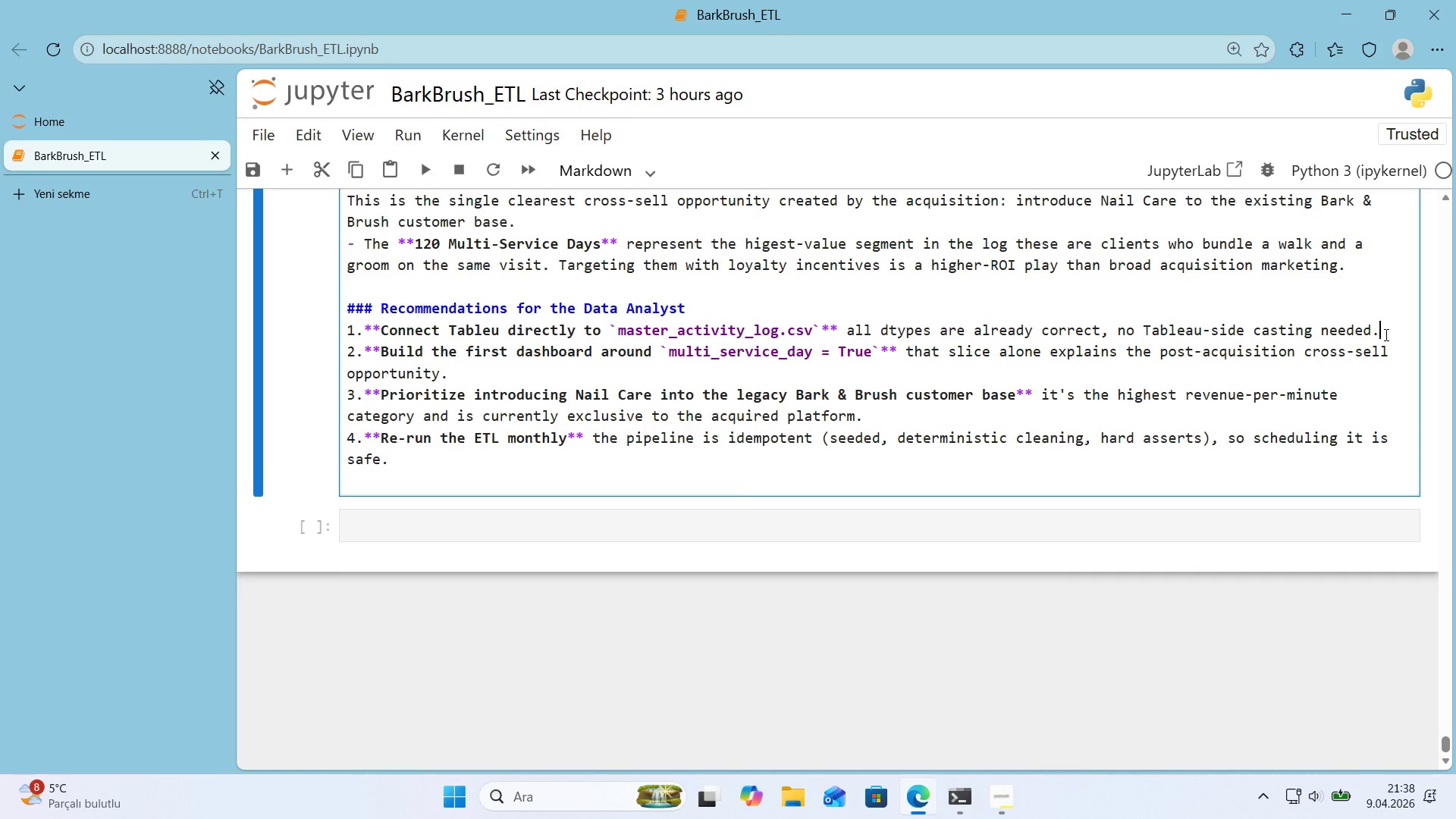 
key(Enter)
 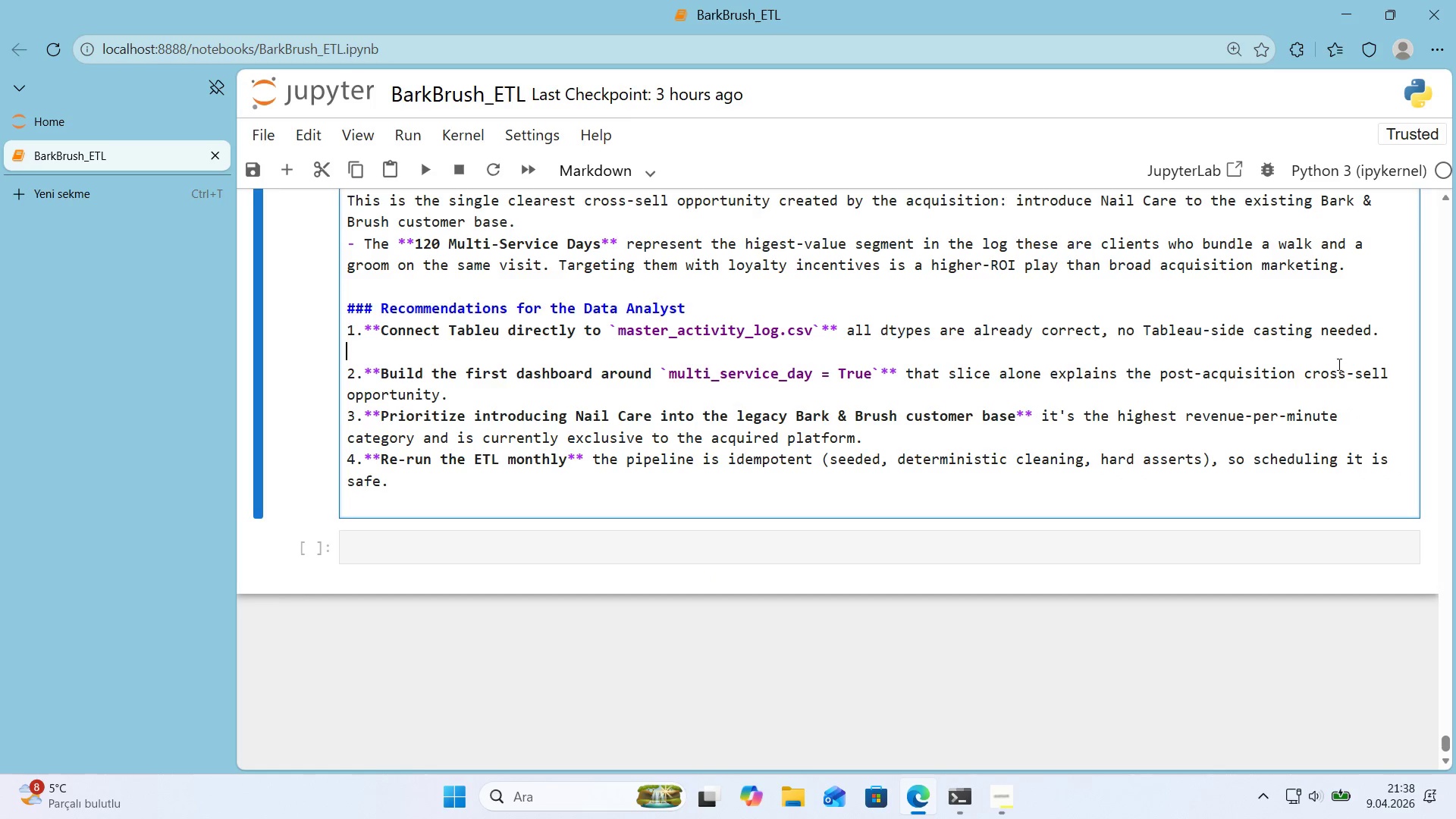 
left_click([1256, 384])
 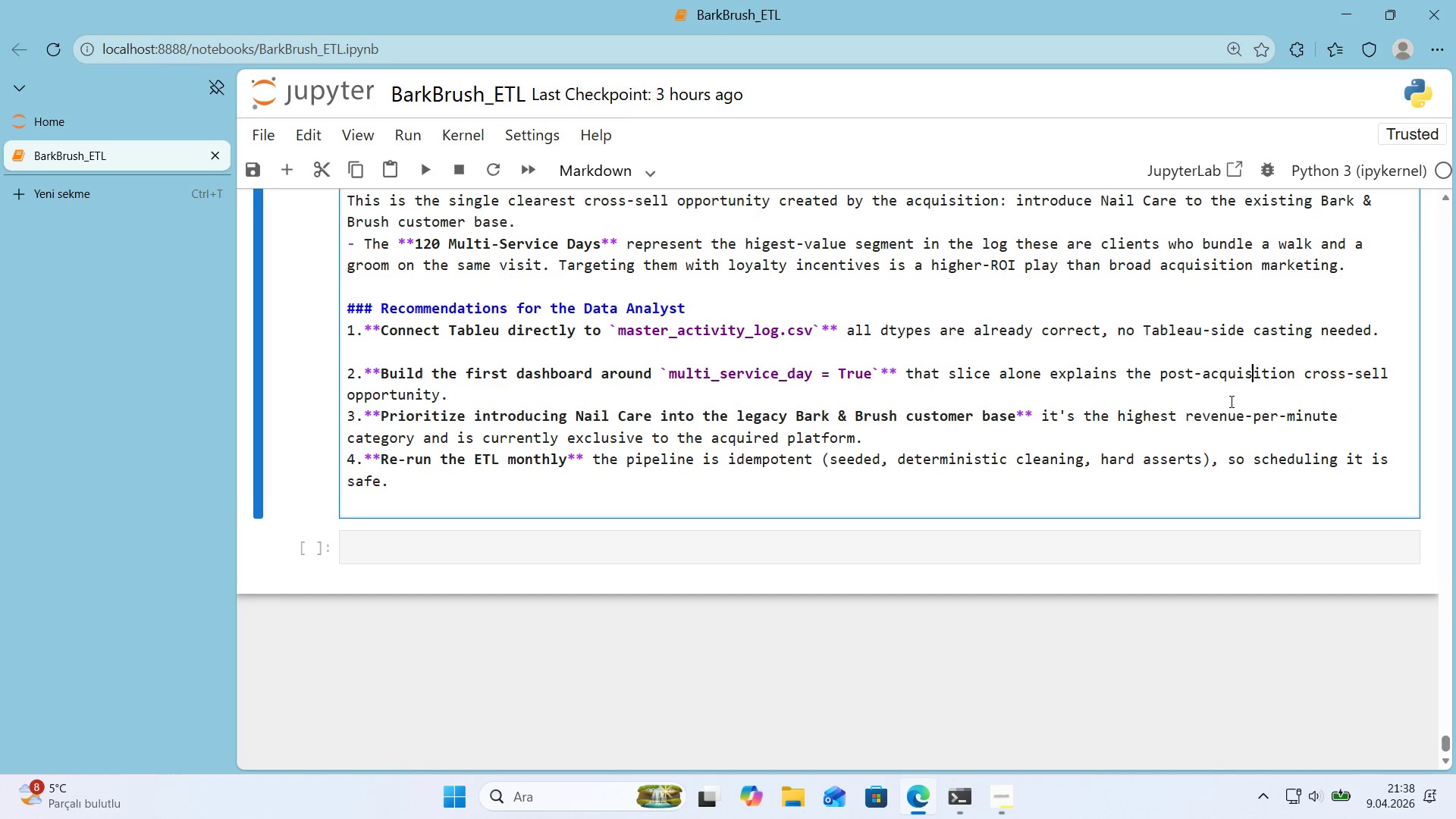 
left_click([1215, 400])
 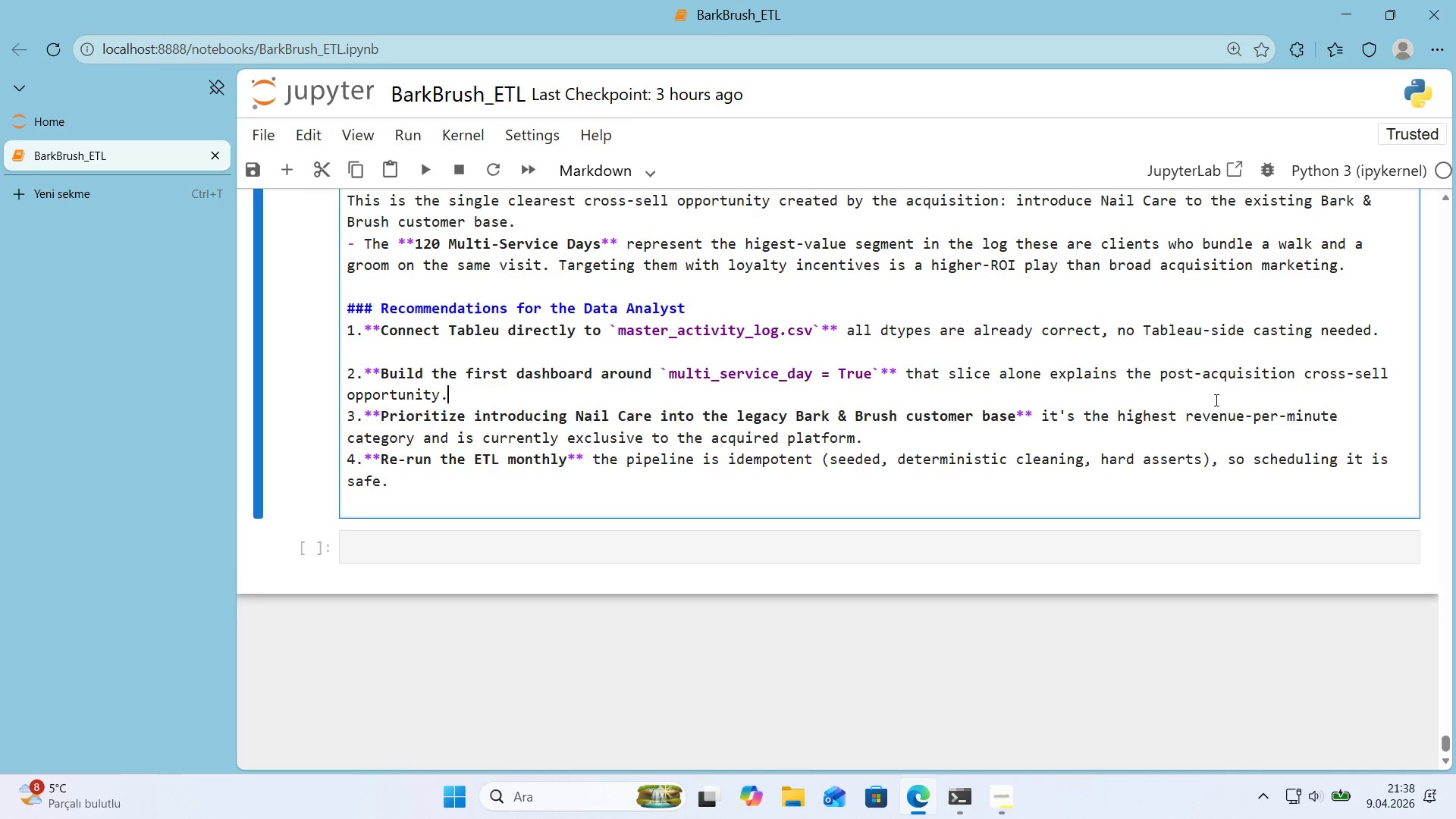 
key(Enter)
 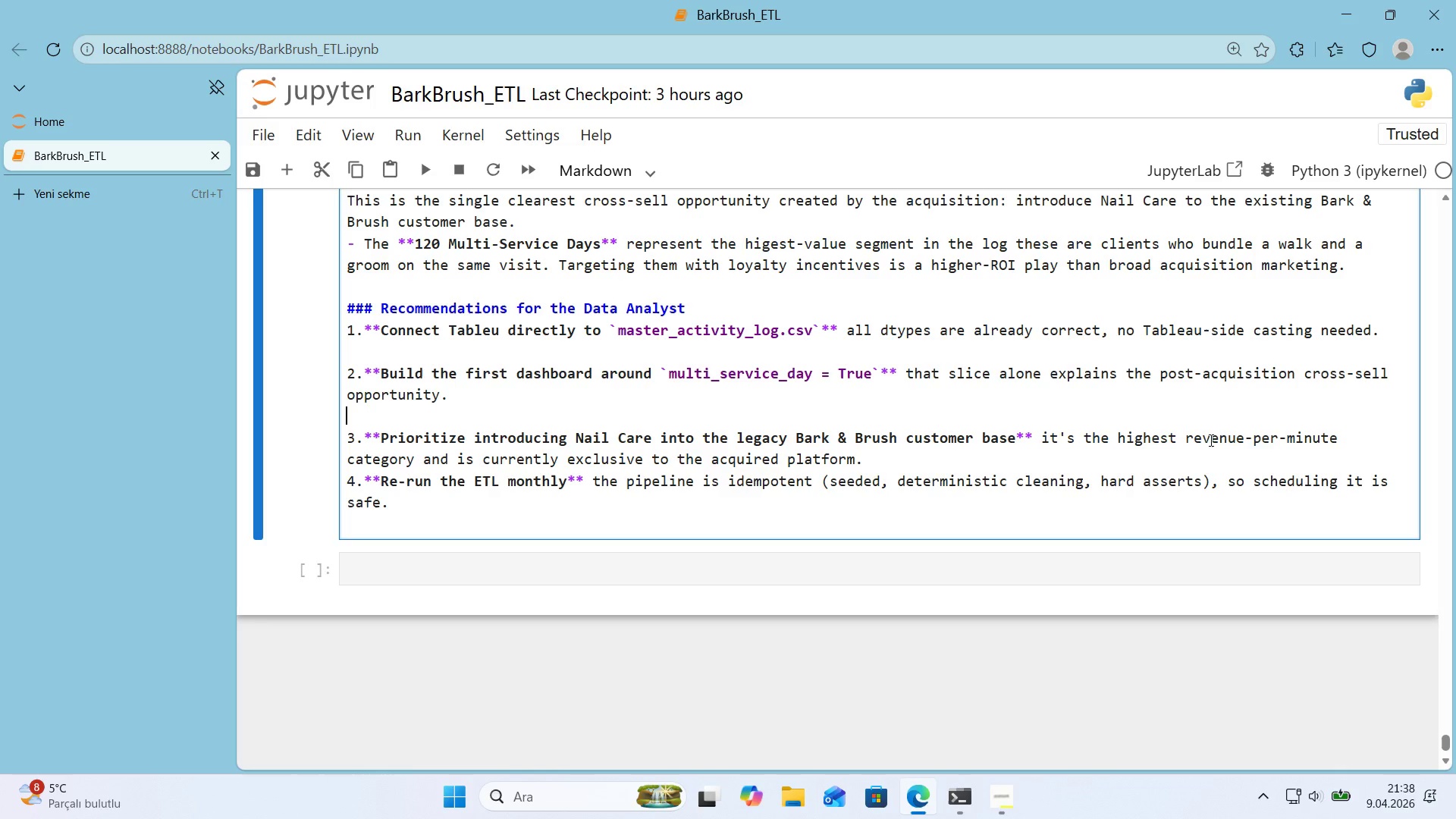 
left_click([1178, 457])
 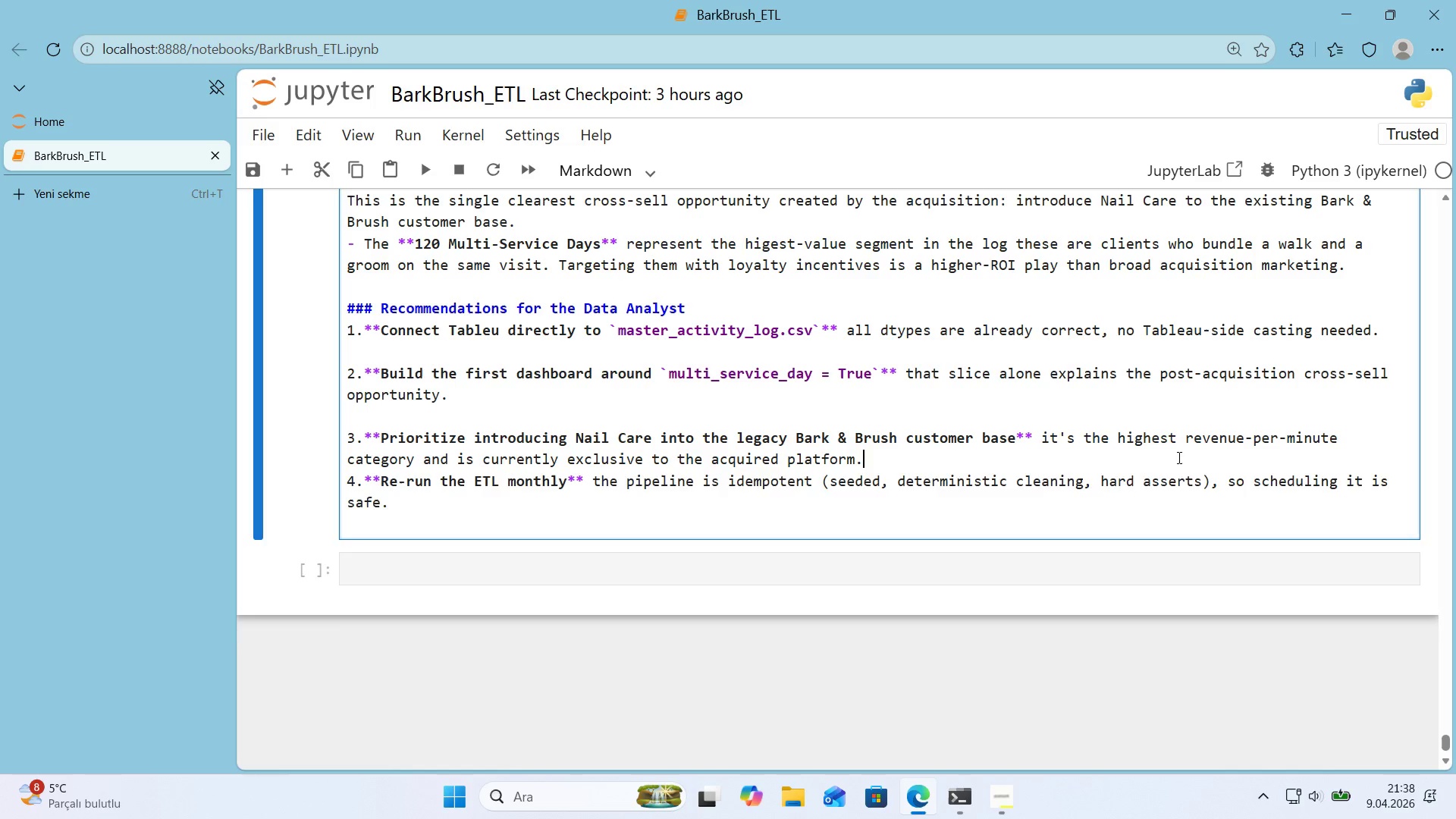 
key(Enter)
 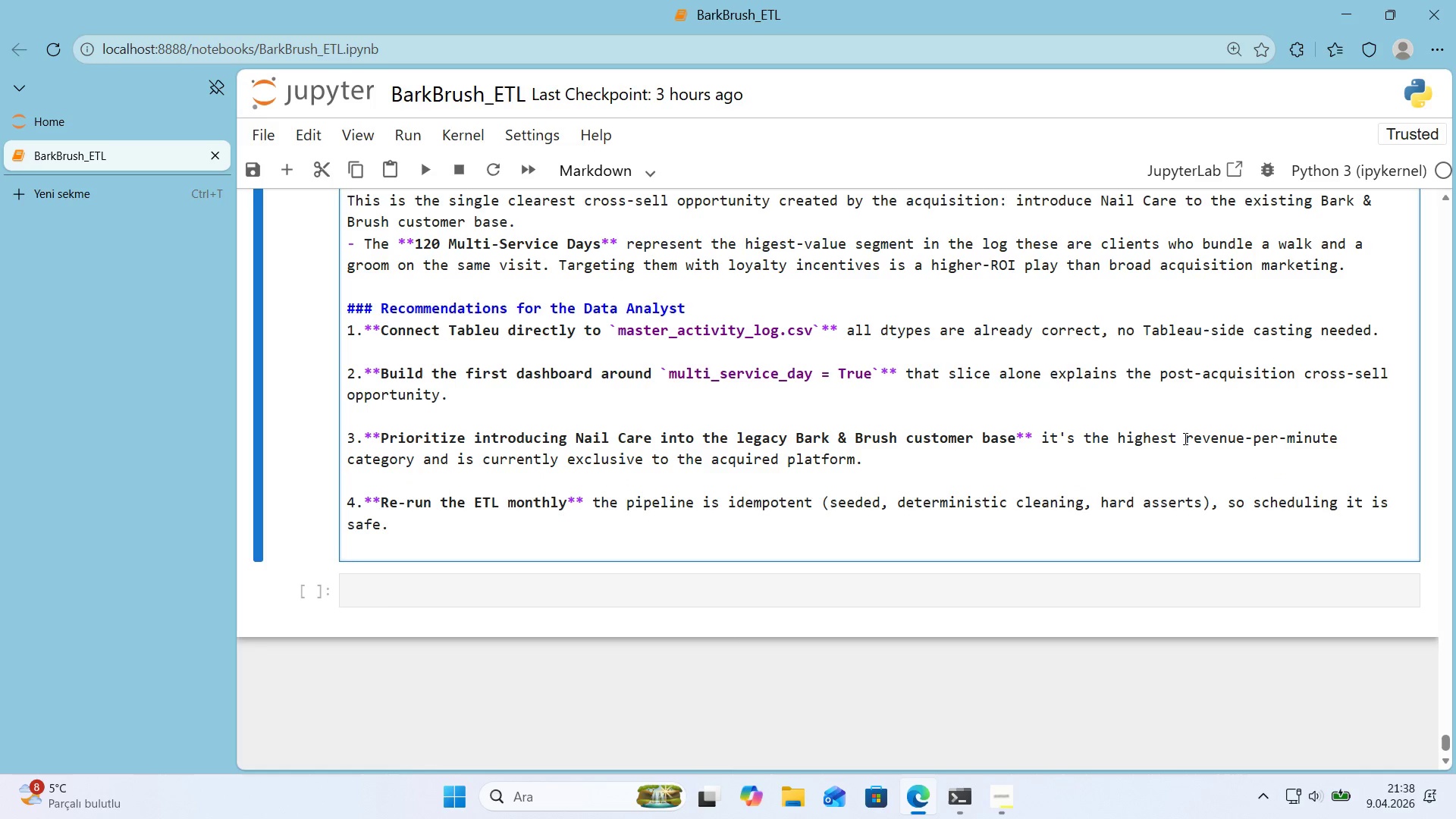 
key(Shift+Enter)
 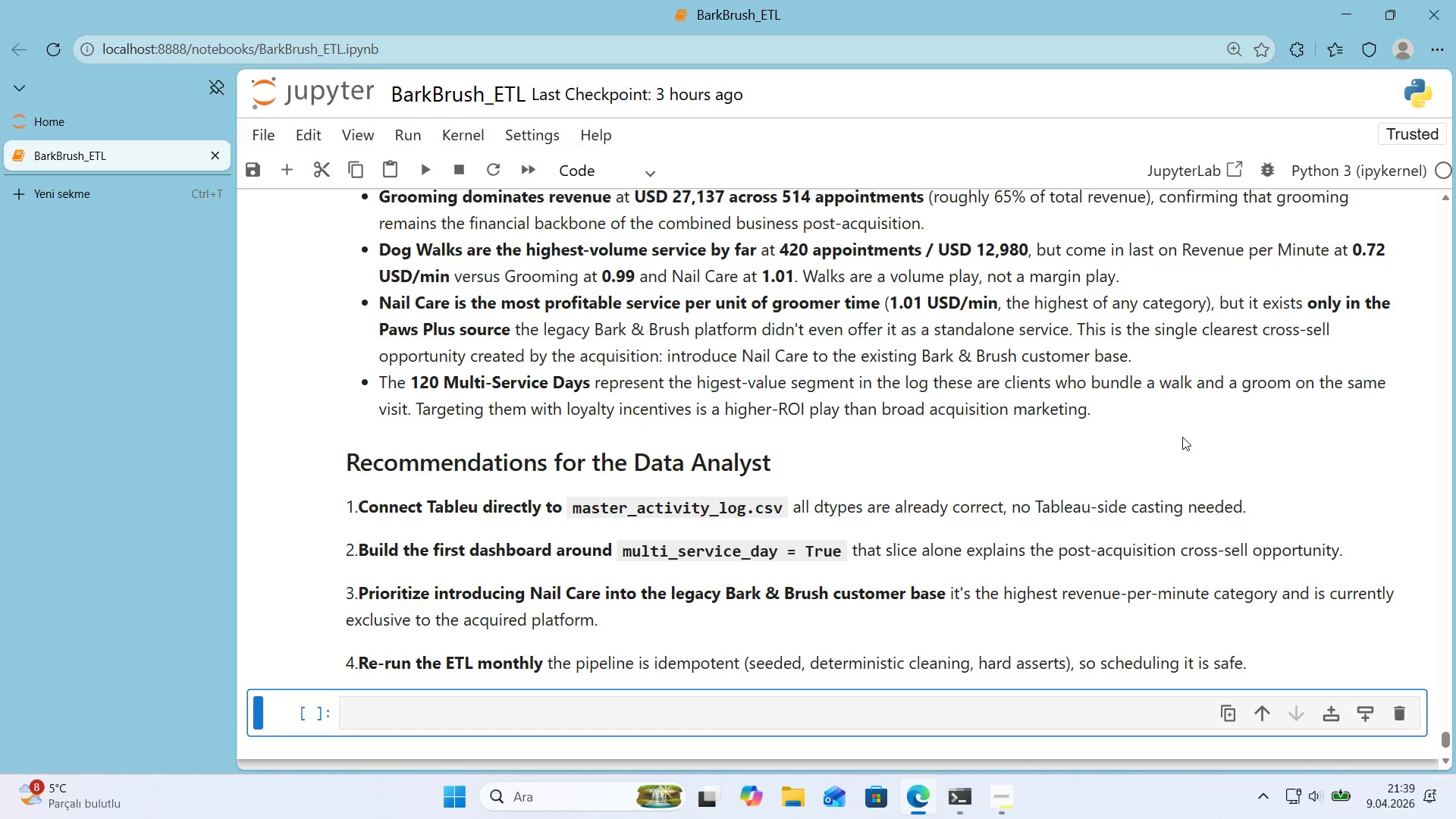 
wait(27.09)
 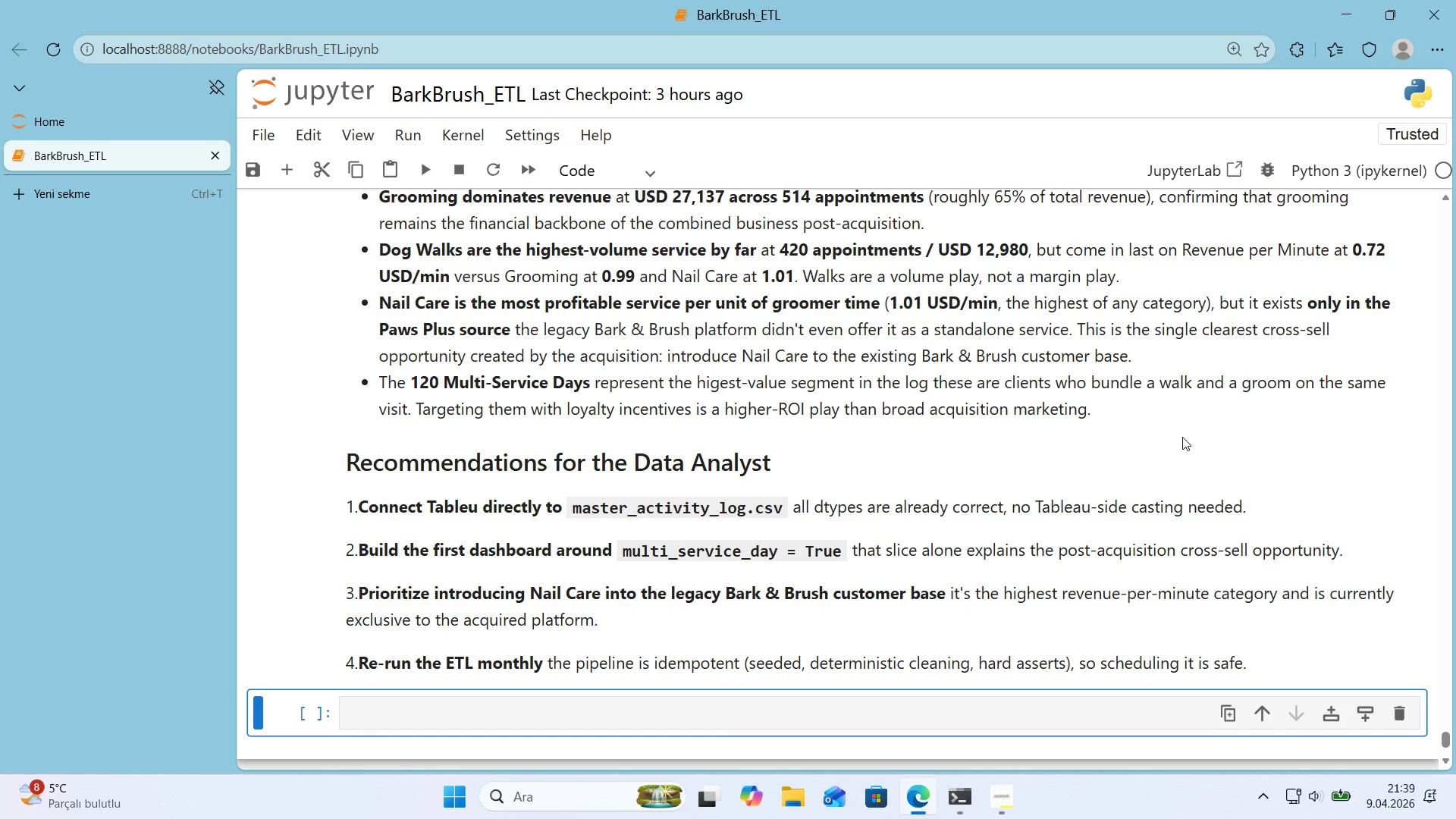 
scroll: coordinate [1065, 412], scroll_direction: up, amount: 6.0
 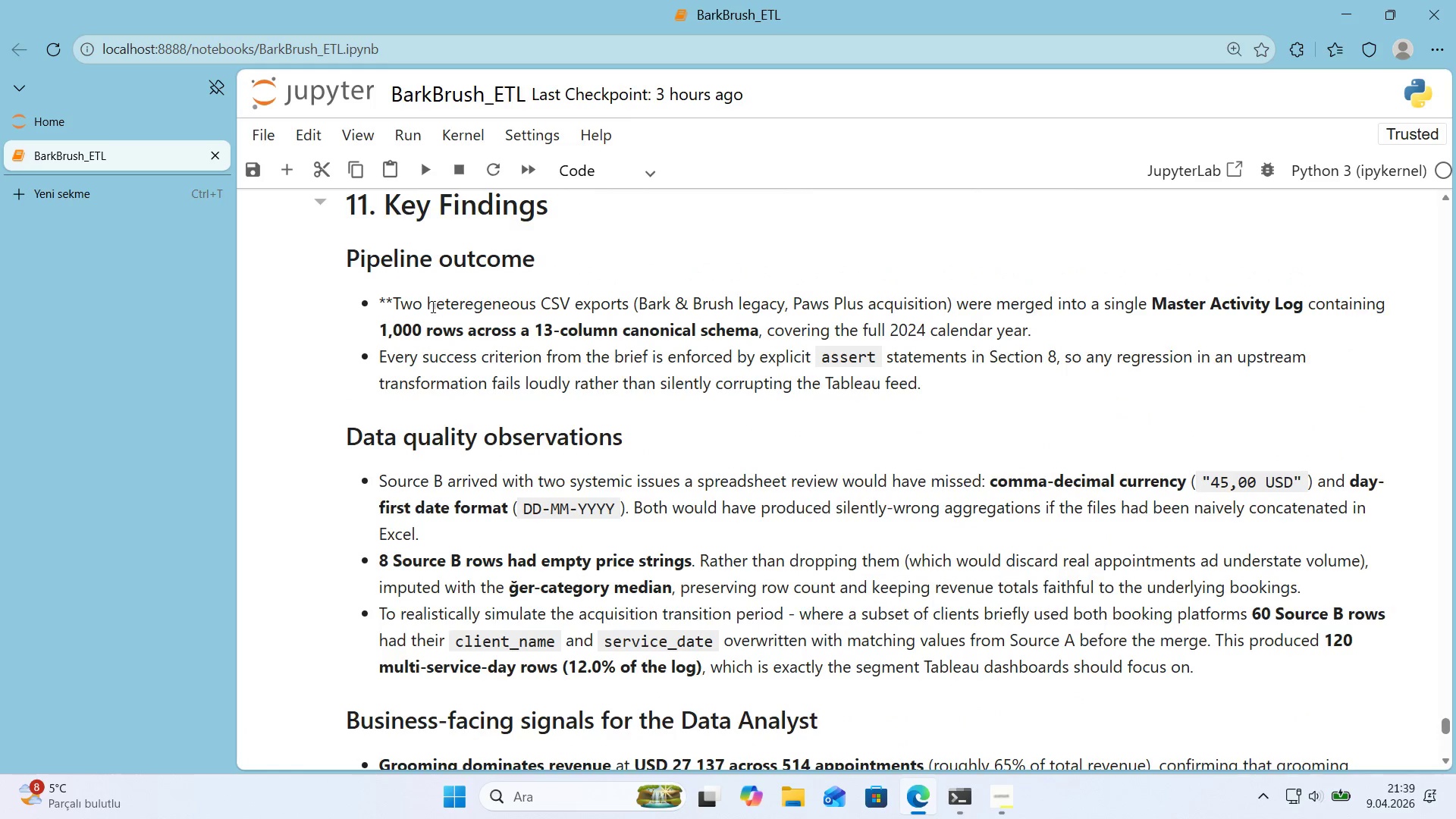 
double_click([431, 306])
 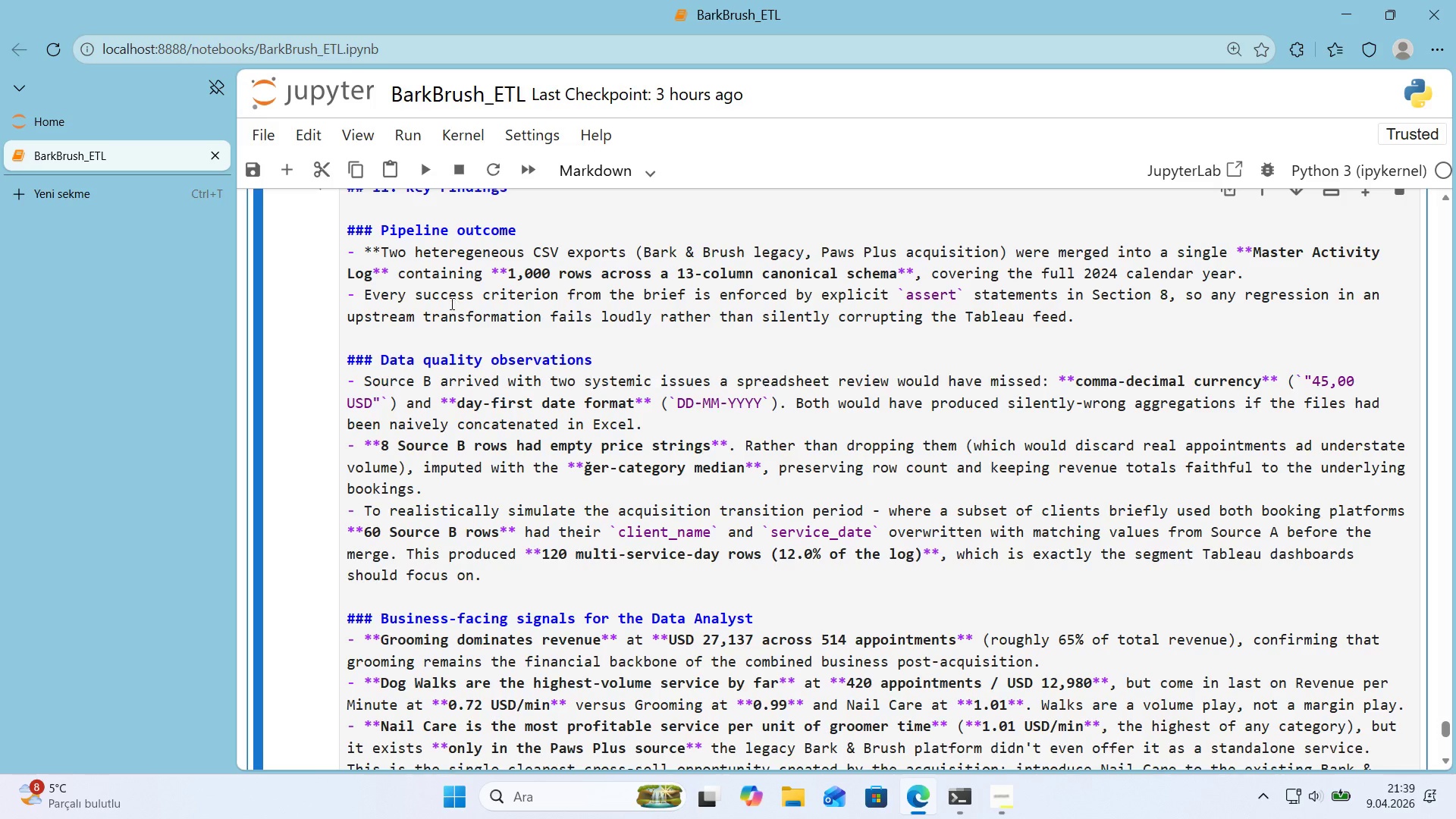 
left_click_drag(start_coordinate=[456, 259], to_coordinate=[463, 259])
 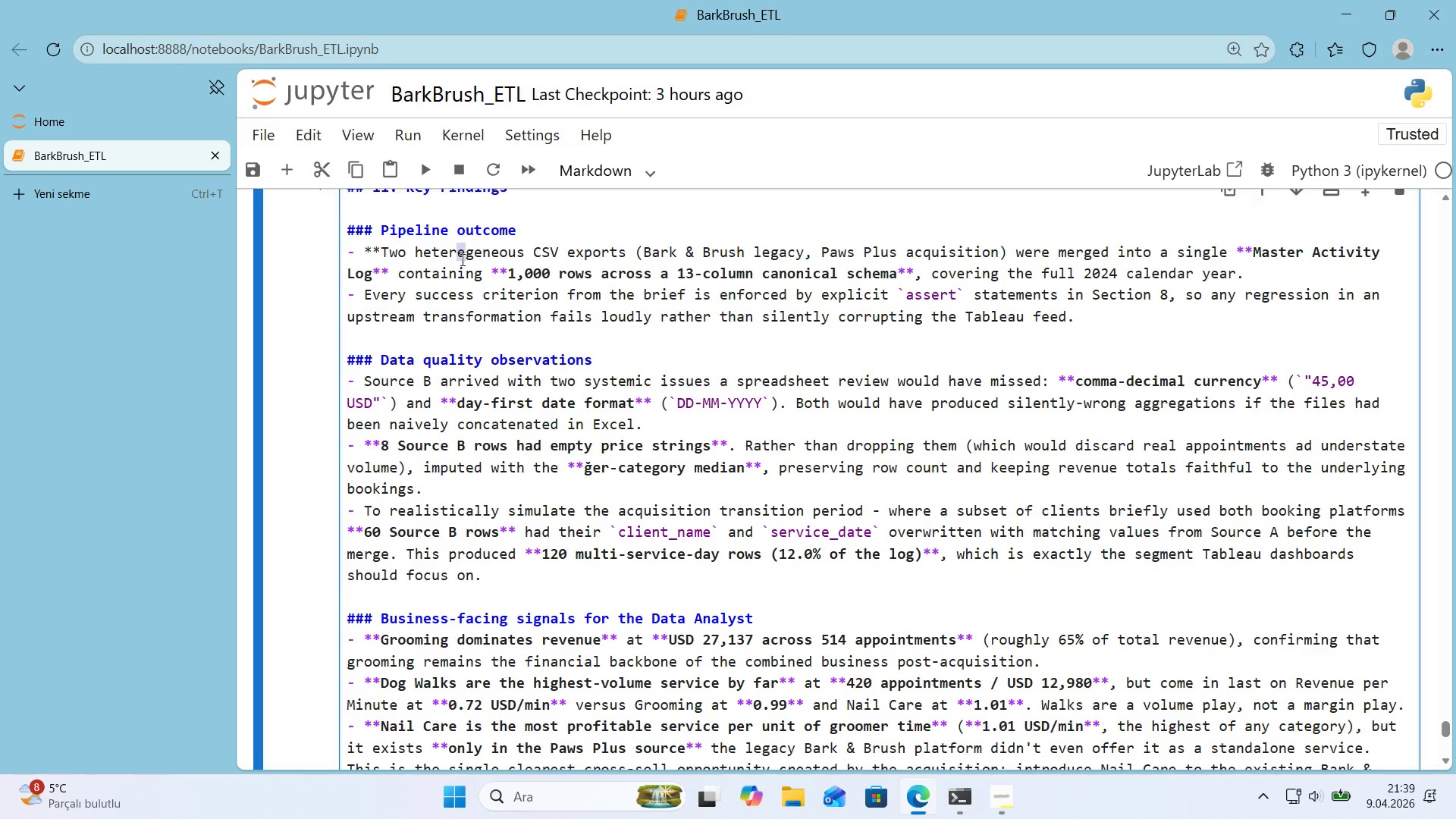 
key(O)
 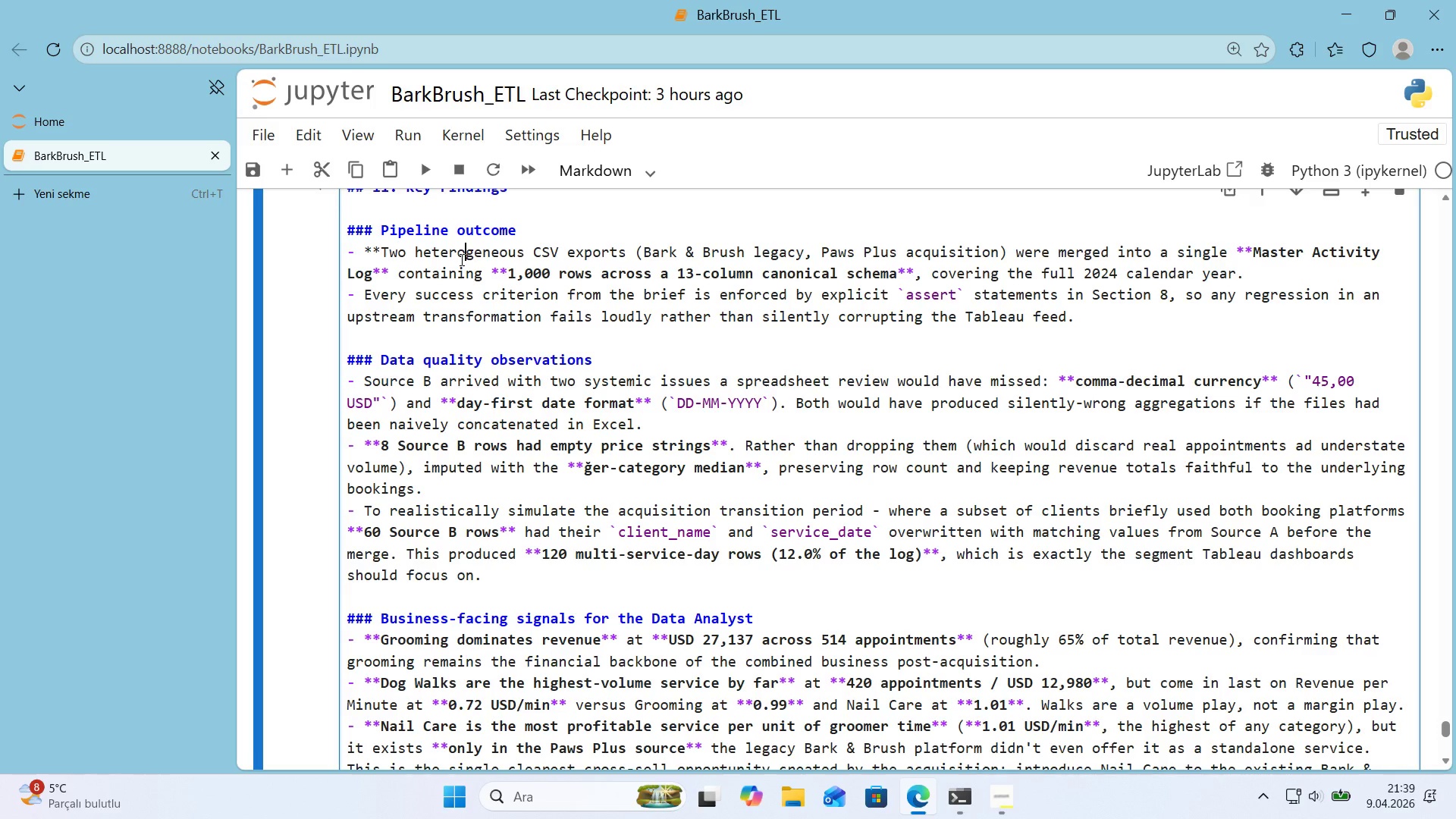 
key(Control+F)
 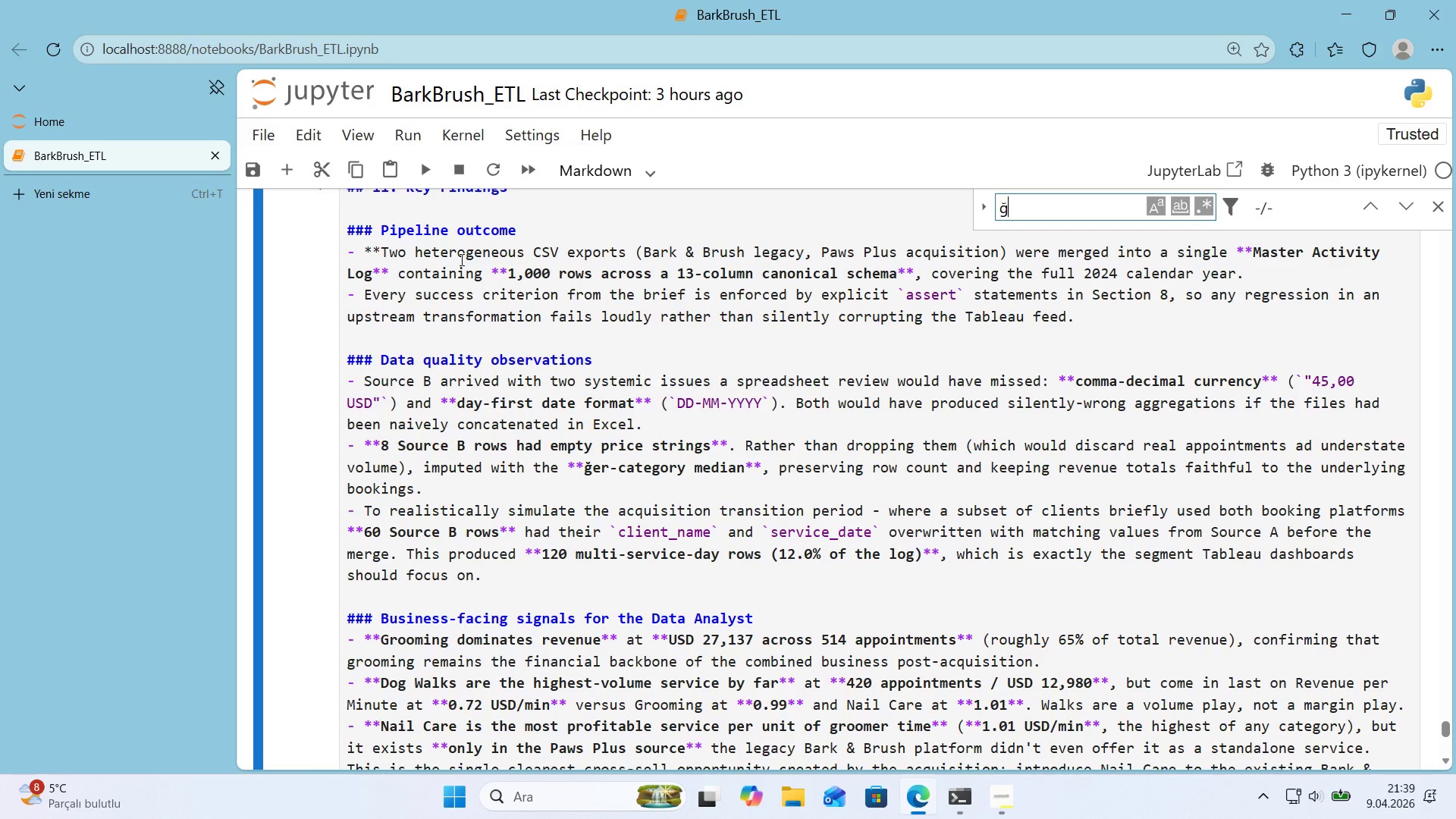 
key(BracketLeft)
 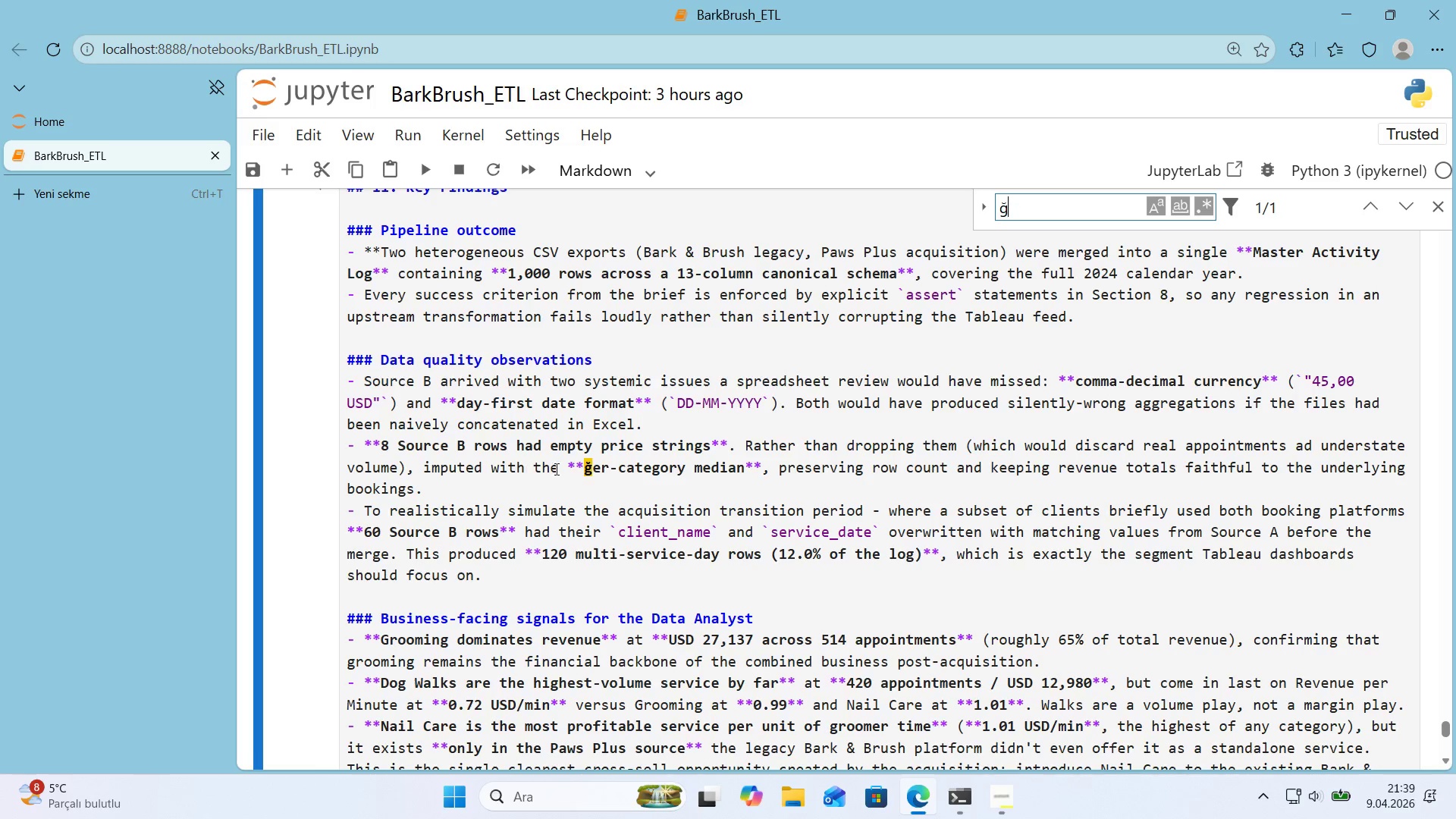 
left_click_drag(start_coordinate=[591, 470], to_coordinate=[583, 470])
 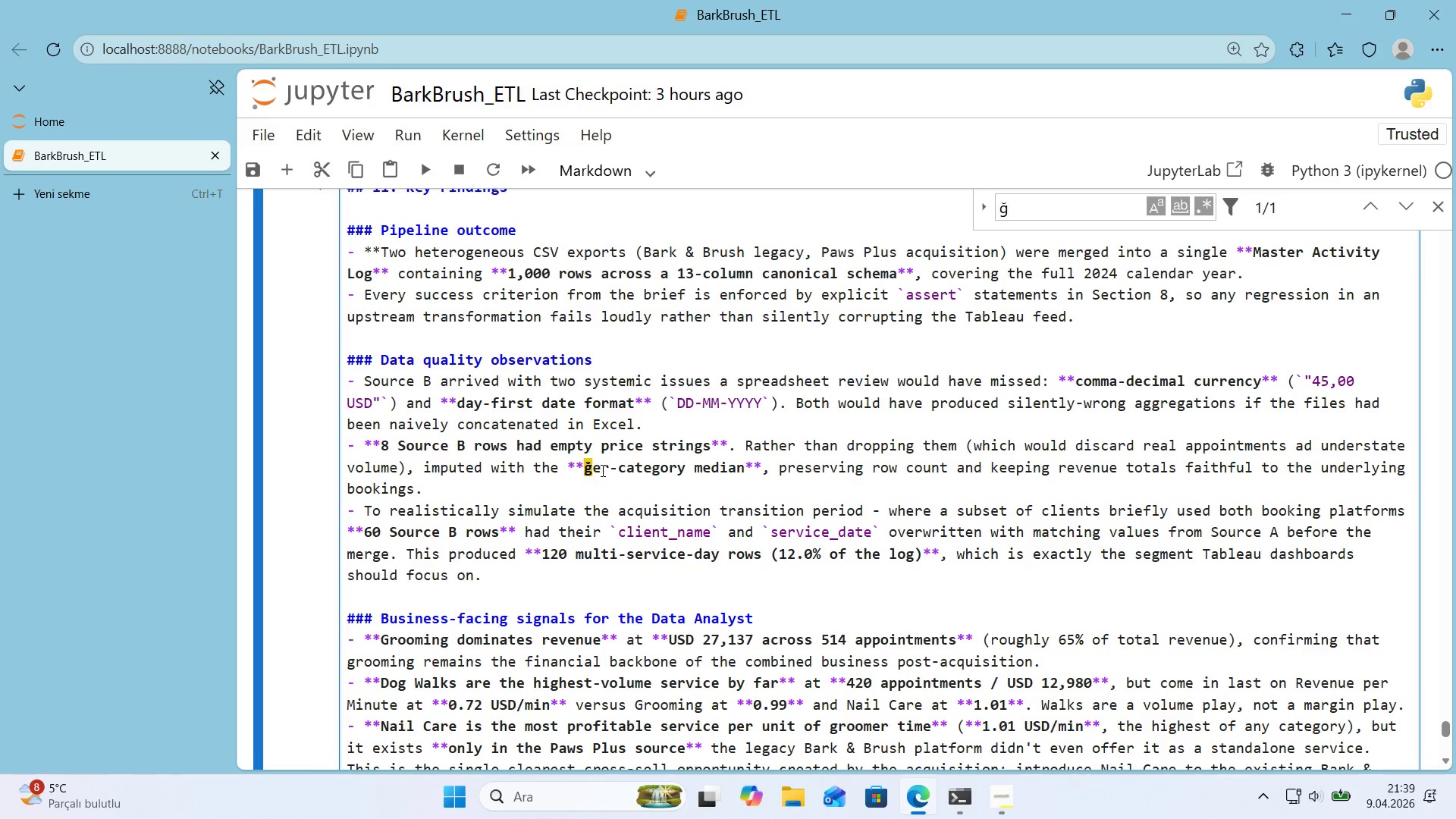 
key(P)
 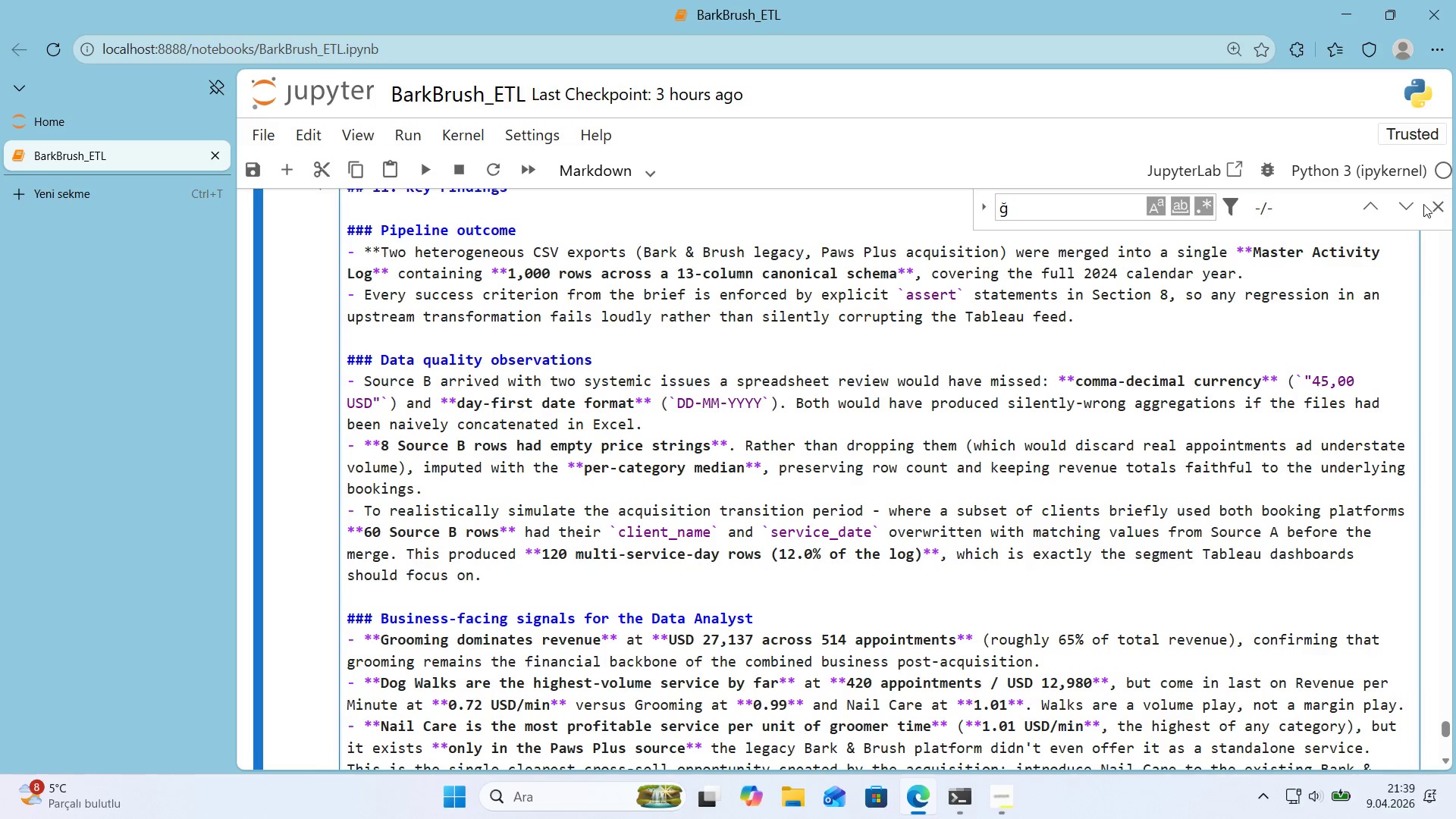 
left_click([1439, 210])
 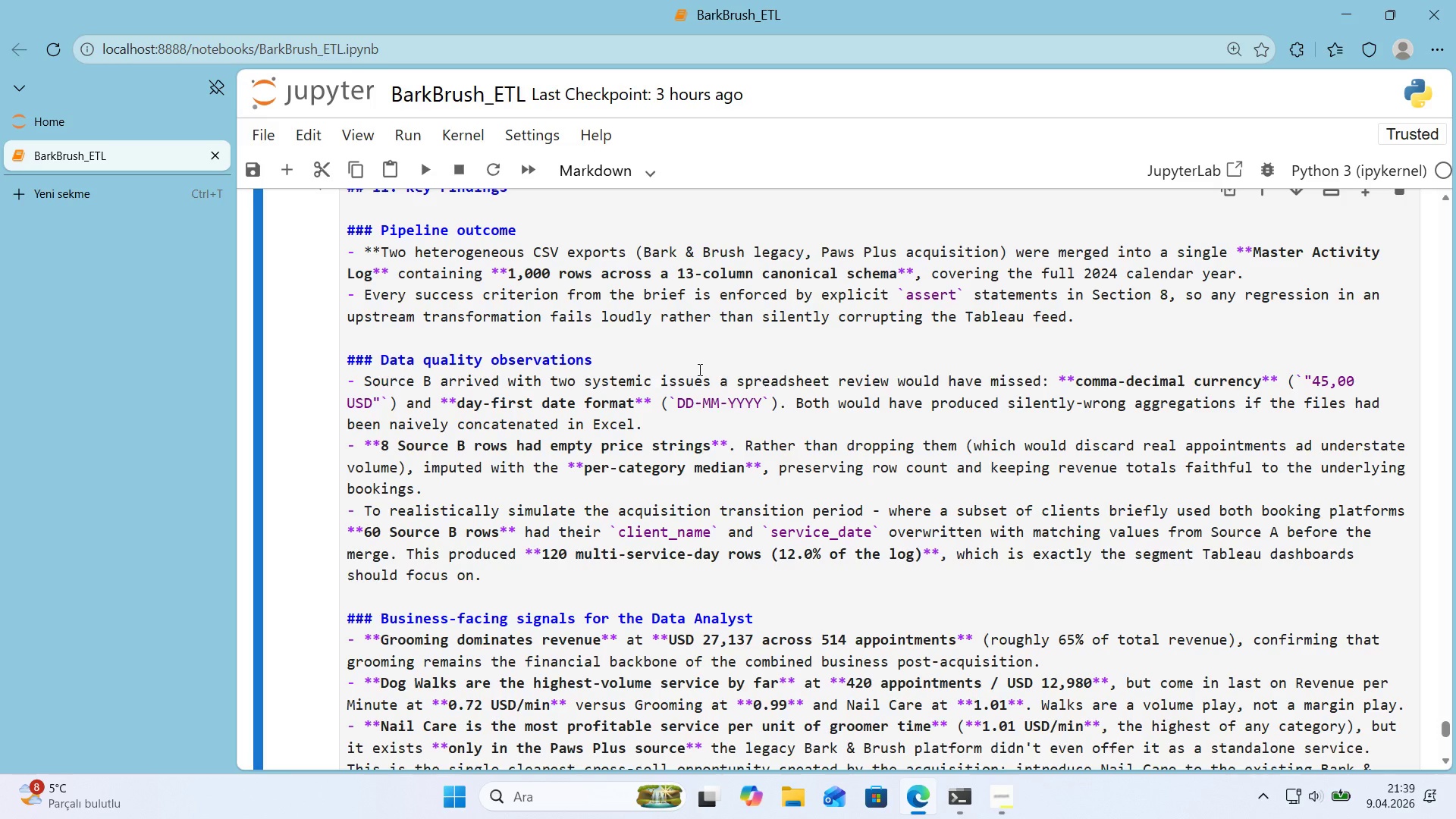 
left_click([627, 247])
 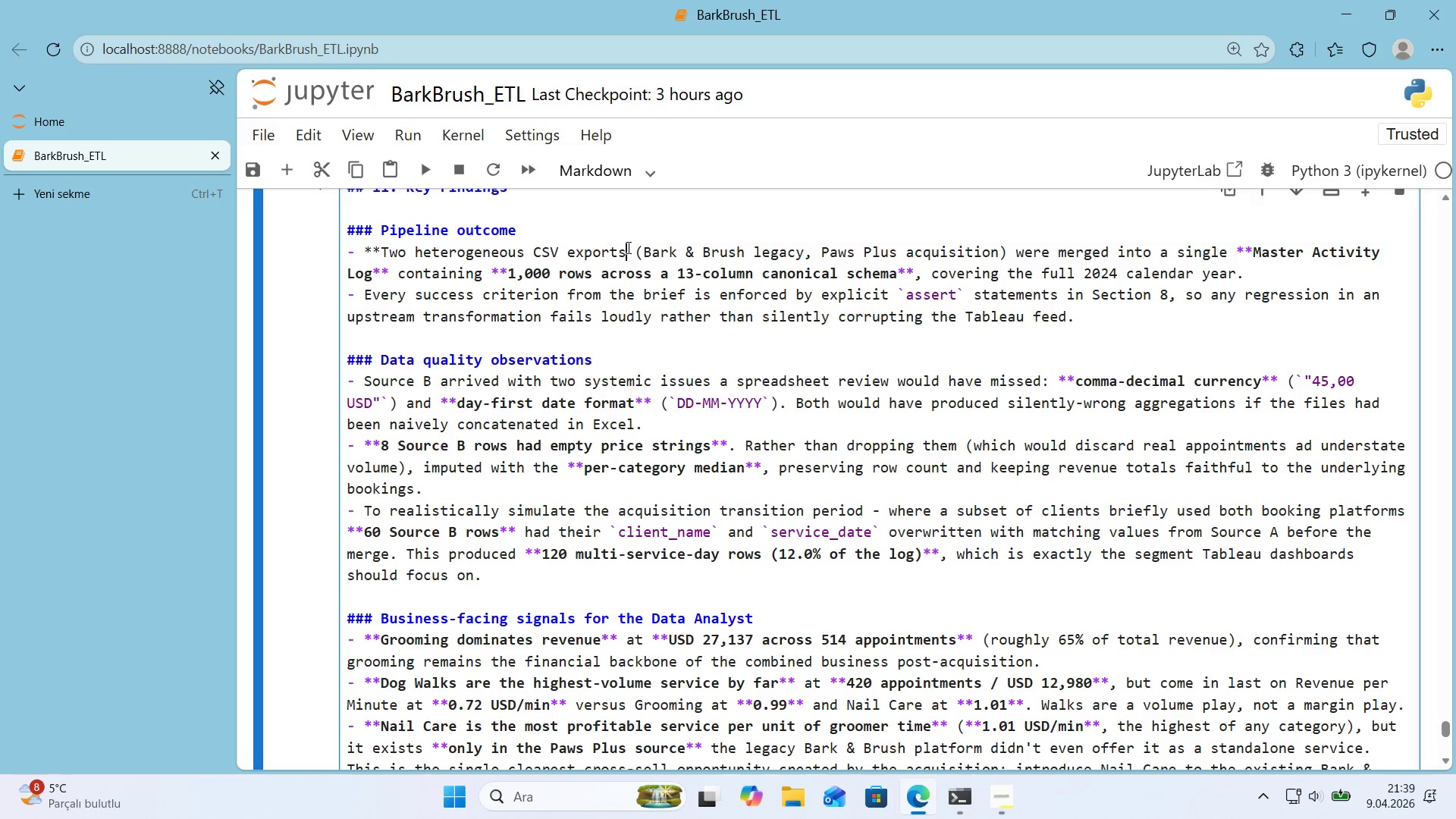 
key(NumpadMultiply)
 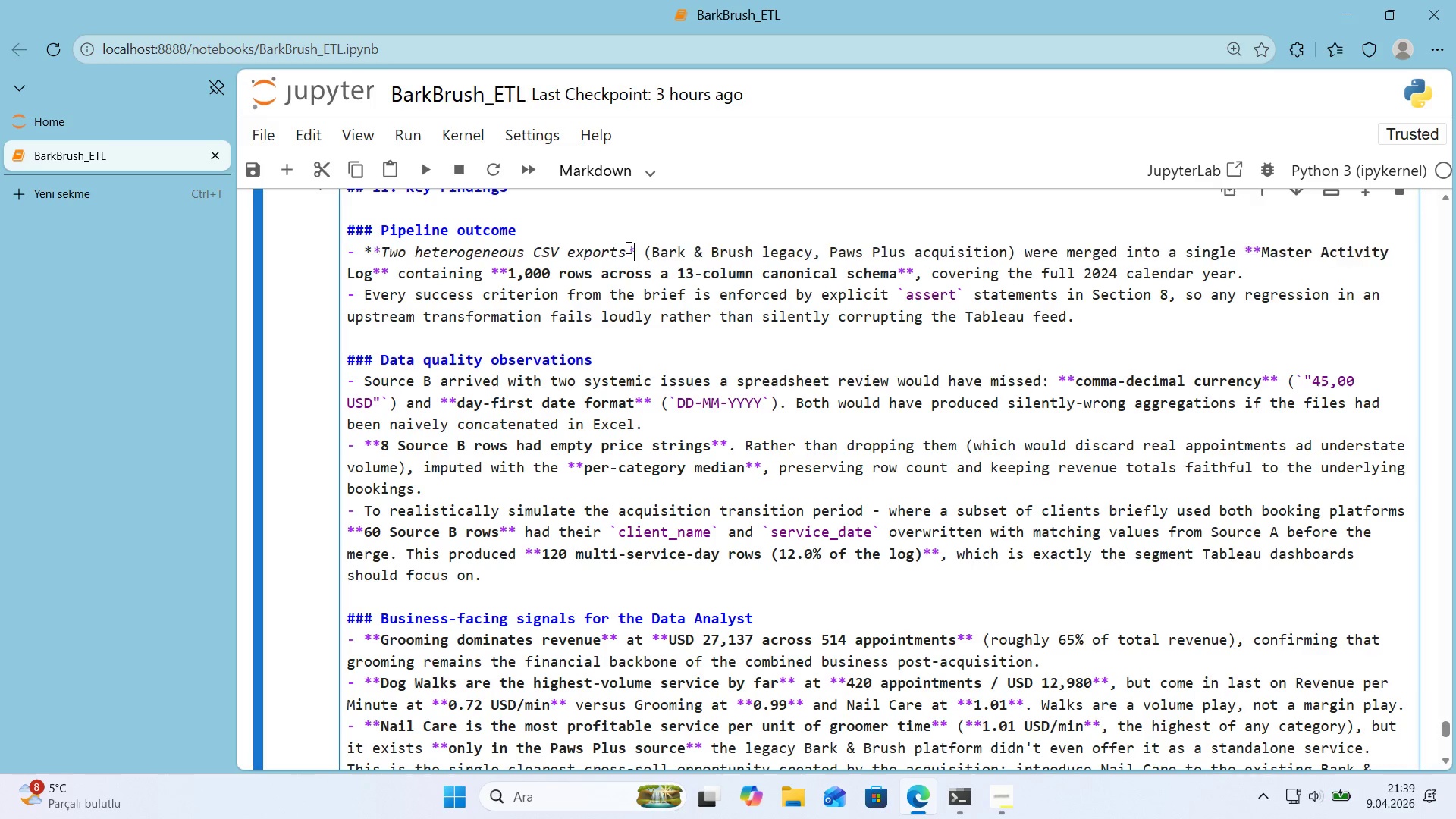 
key(NumpadMultiply)
 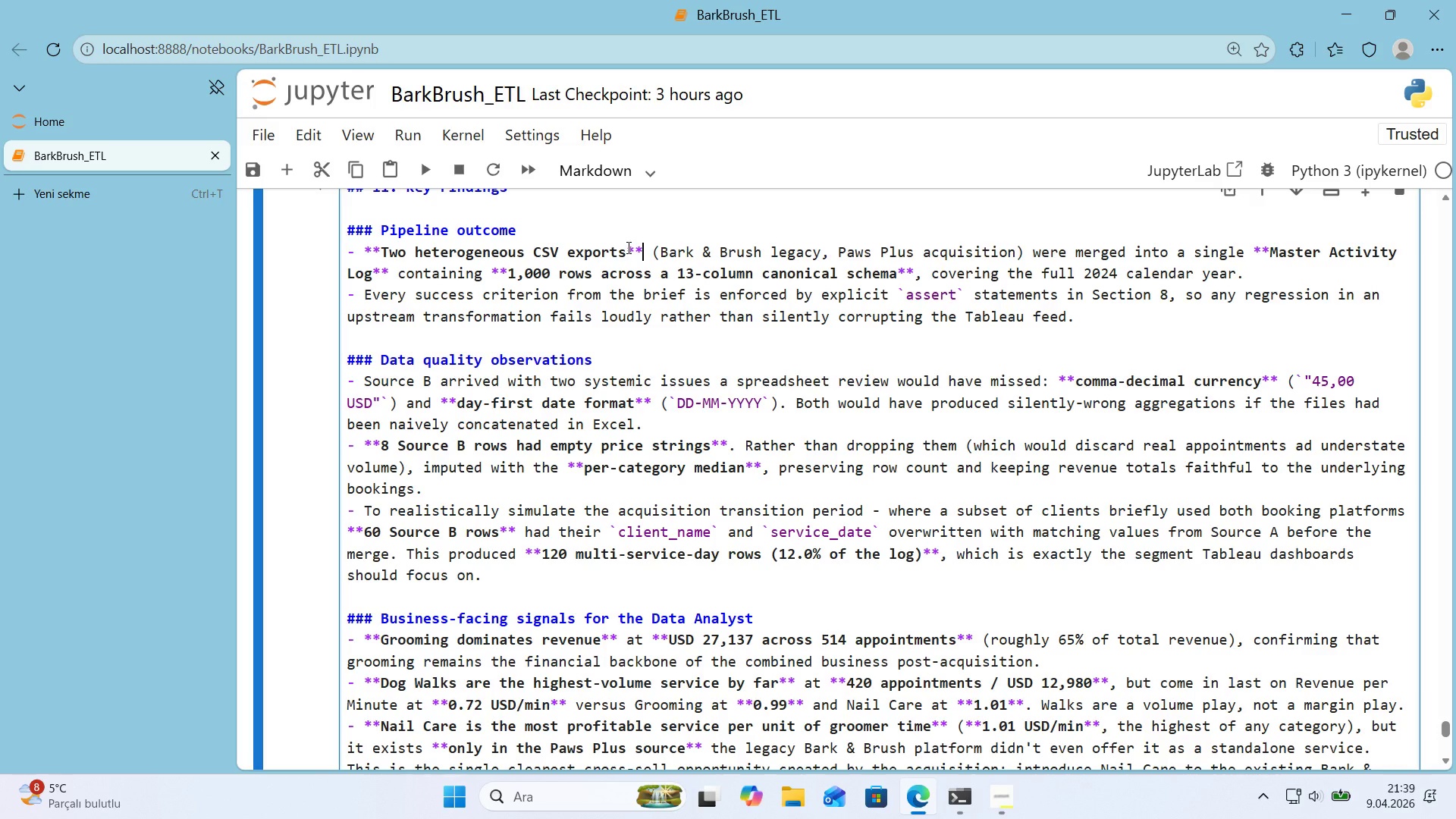 
key(Shift+Enter)
 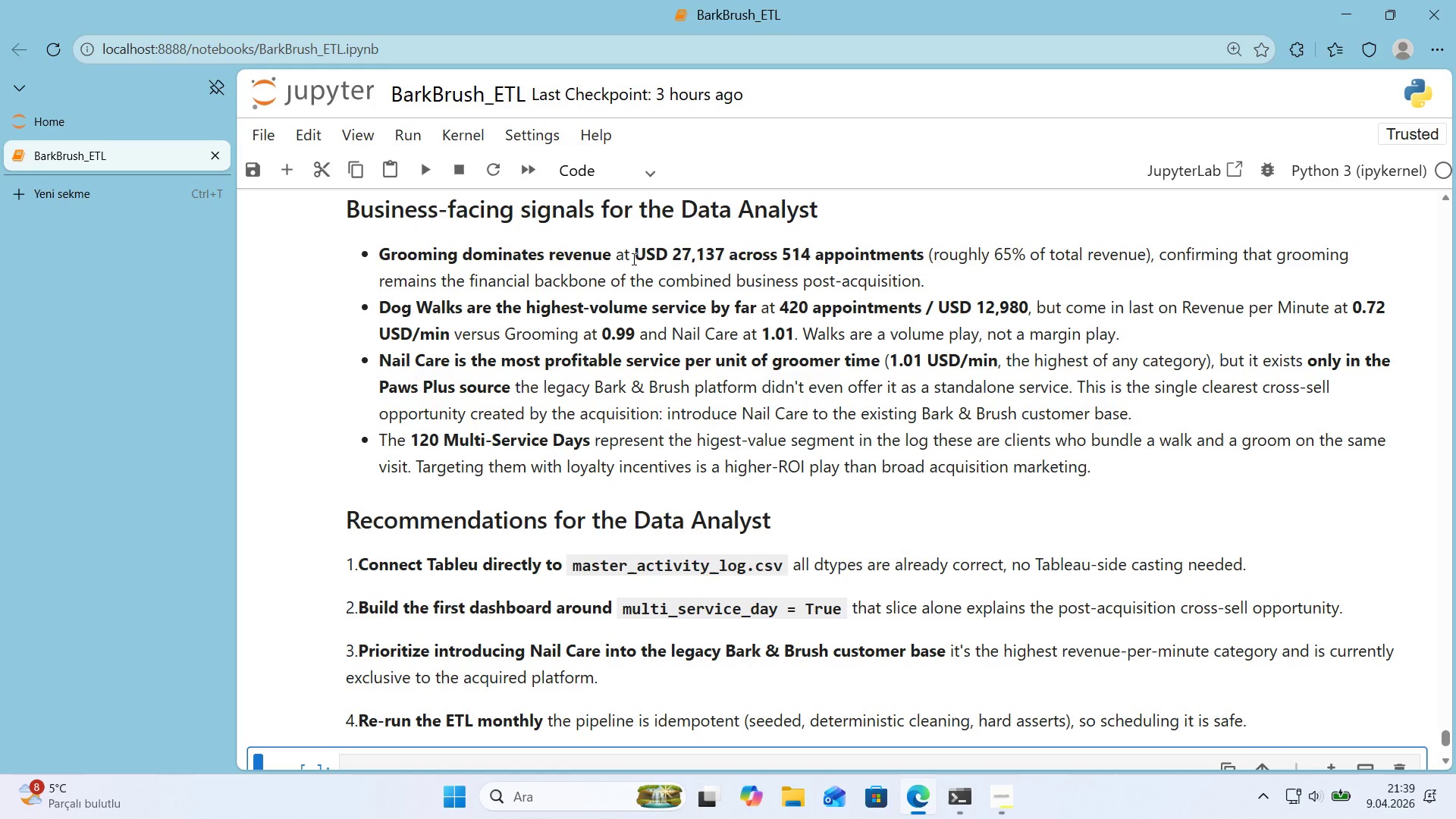 
scroll: coordinate [673, 291], scroll_direction: up, amount: 5.0
 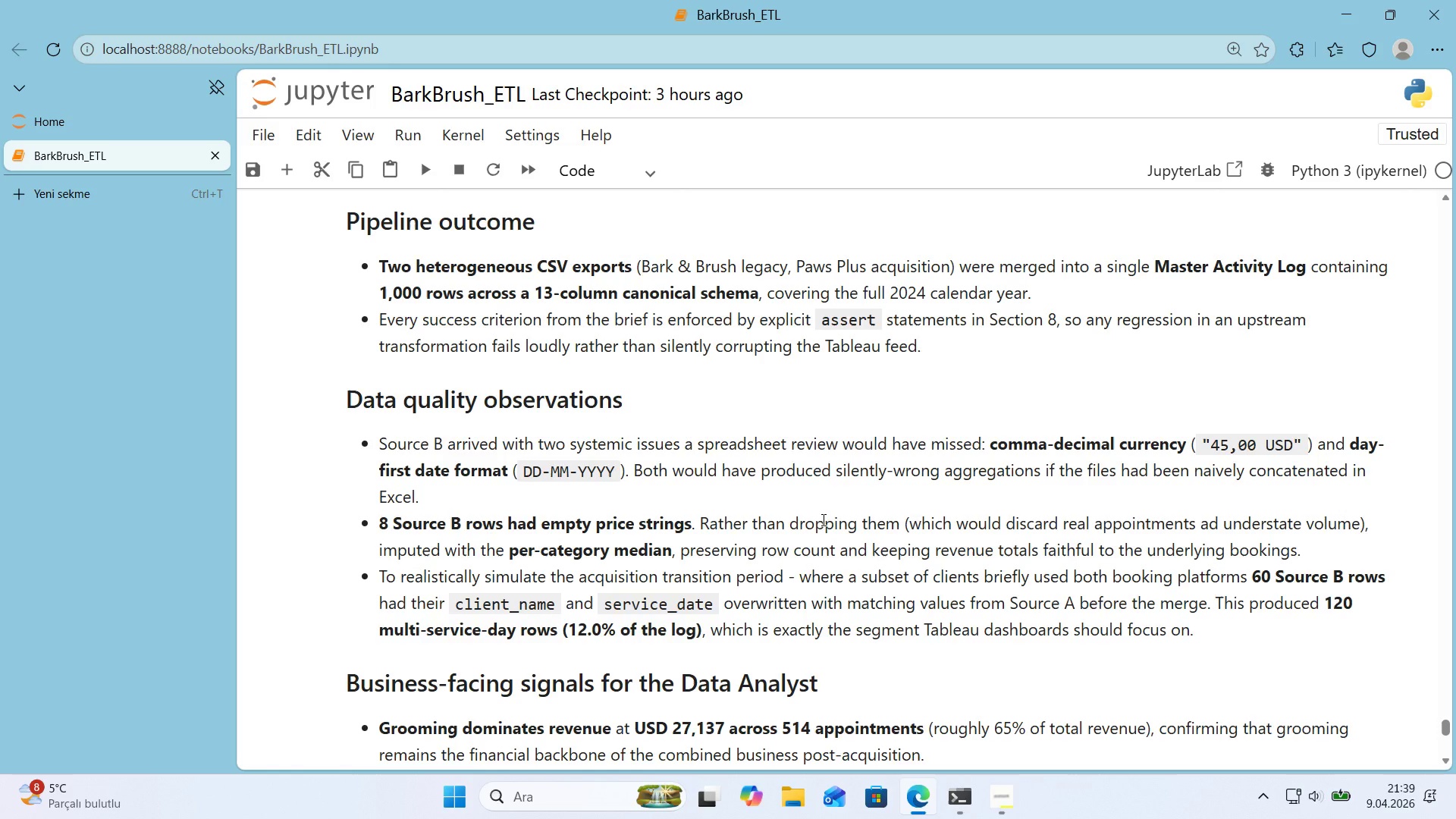 
wait(18.26)
 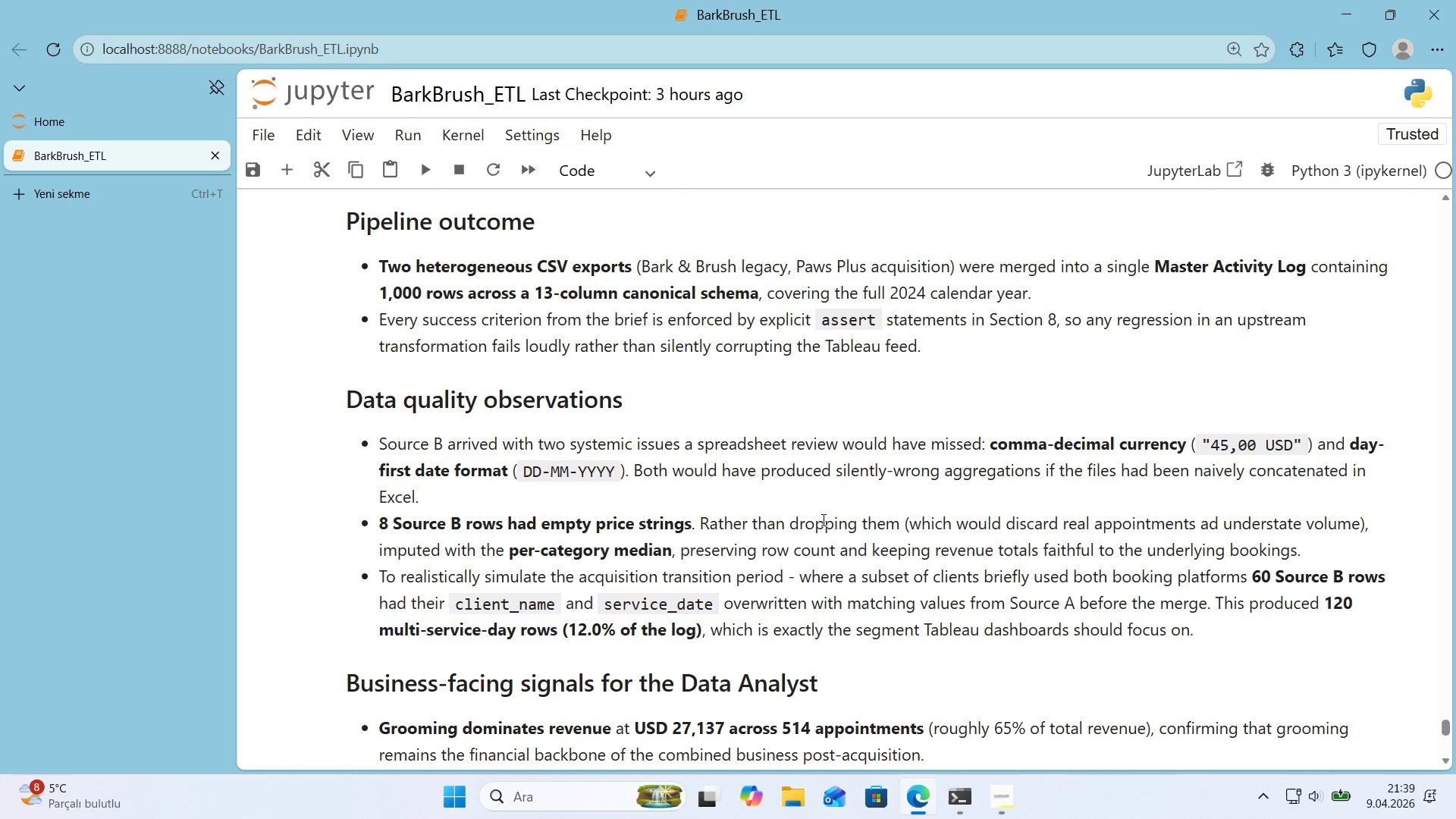 
scroll: coordinate [822, 521], scroll_direction: down, amount: 1.0
 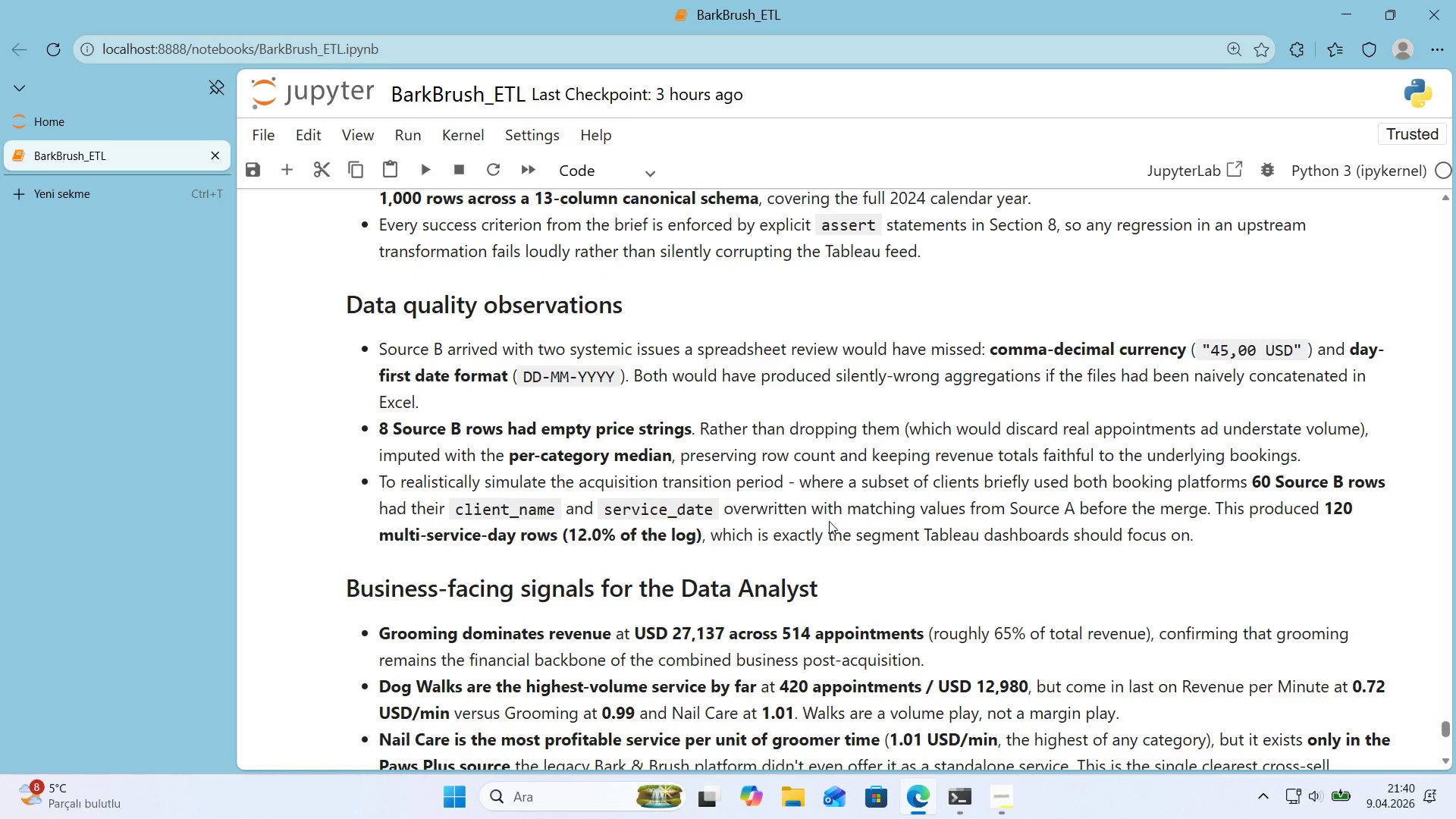 
key(Control+ControlLeft)
 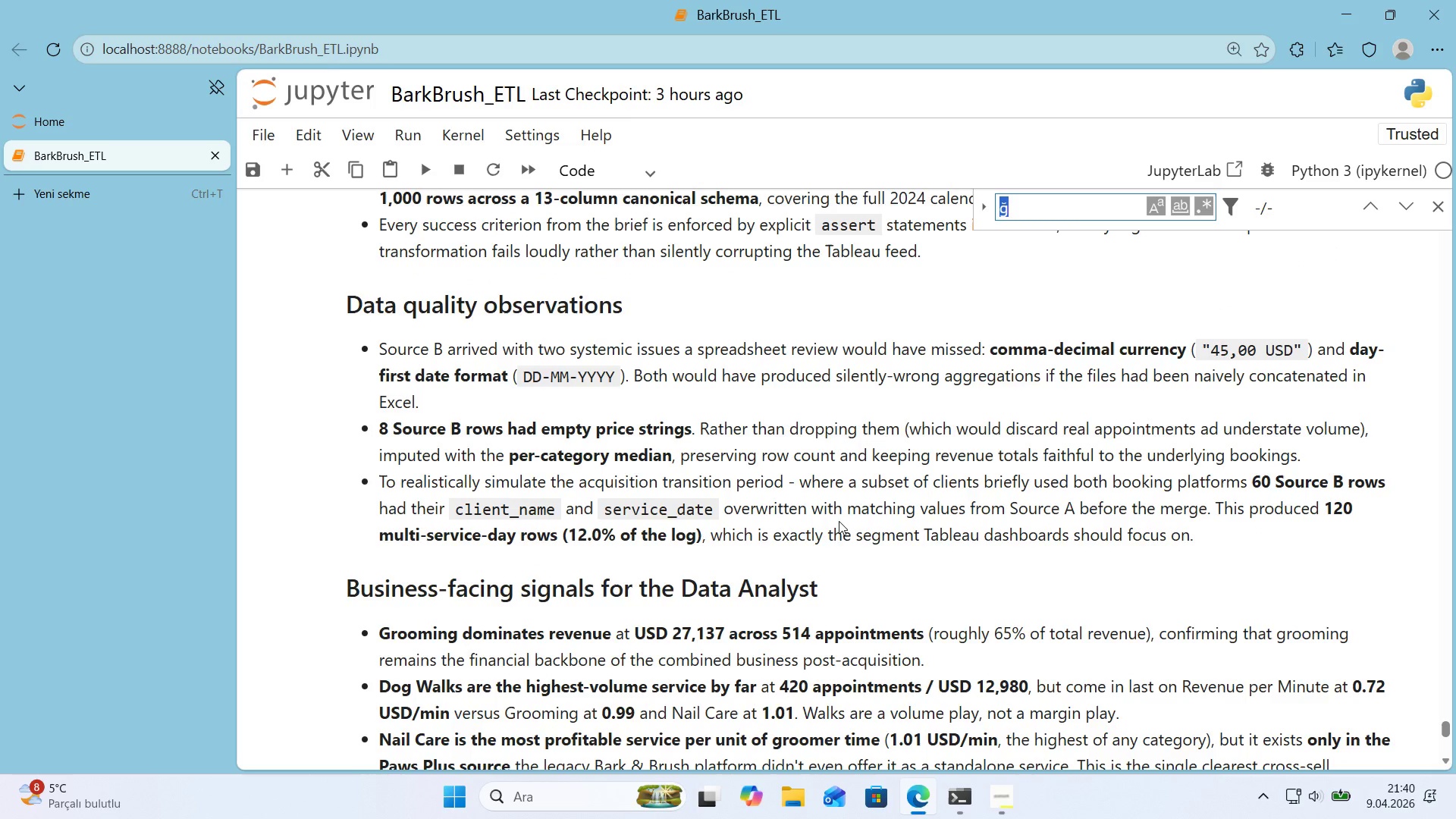 
key(Control+F)
 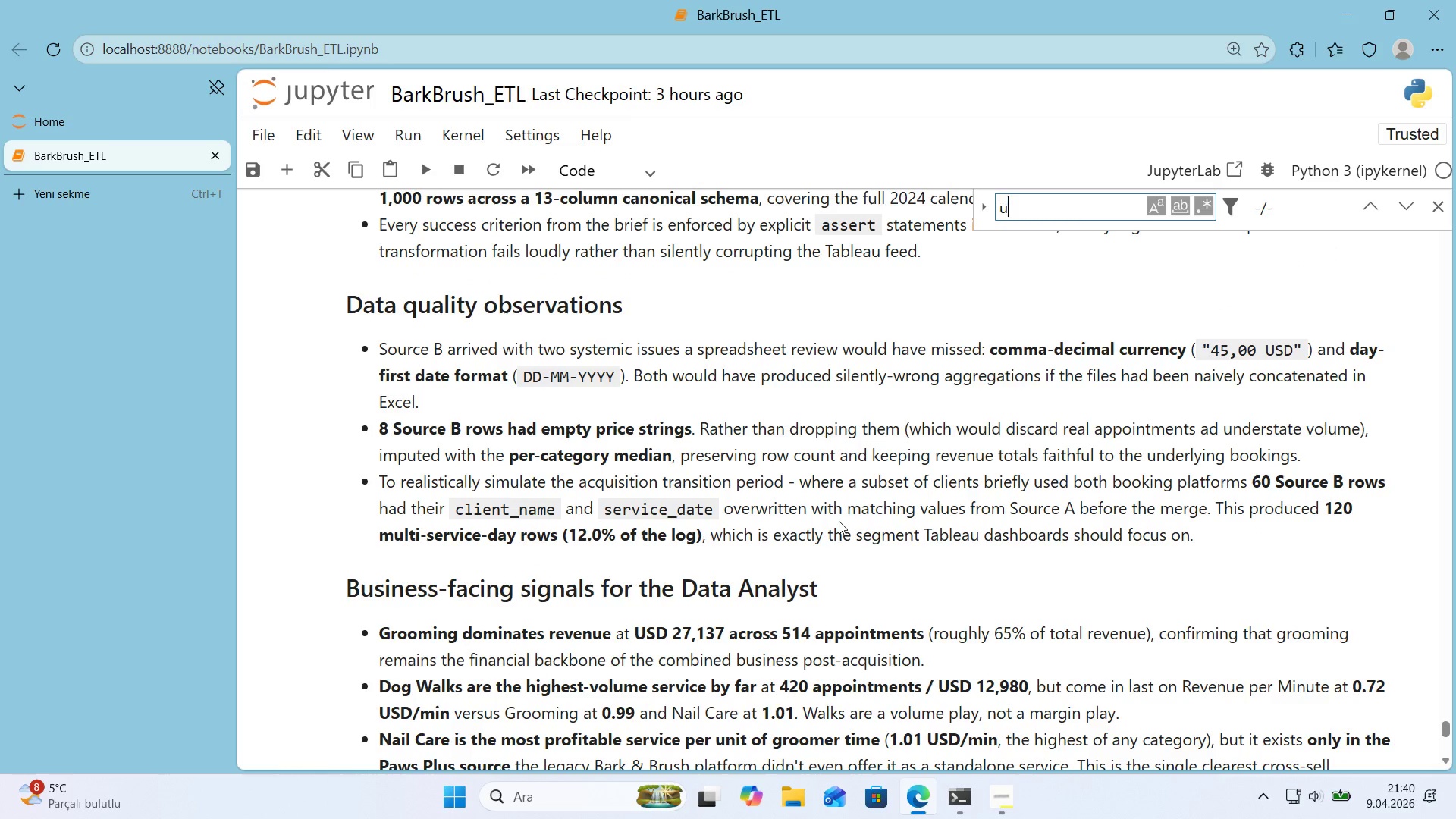 
type(understa)
 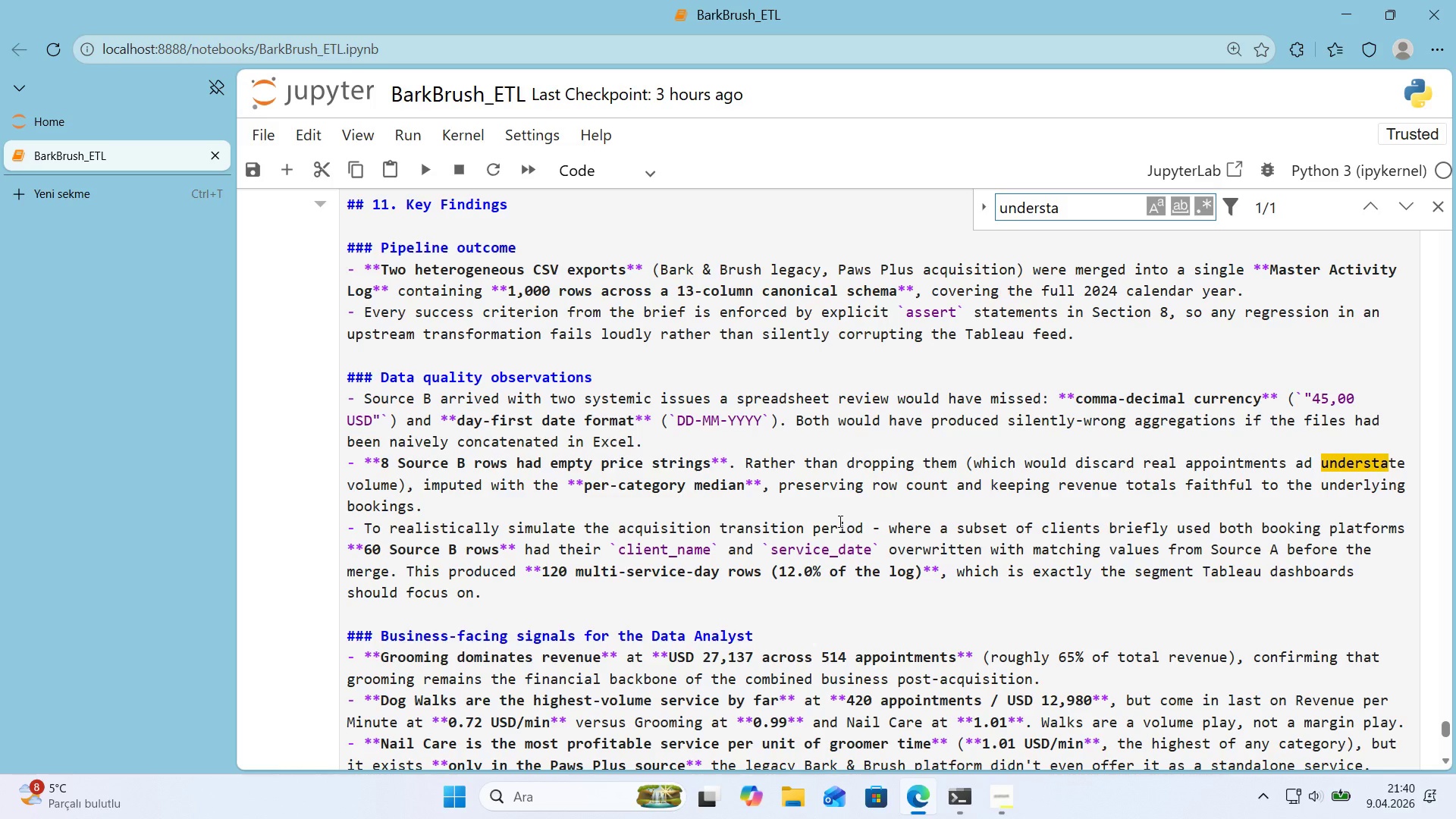 
wait(5.27)
 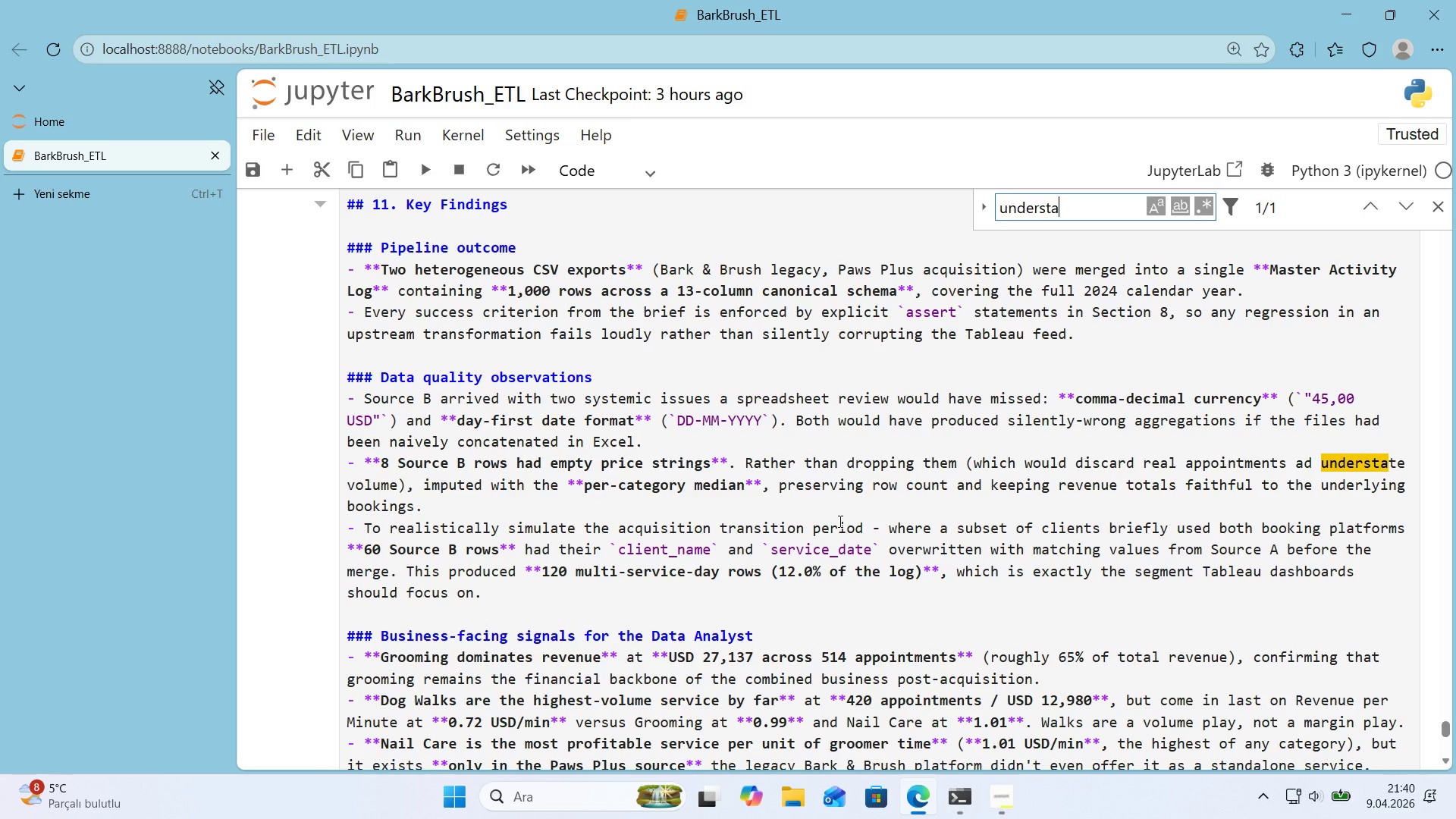 
key(Escape)
 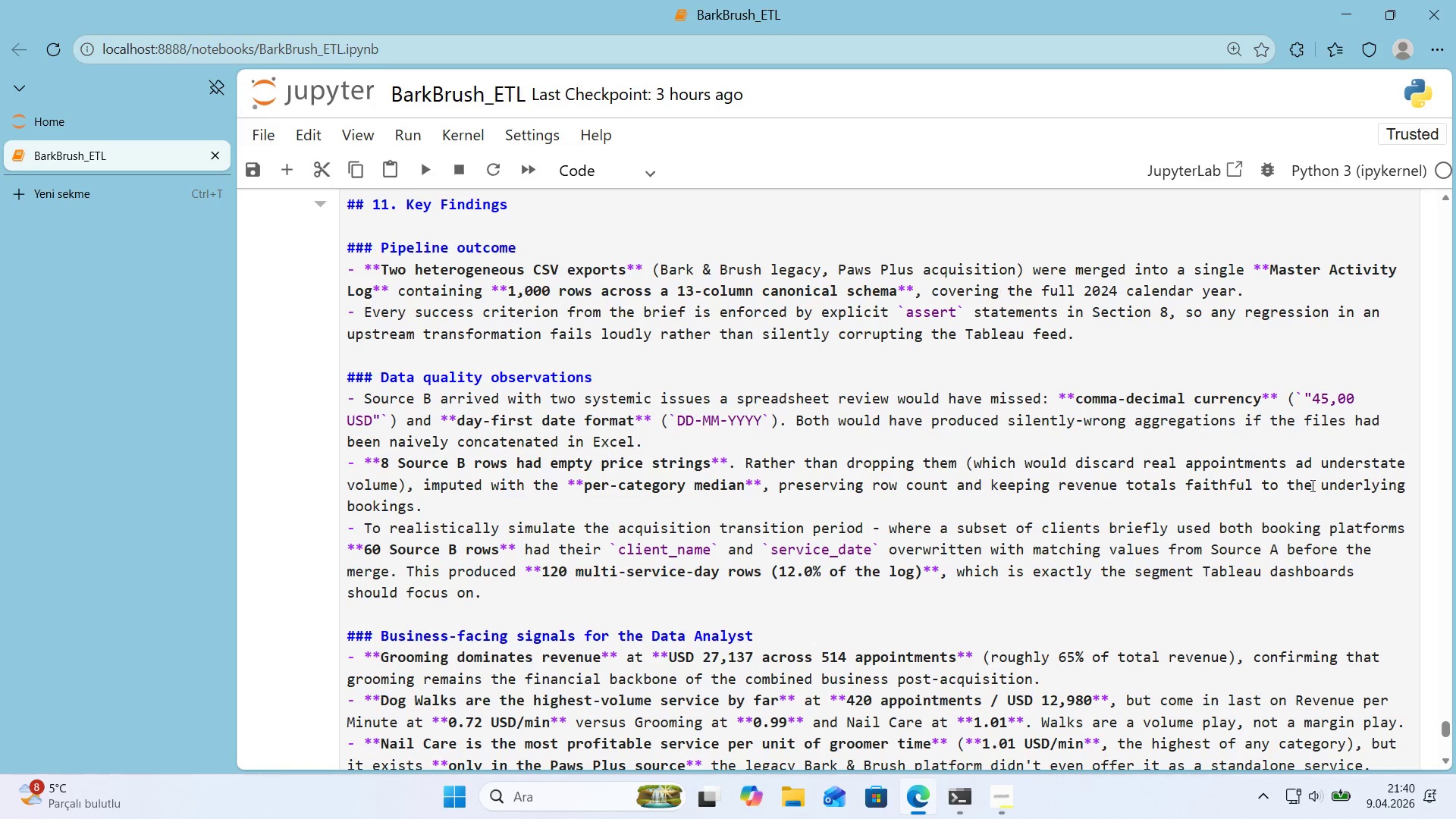 
left_click([1308, 463])
 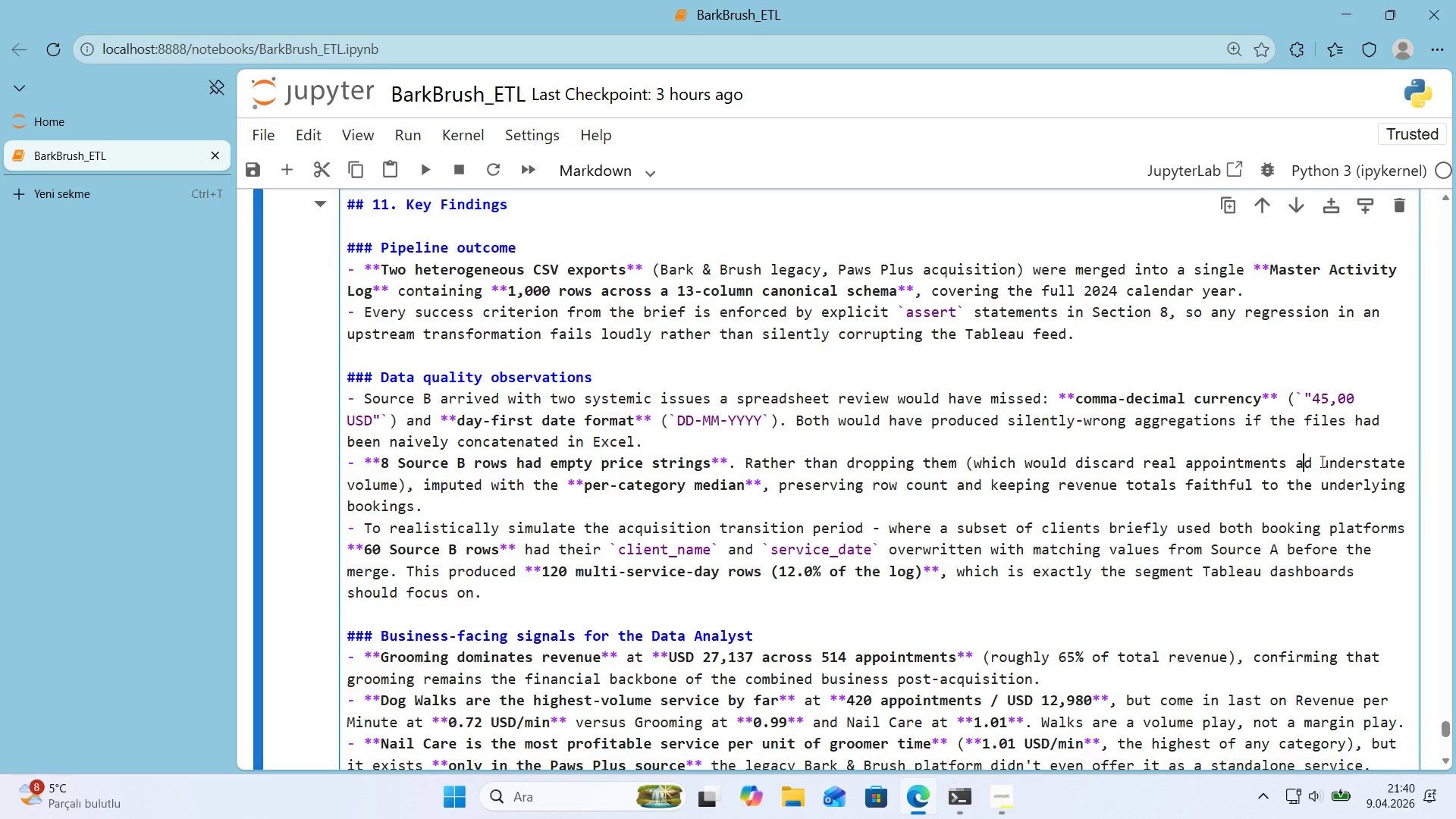 
key(N)
 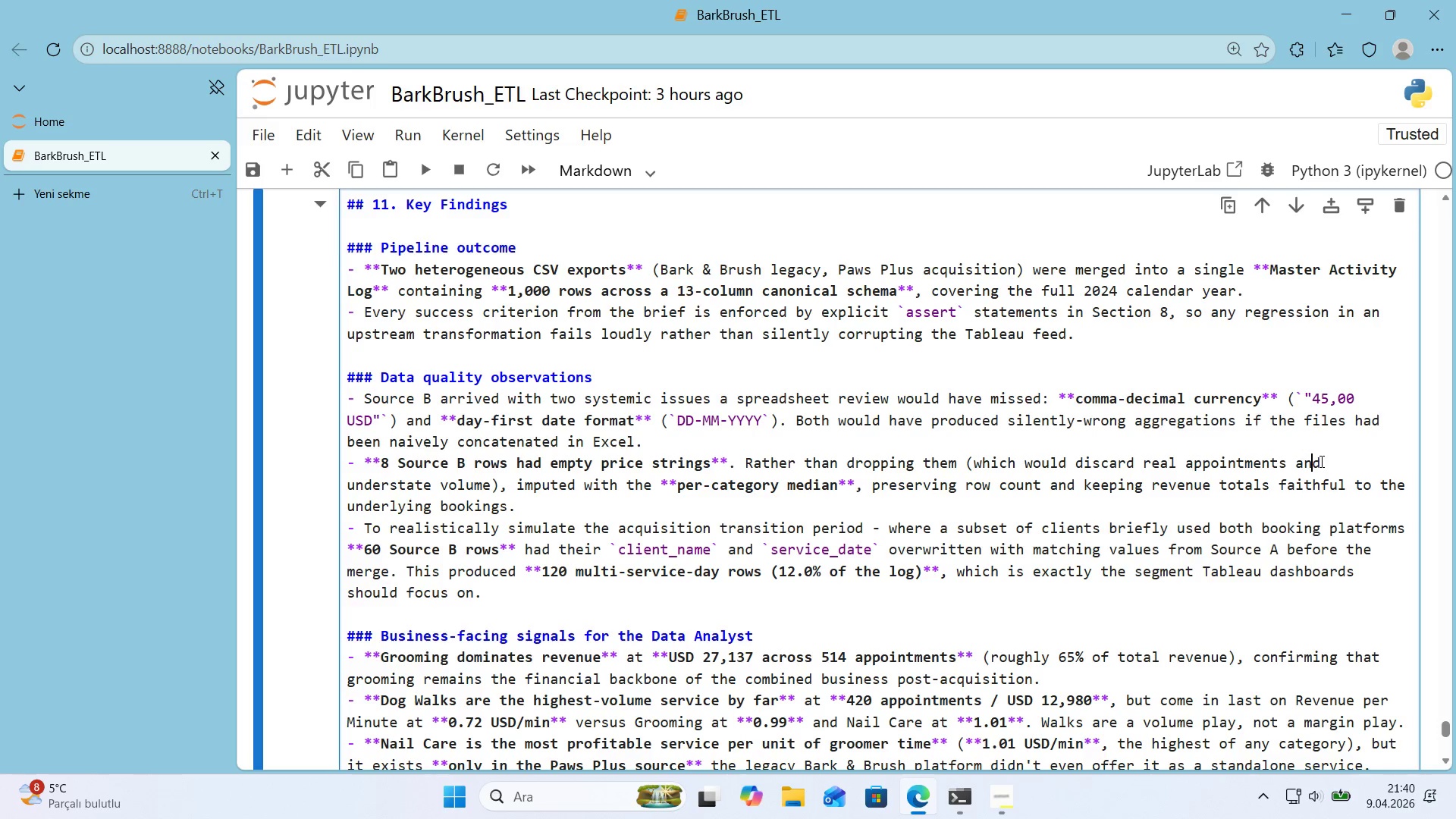 
wait(5.03)
 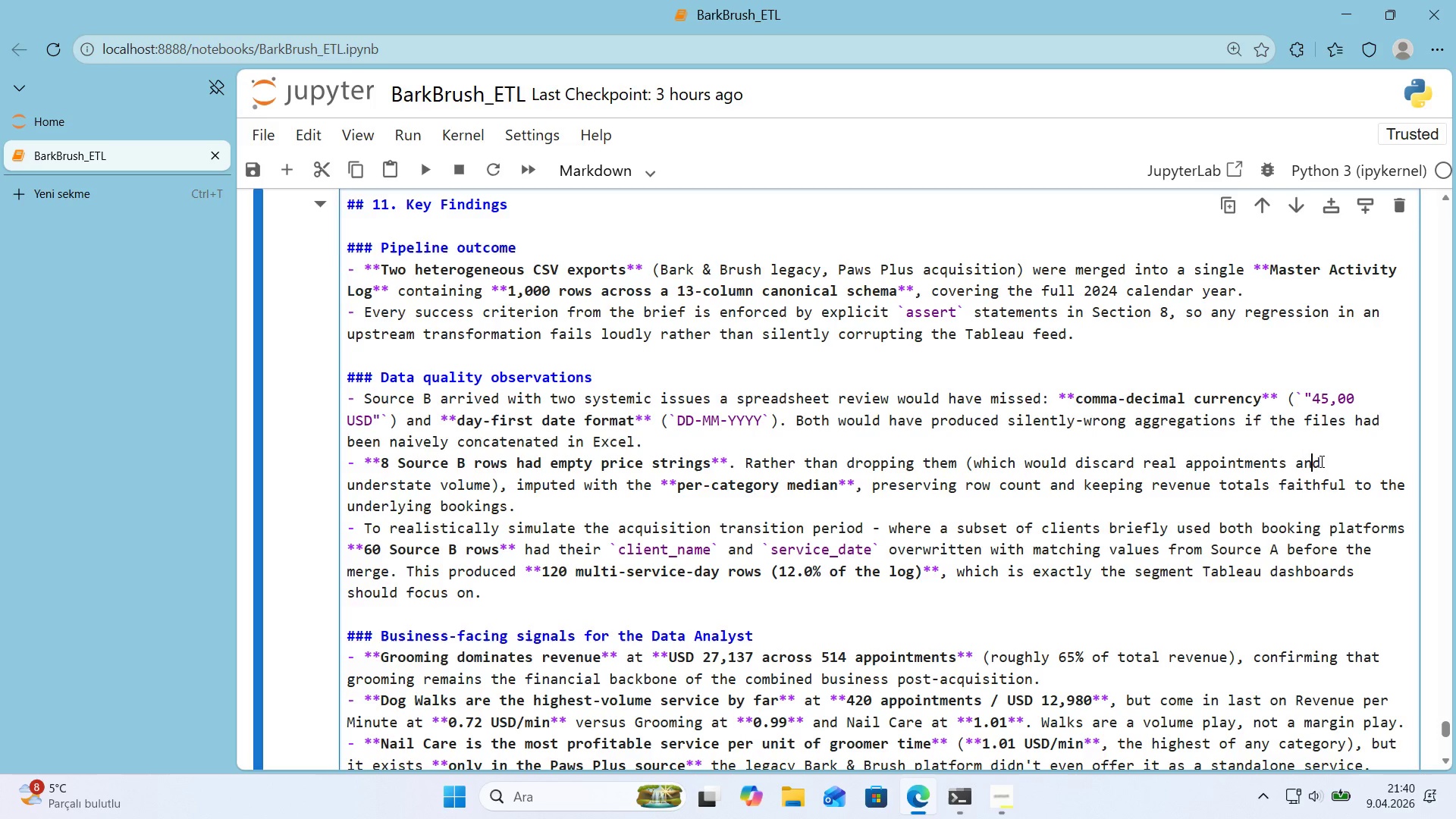 
scroll: coordinate [1276, 472], scroll_direction: down, amount: 3.0
 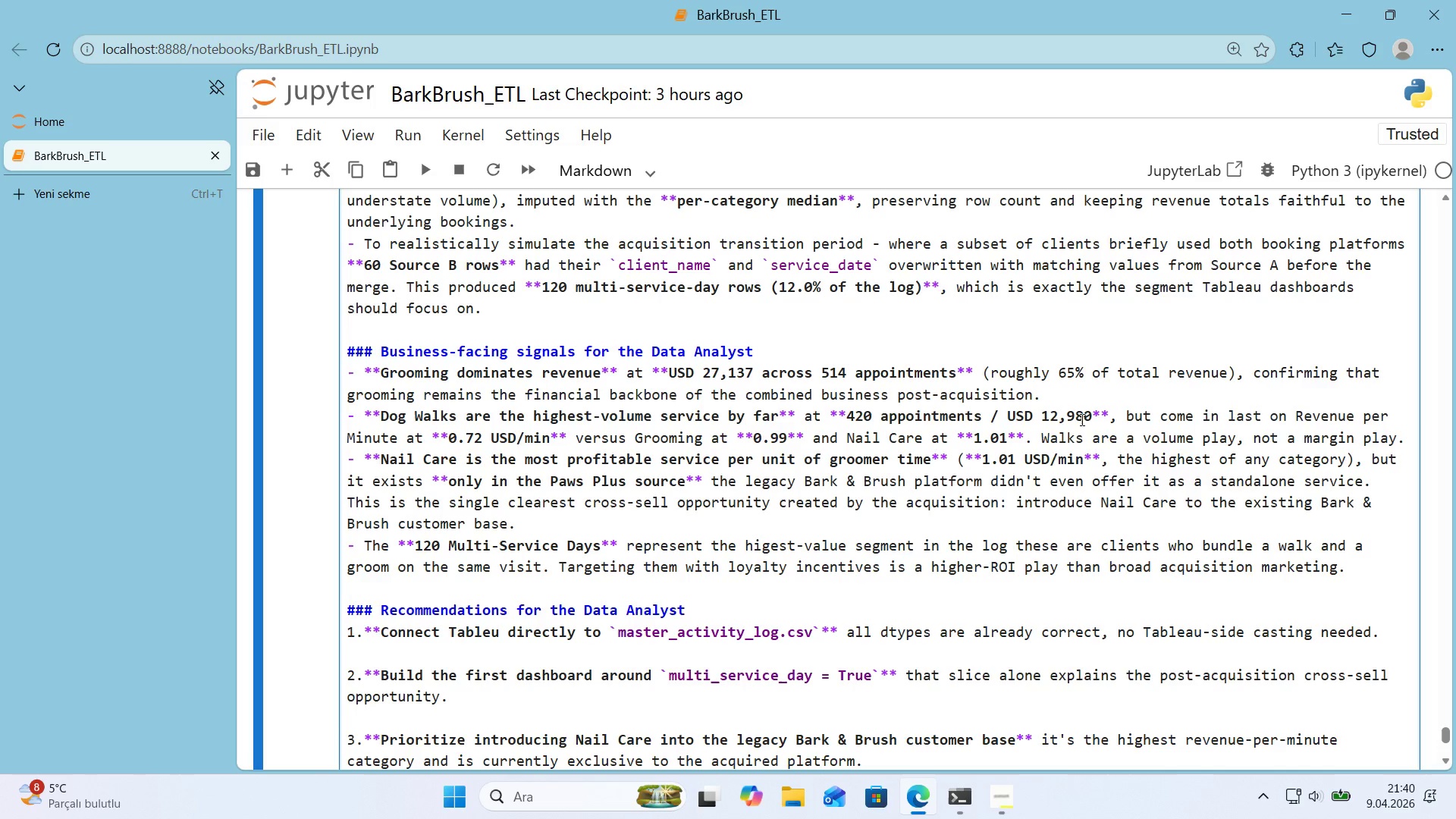 
left_click_drag(start_coordinate=[1087, 419], to_coordinate=[1079, 419])
 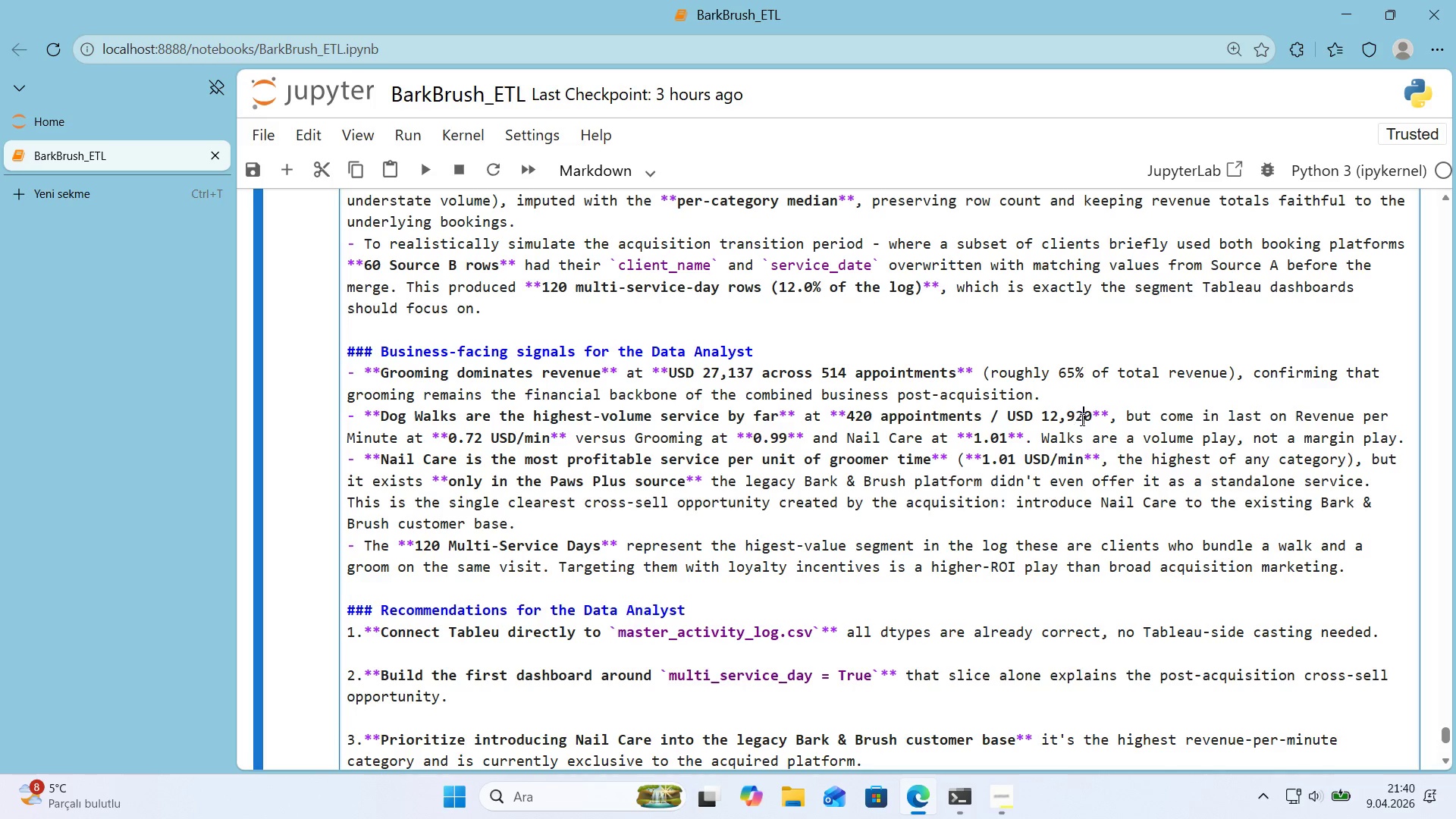 
key(2)
 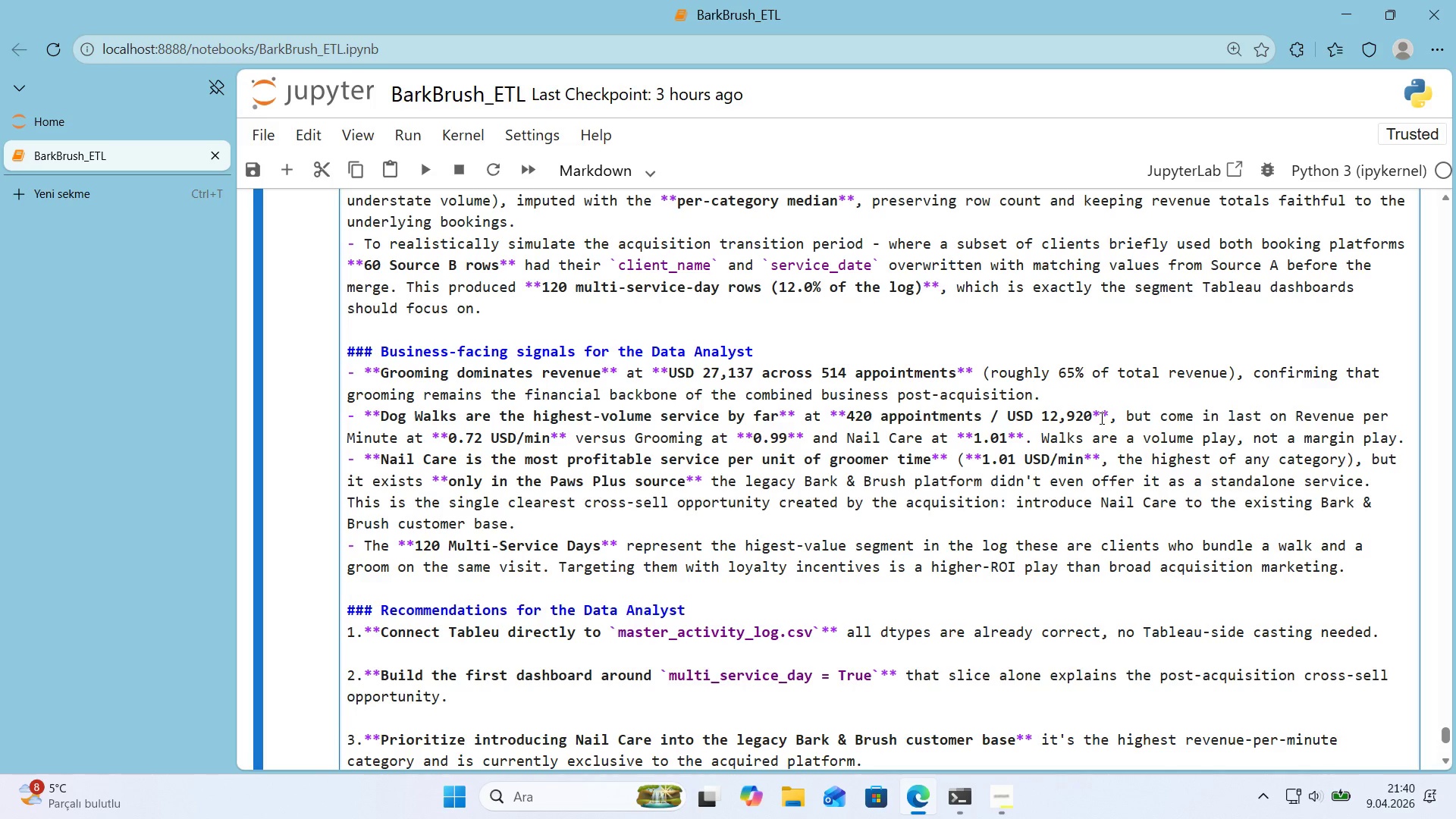 
left_click_drag(start_coordinate=[1102, 417], to_coordinate=[1090, 419])
 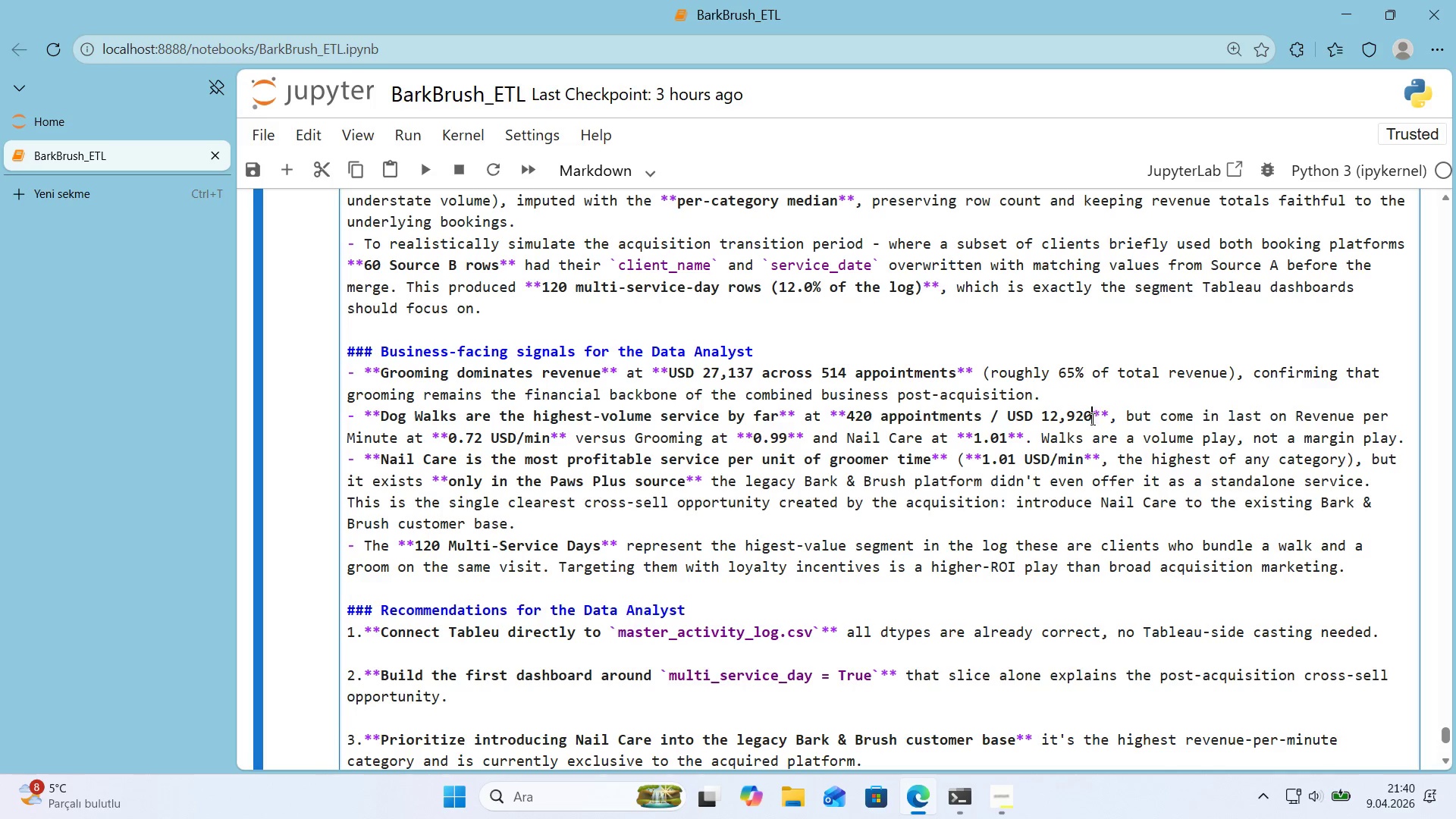 
left_click([1091, 419])
 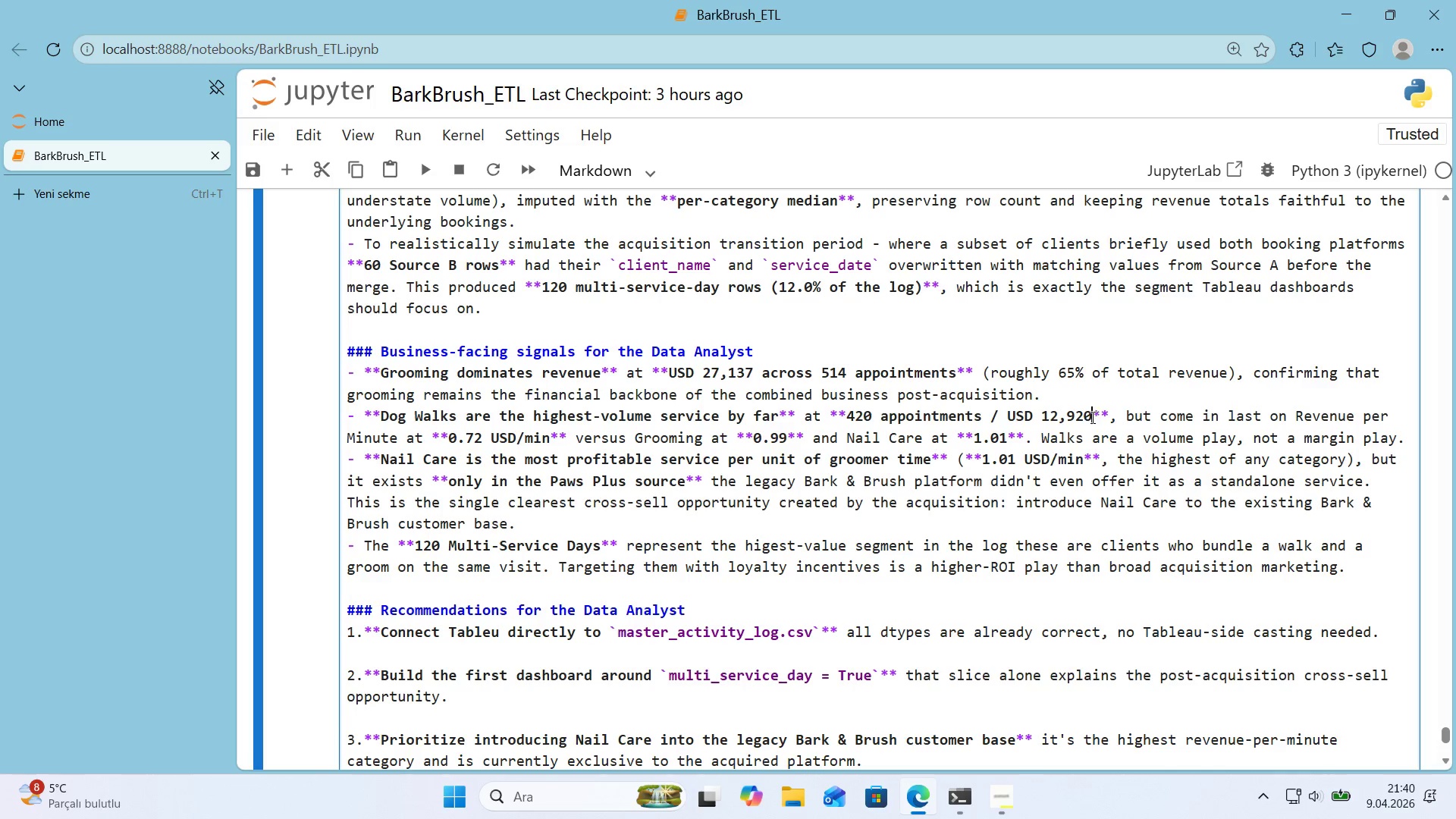 
left_click_drag(start_coordinate=[1091, 417], to_coordinate=[1086, 419])
 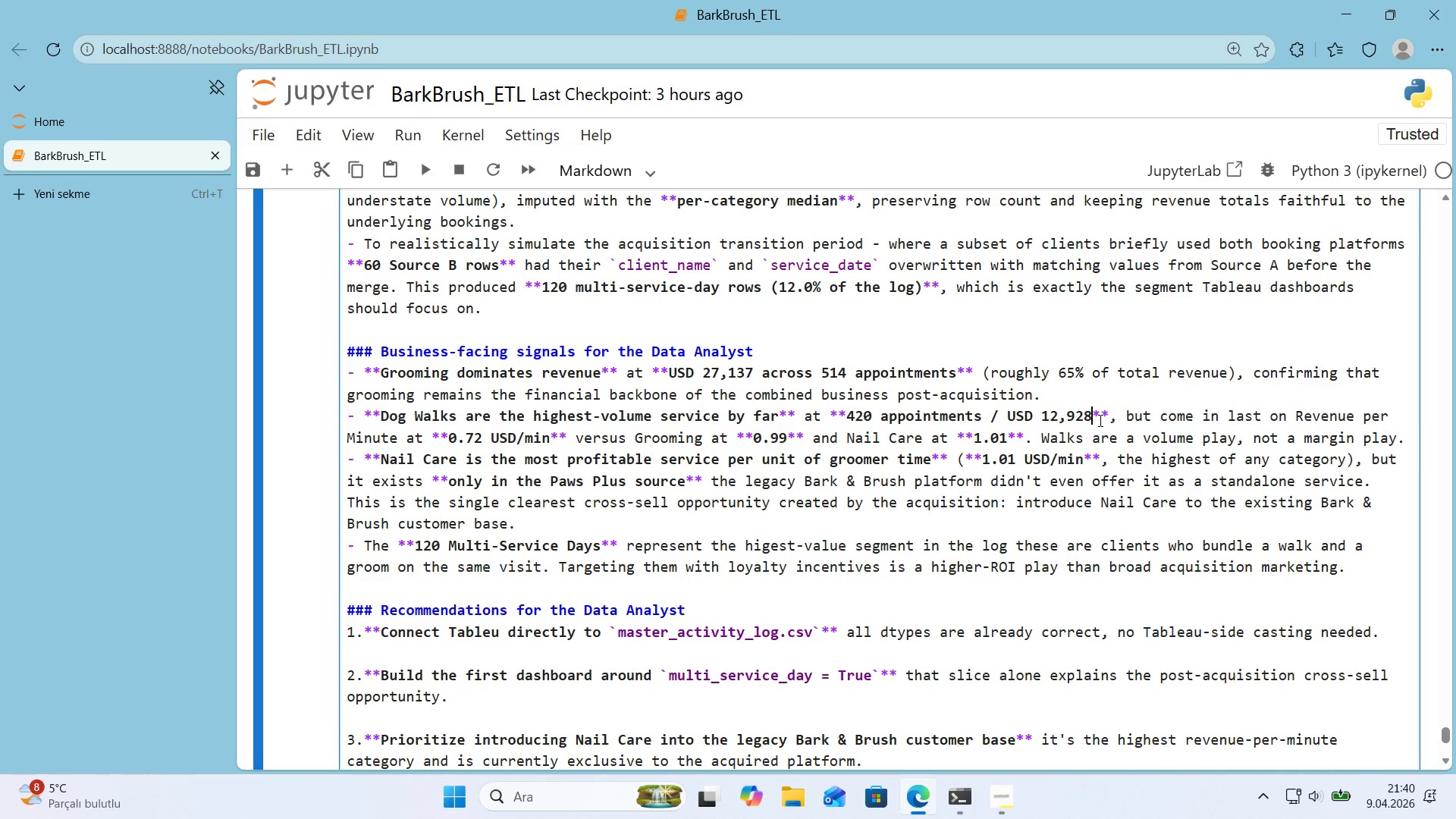 
key(8)
 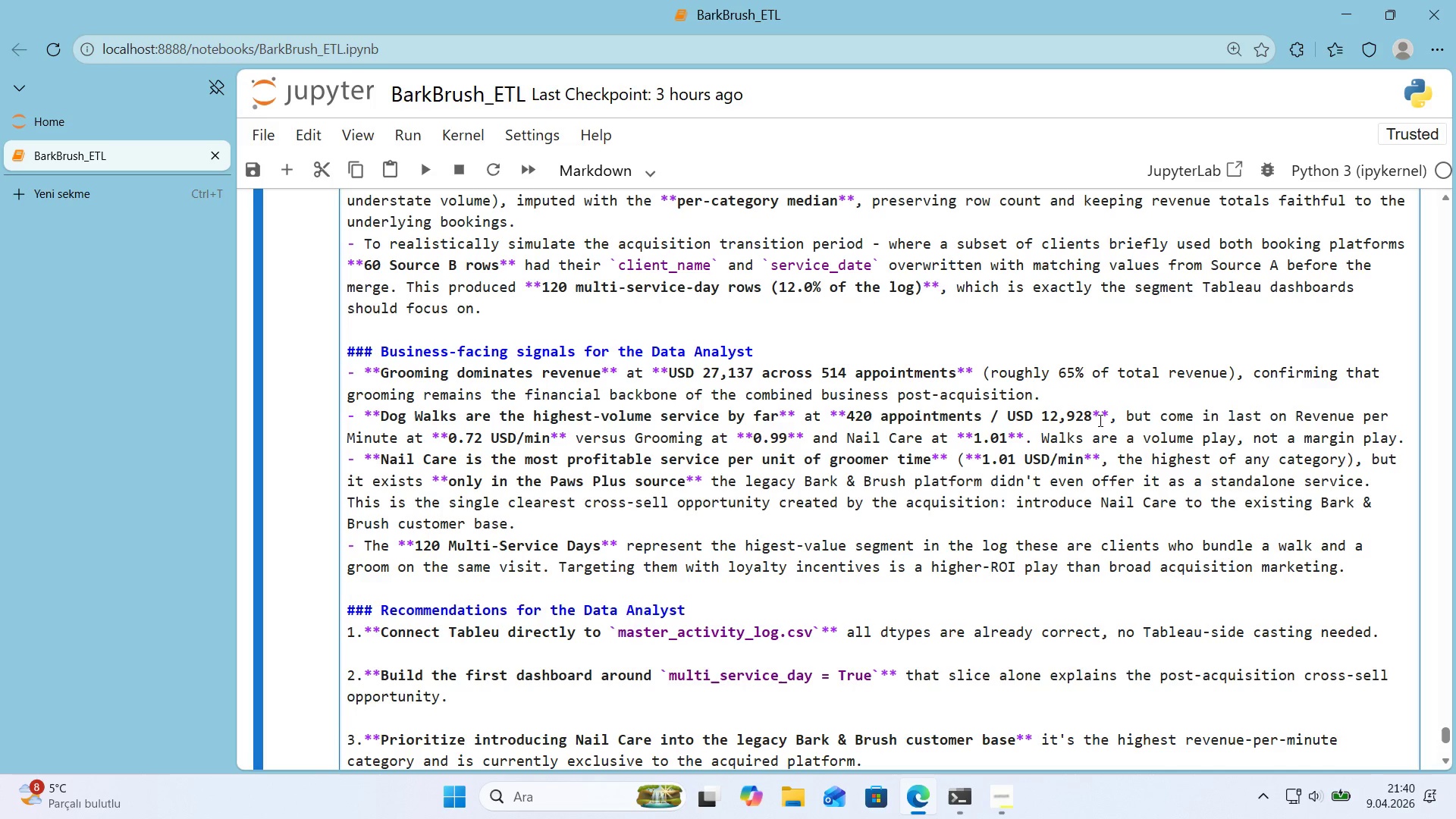 
scroll: coordinate [1099, 420], scroll_direction: up, amount: 2.0
 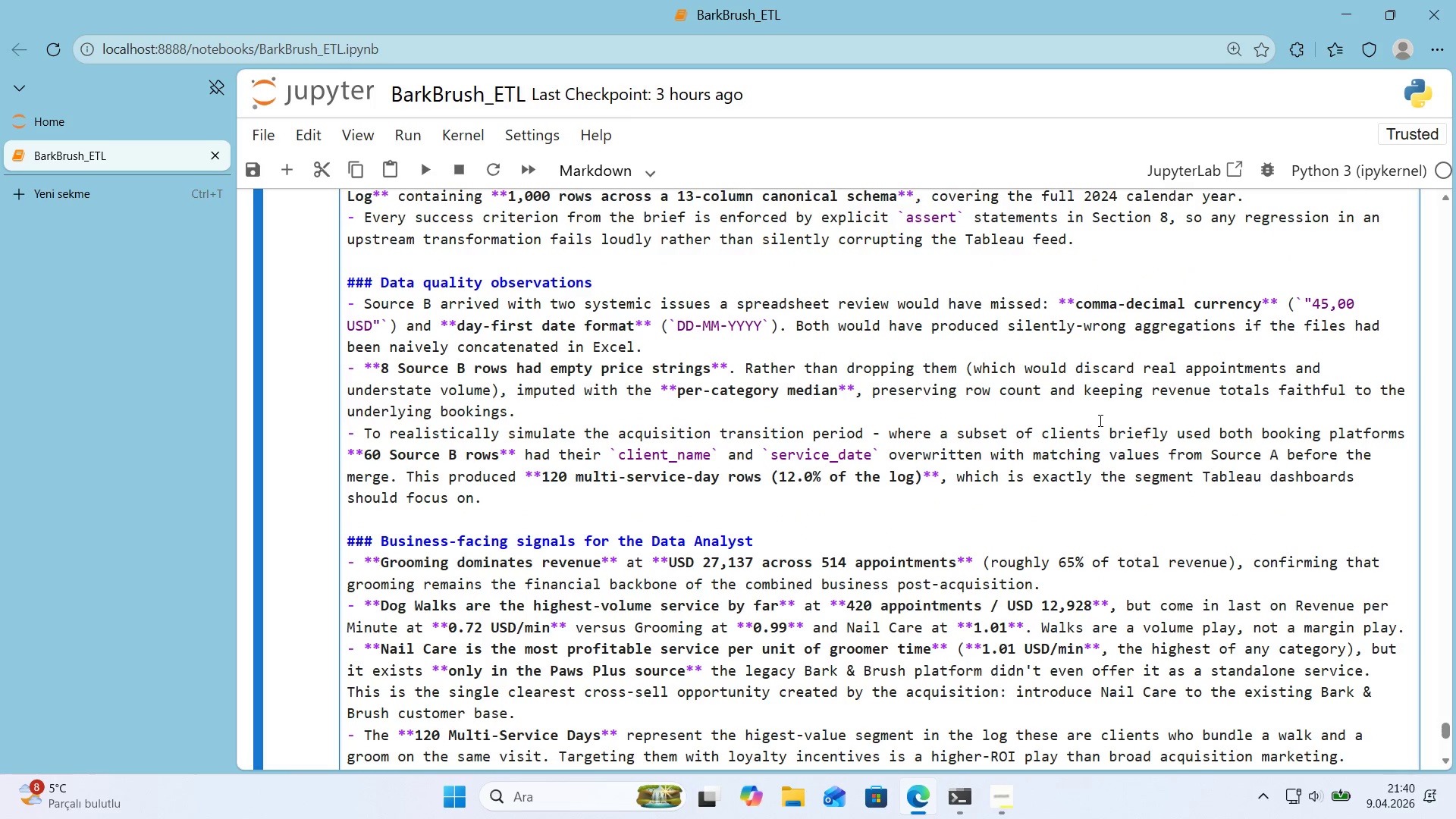 
scroll: coordinate [1097, 421], scroll_direction: down, amount: 3.0
 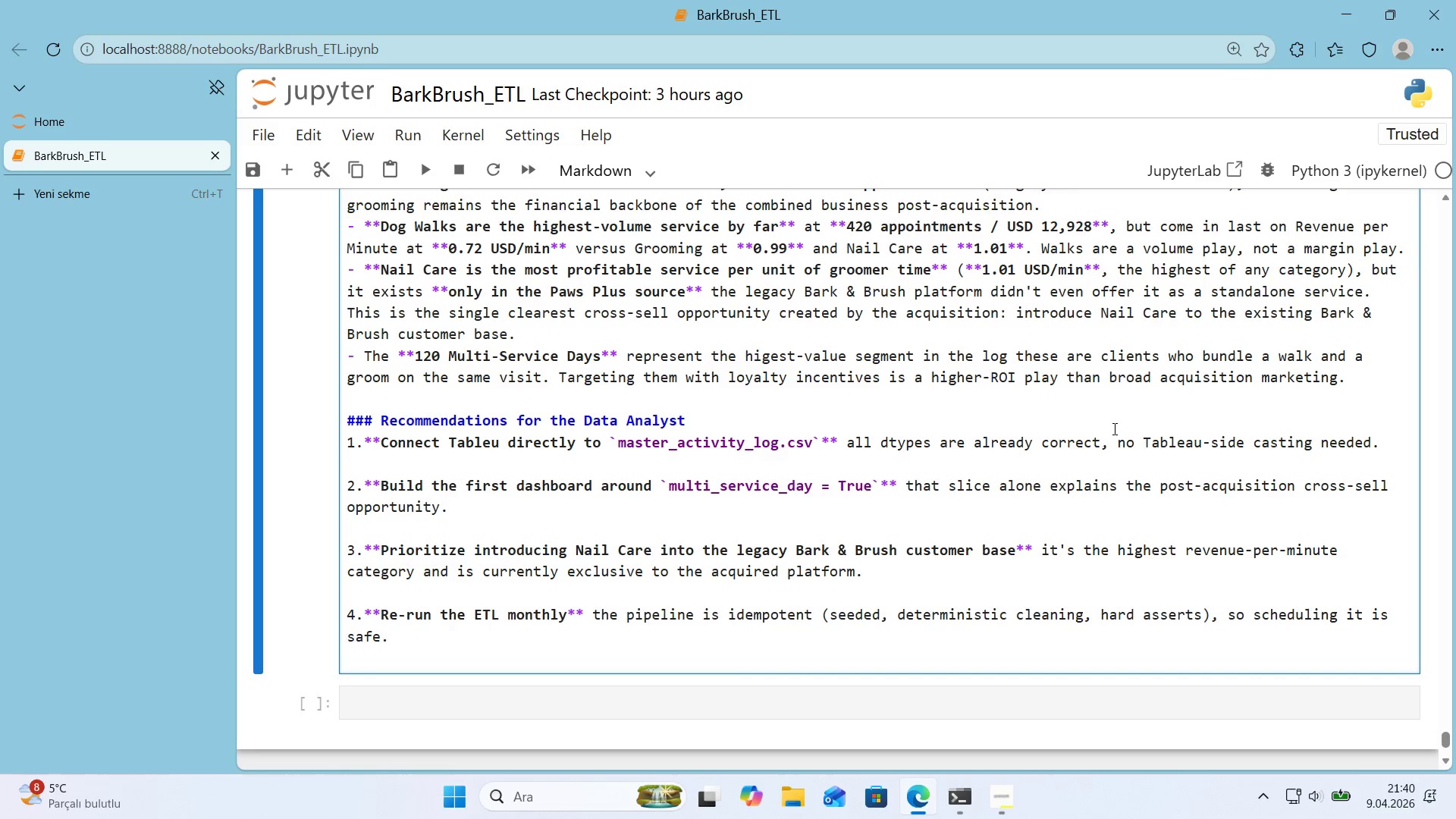 
wait(11.89)
 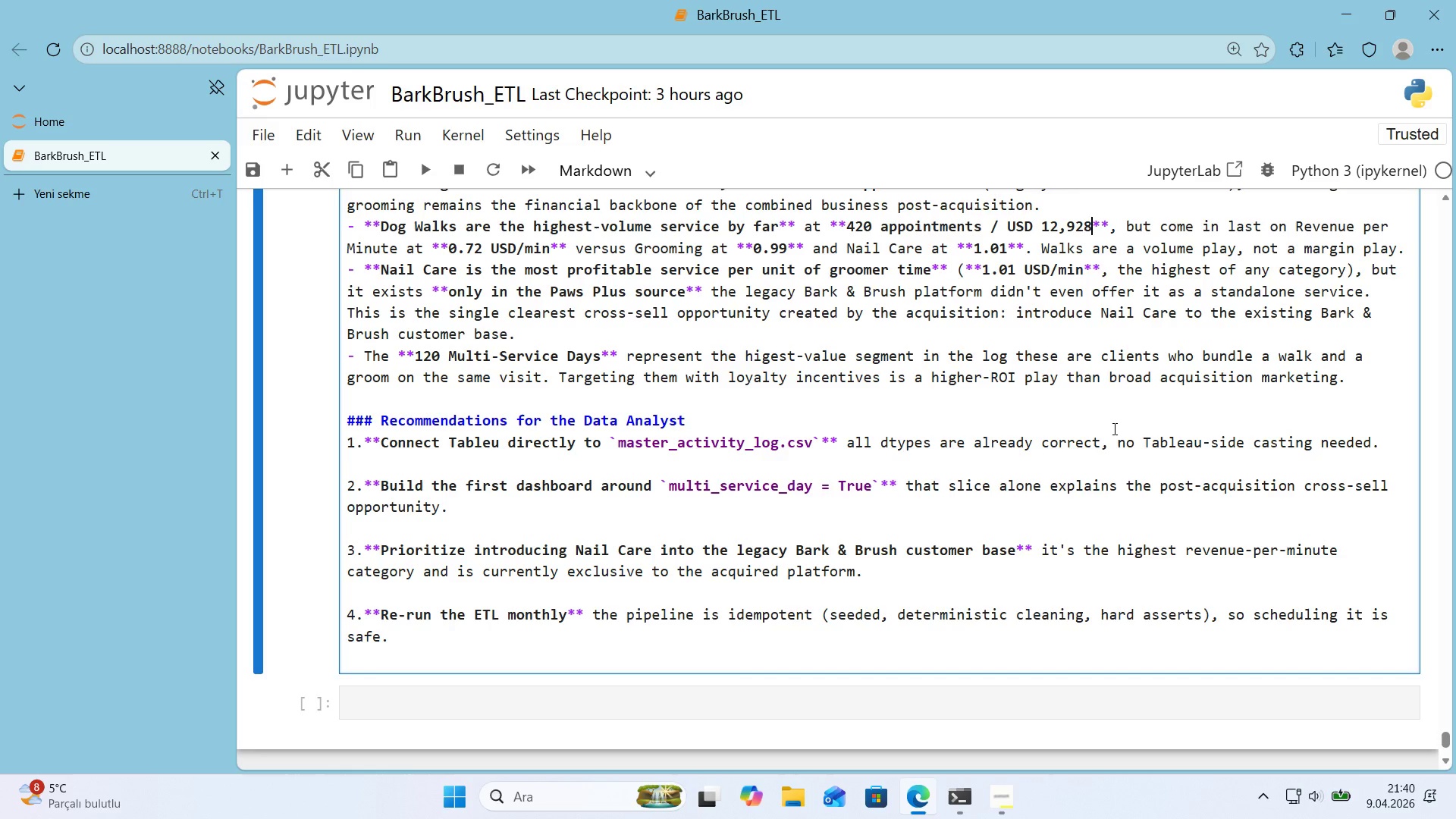 
key(Shift+Enter)
 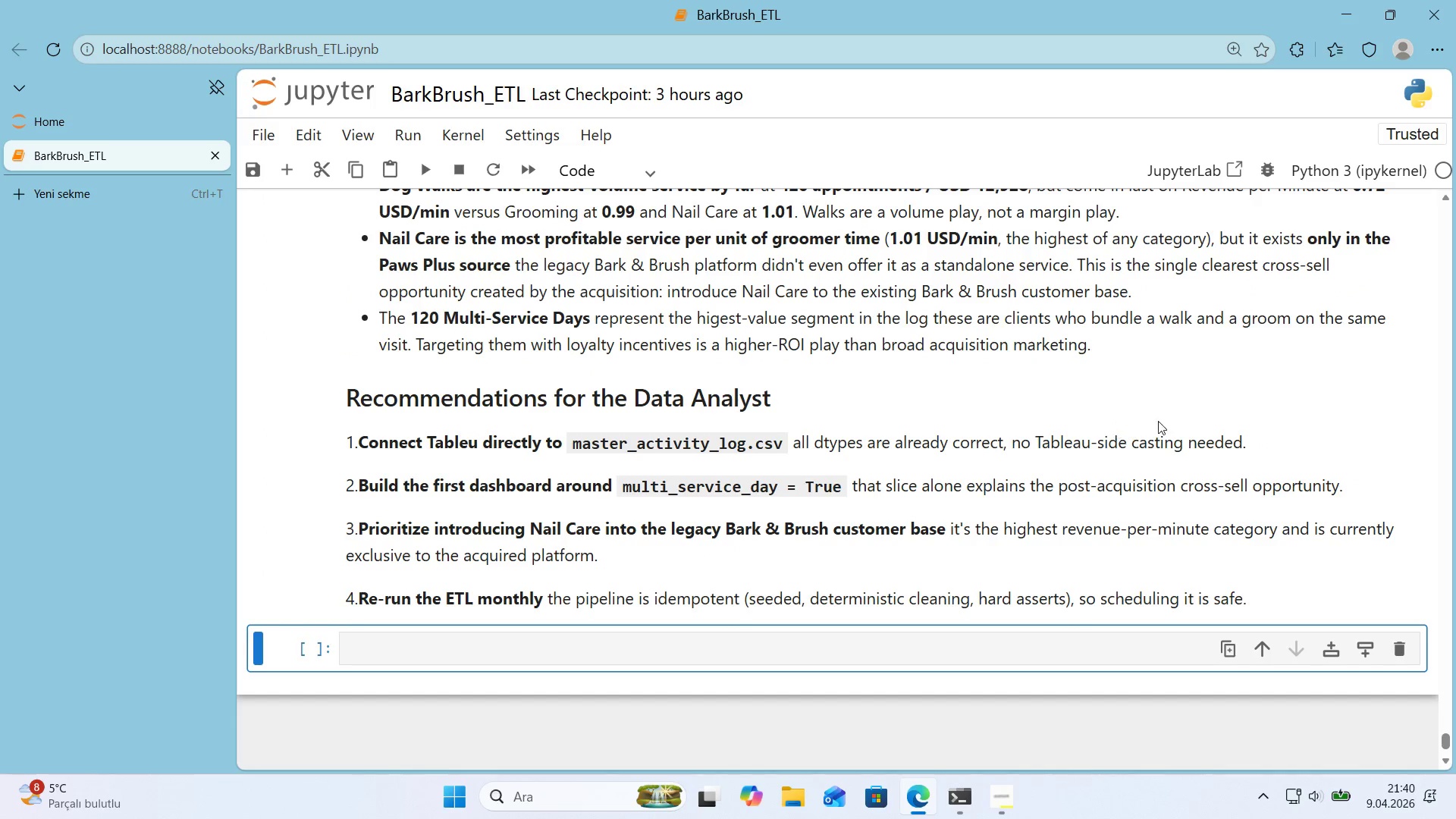 
scroll: coordinate [1150, 420], scroll_direction: up, amount: 7.0
 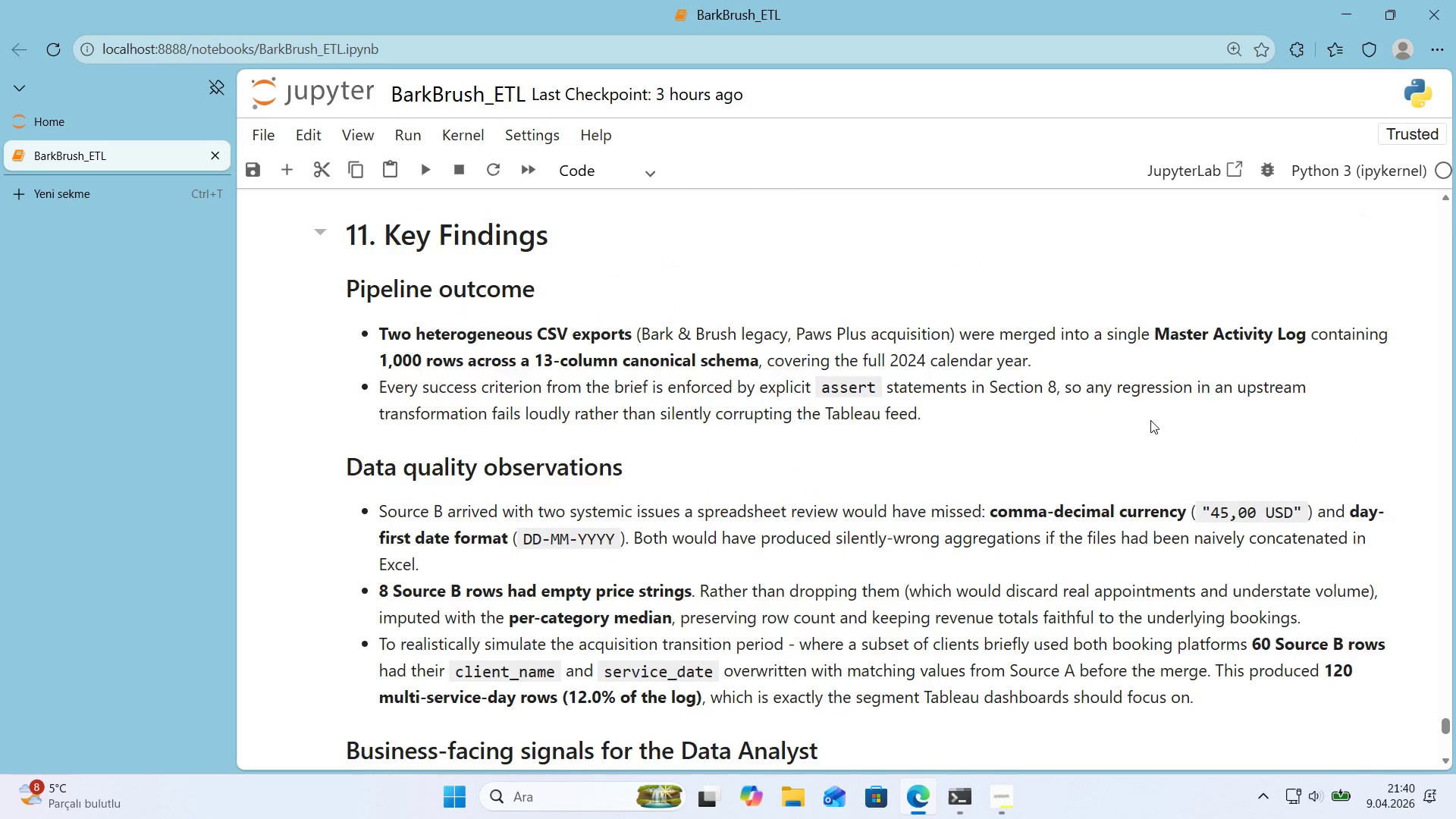 
scroll: coordinate [1148, 422], scroll_direction: down, amount: 6.0
 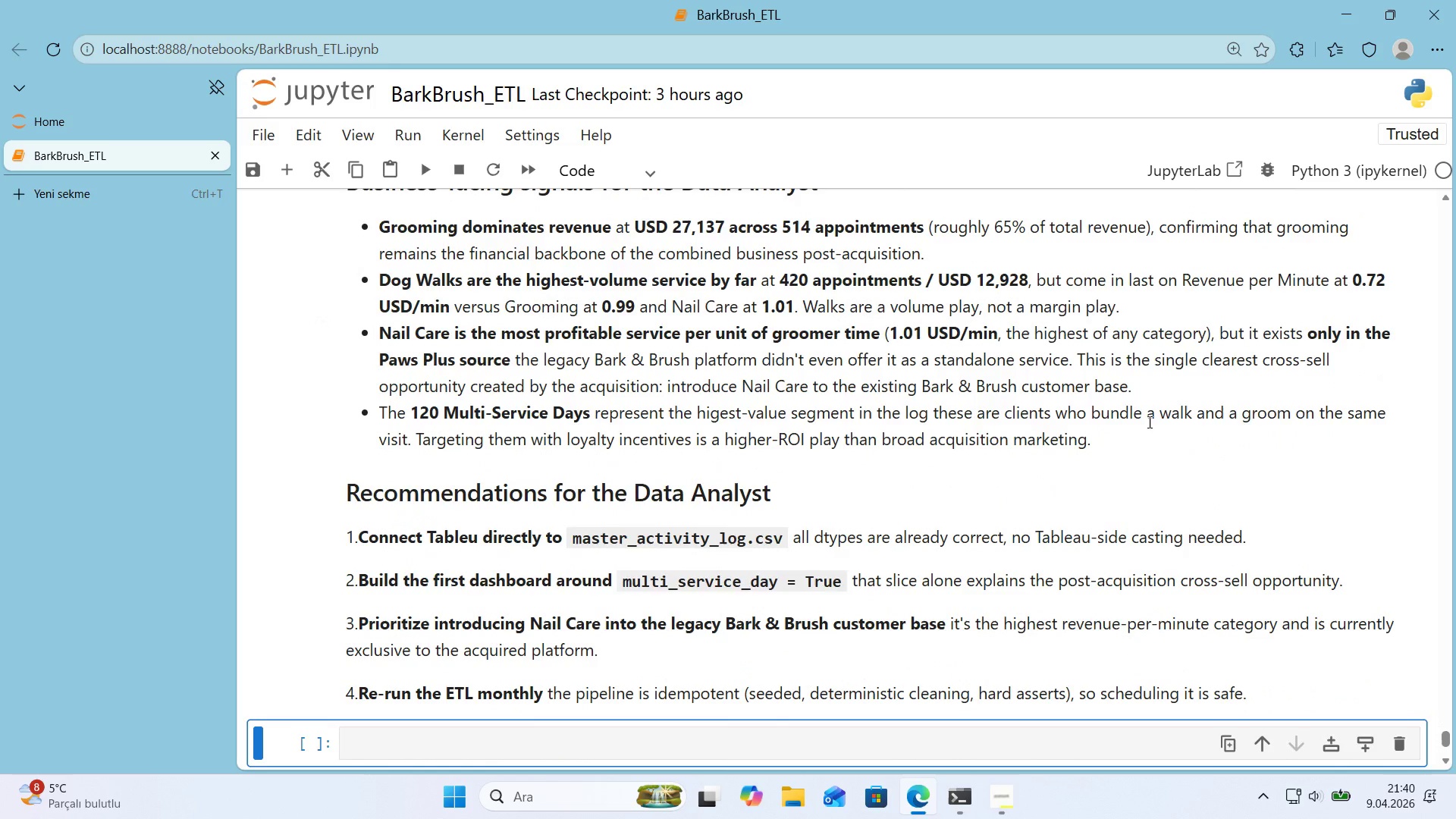 
wait(10.01)
 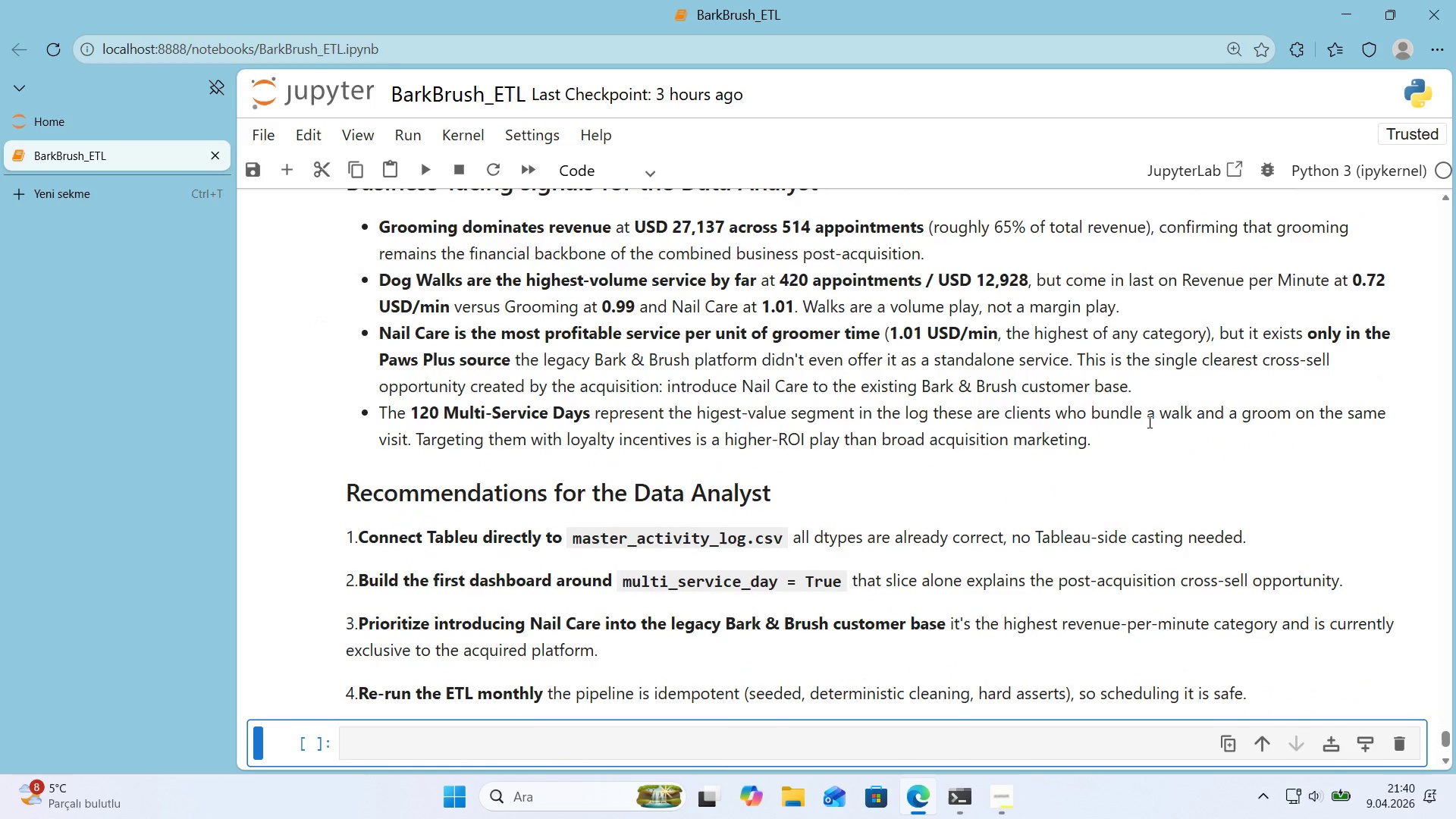 
double_click([924, 595])
 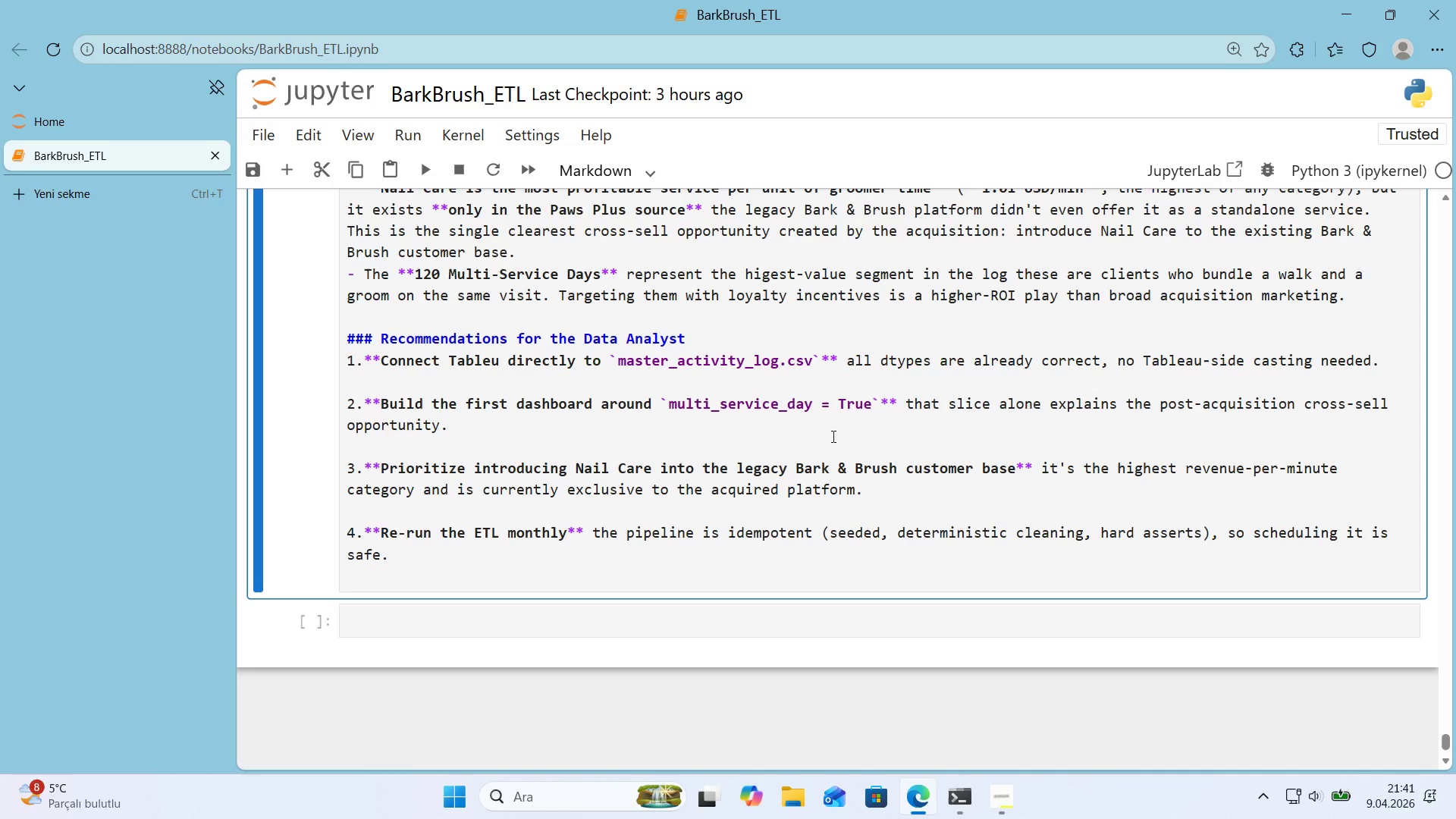 
wait(41.47)
 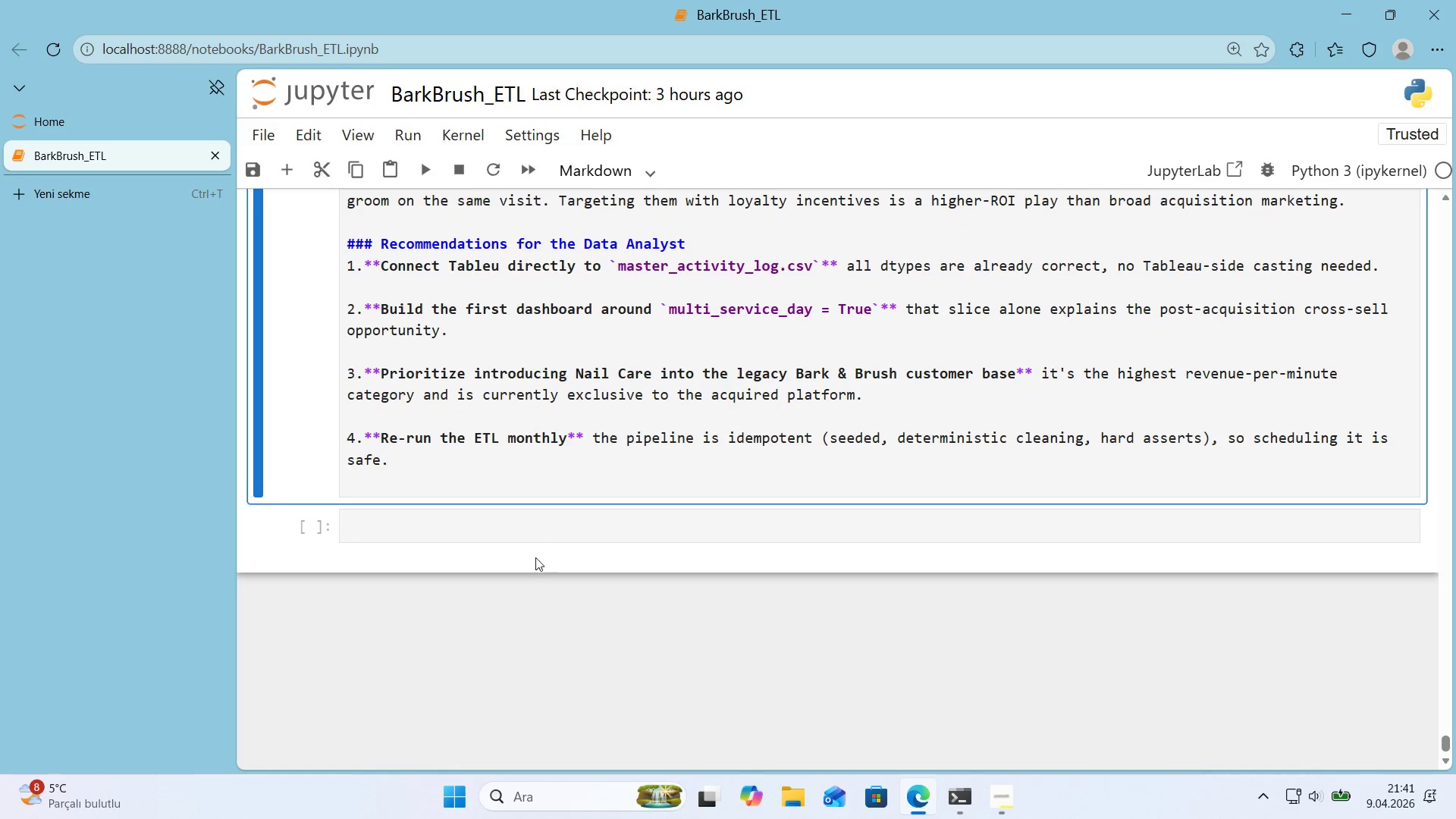 
left_click([538, 515])
 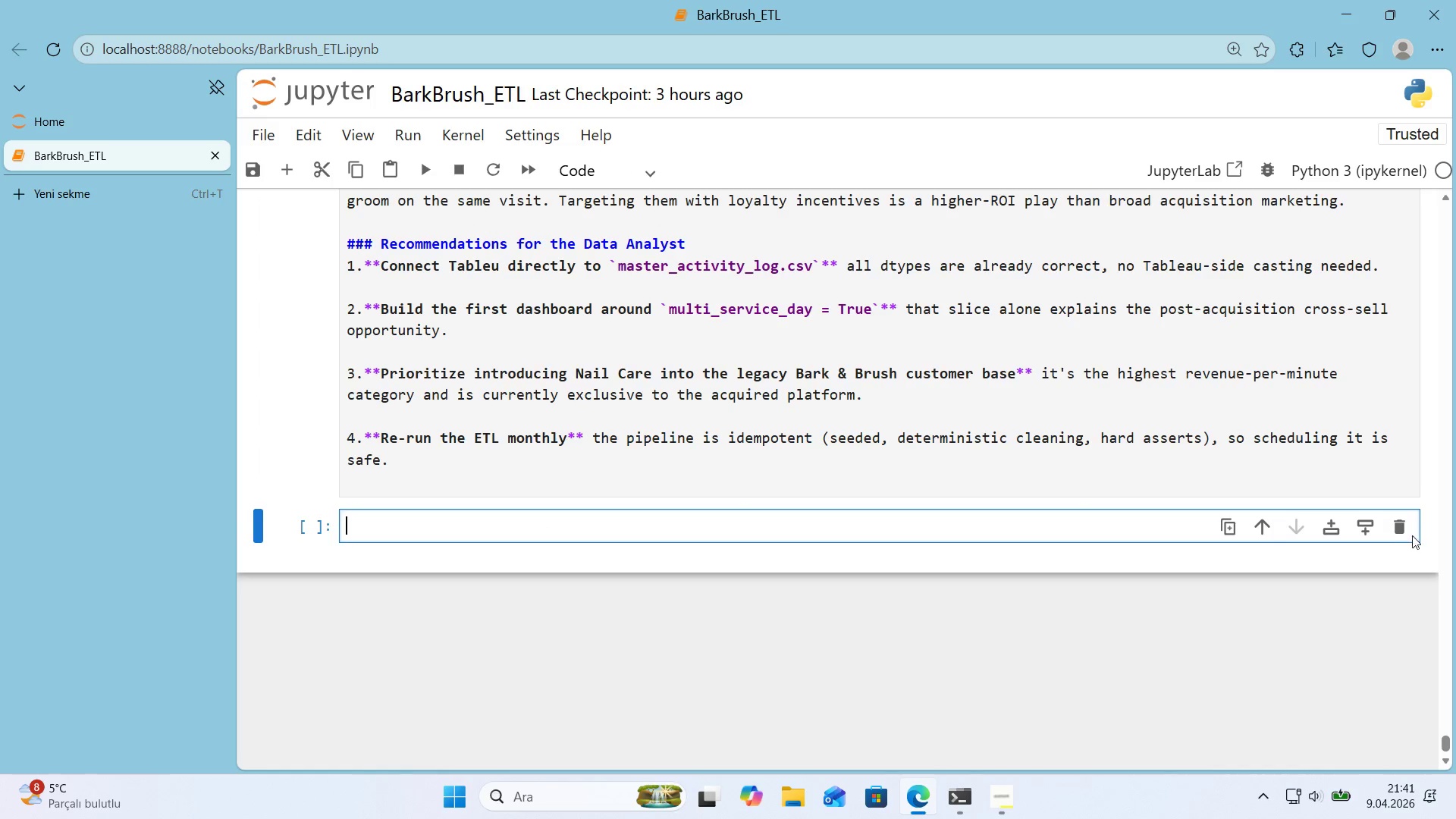 
scroll: coordinate [678, 490], scroll_direction: down, amount: 1.0
 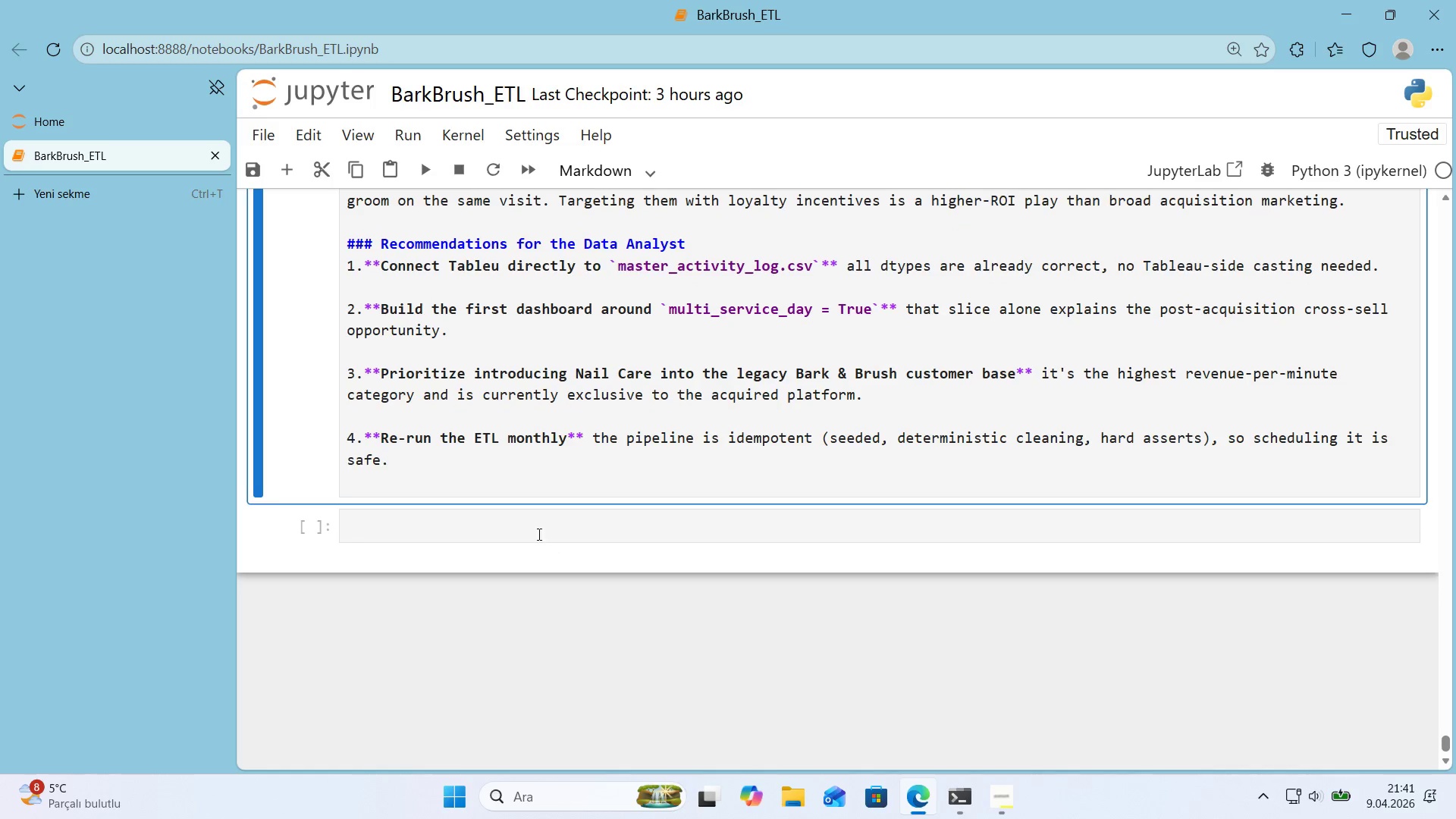 
left_click([1393, 529])
 